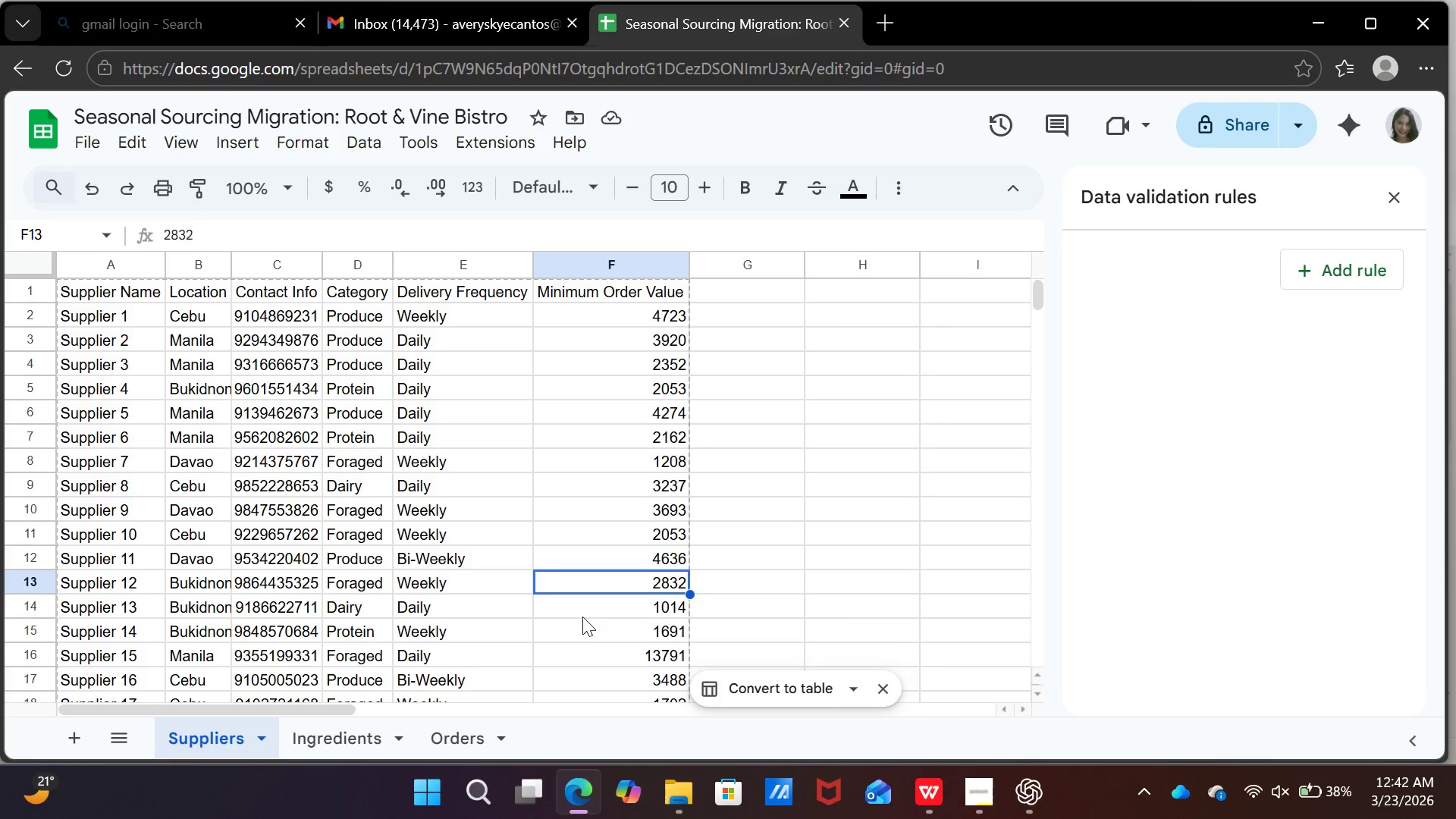 
left_click([586, 614])
 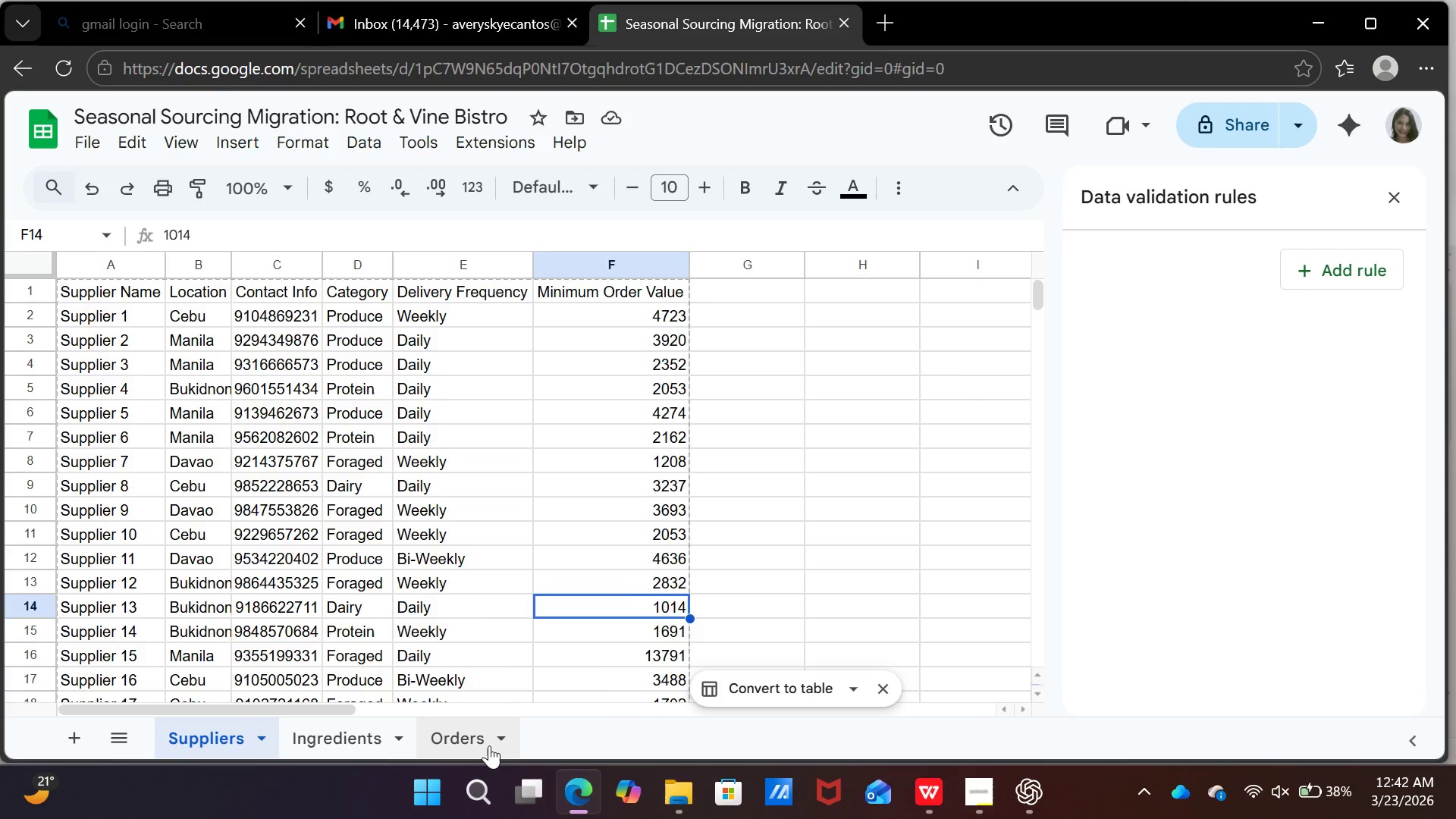 
left_click([489, 745])
 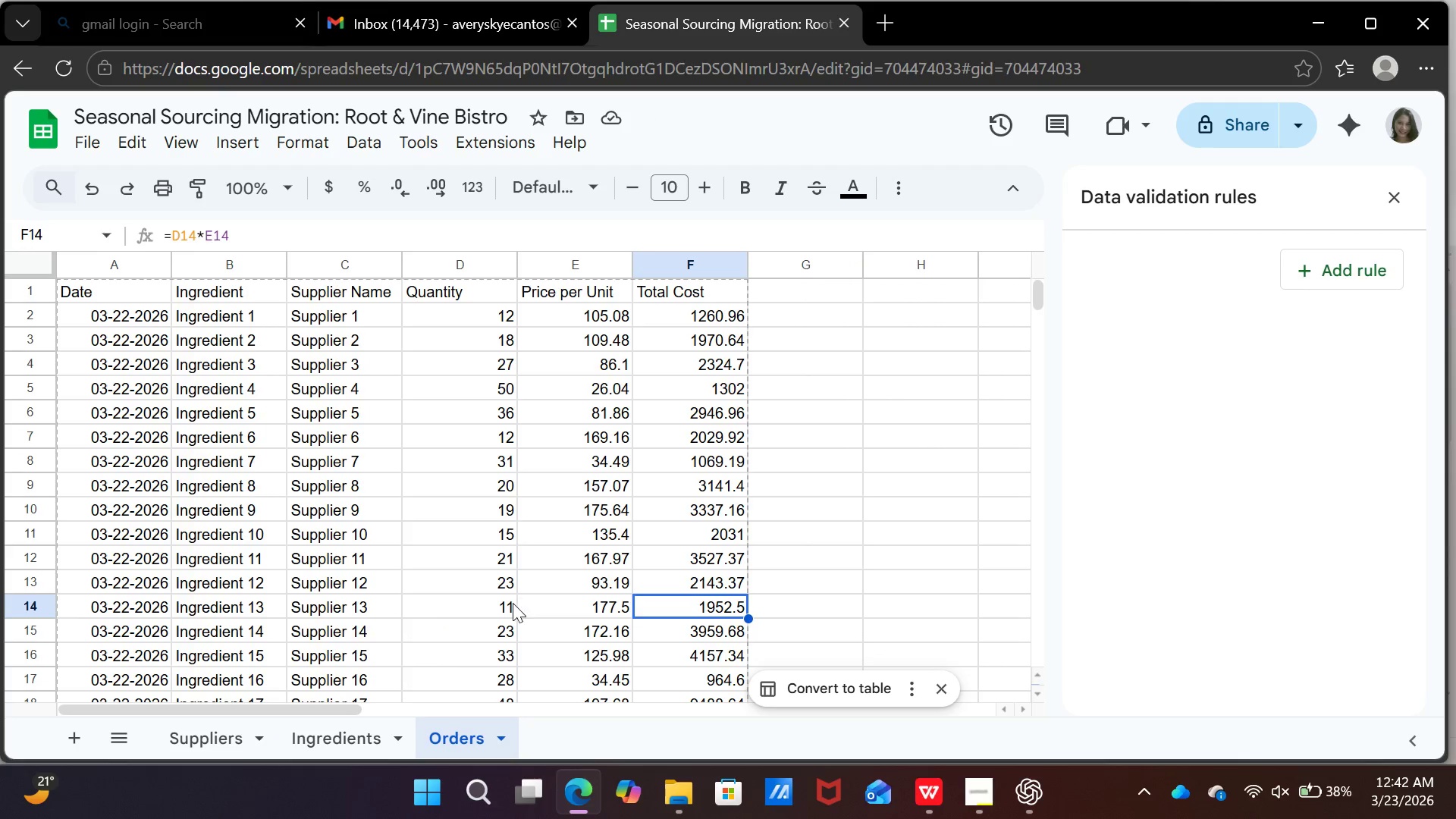 
left_click([511, 606])
 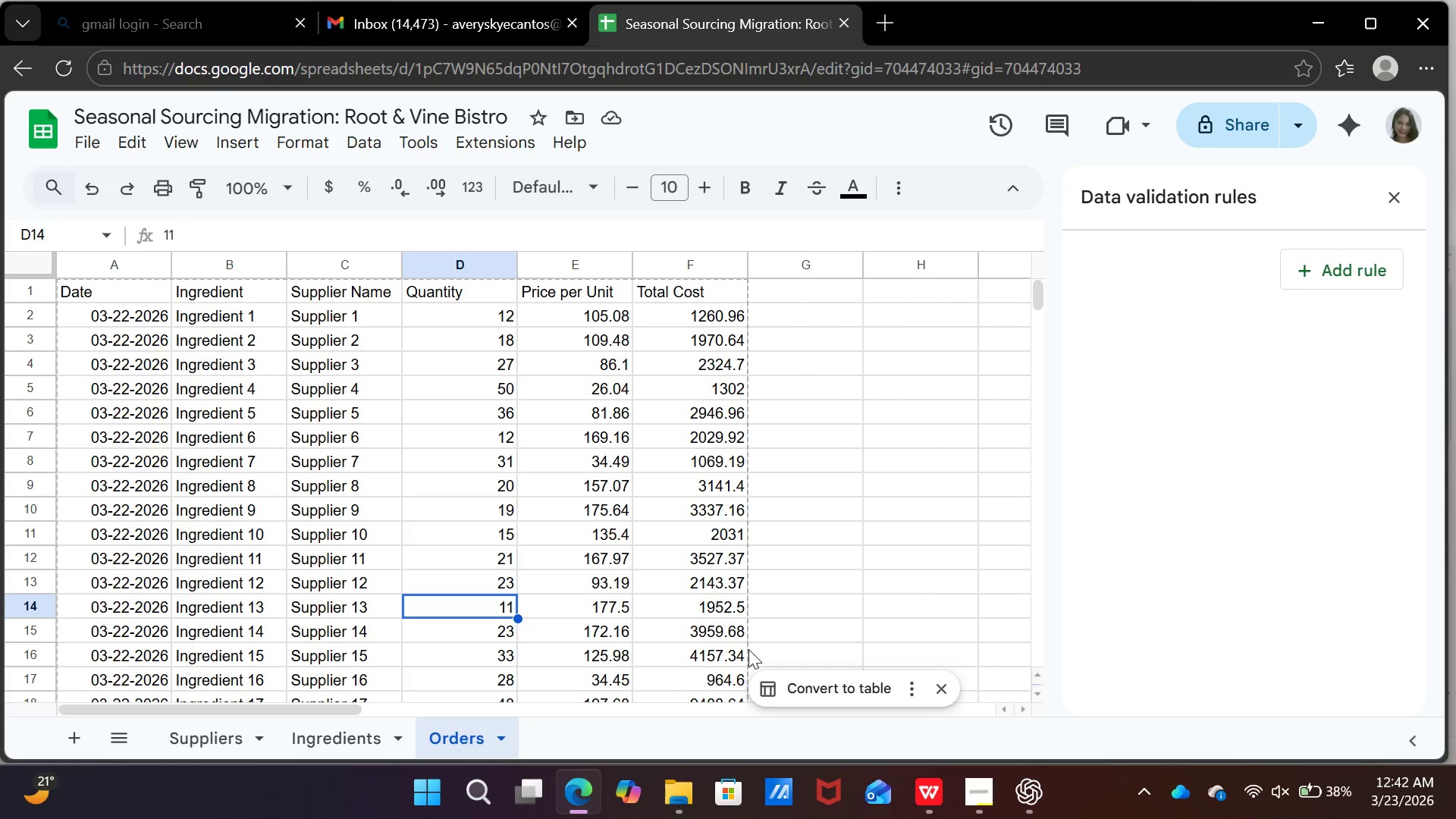 
key(9)
 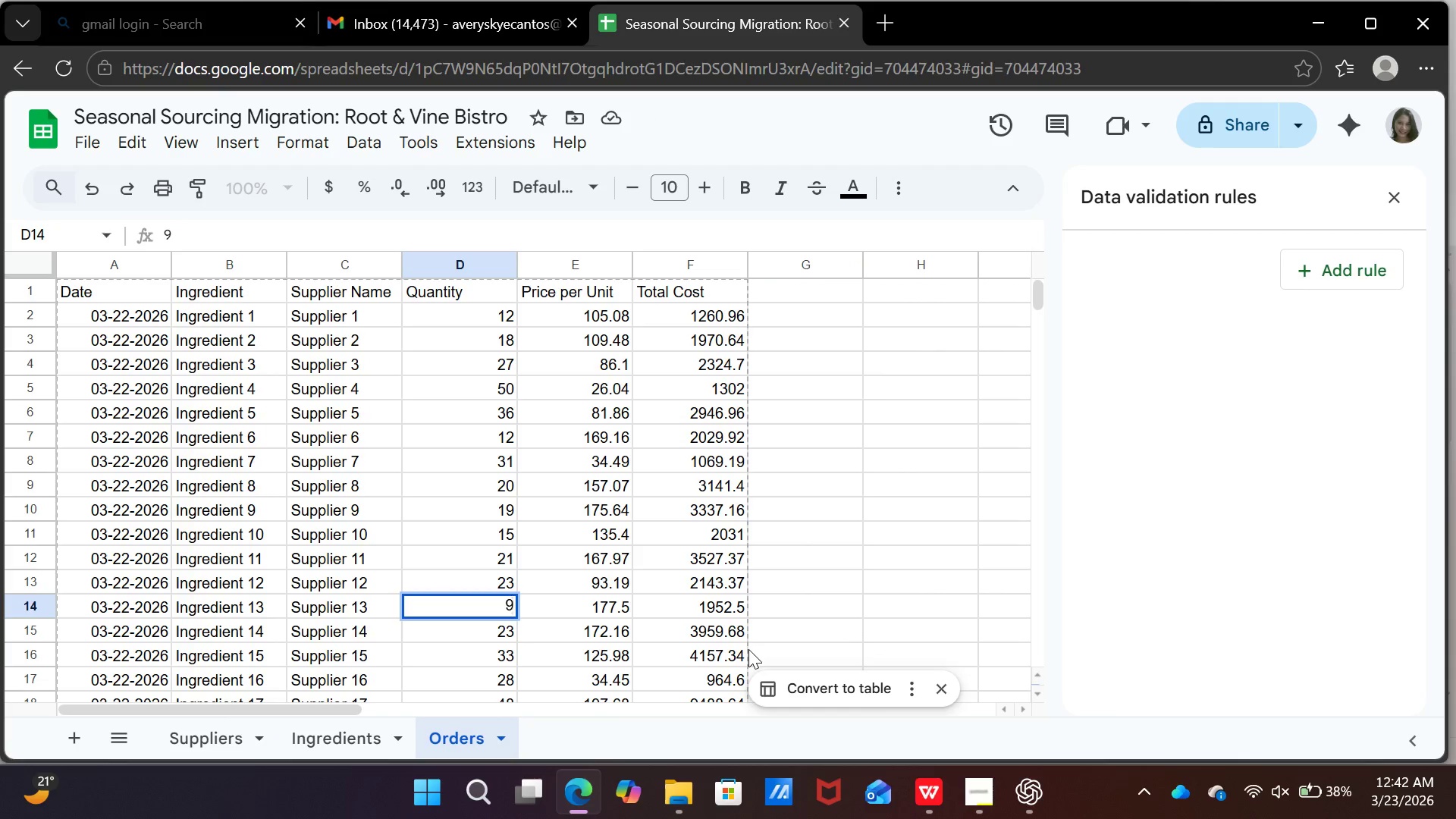 
key(Enter)
 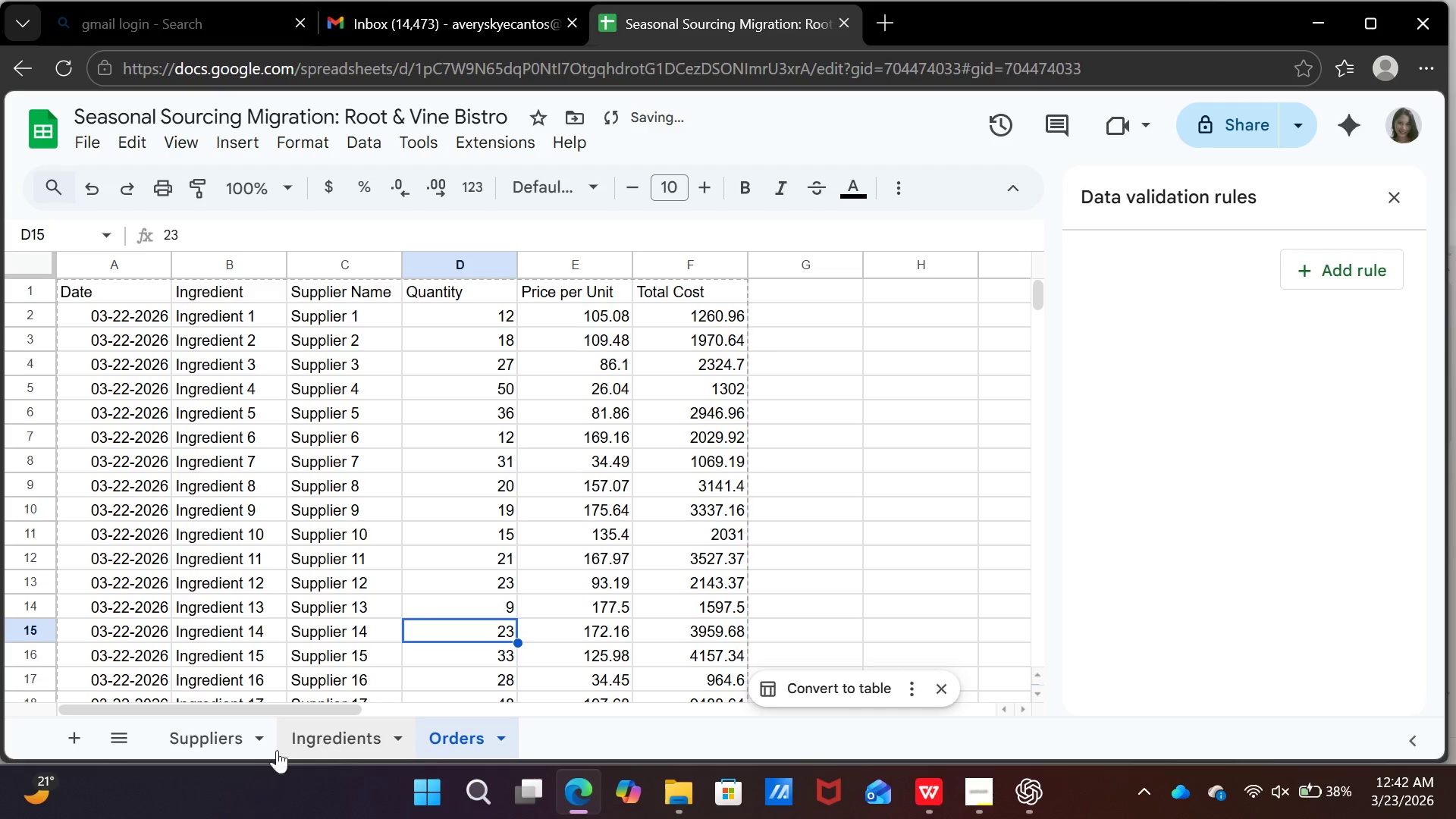 
left_click([242, 740])
 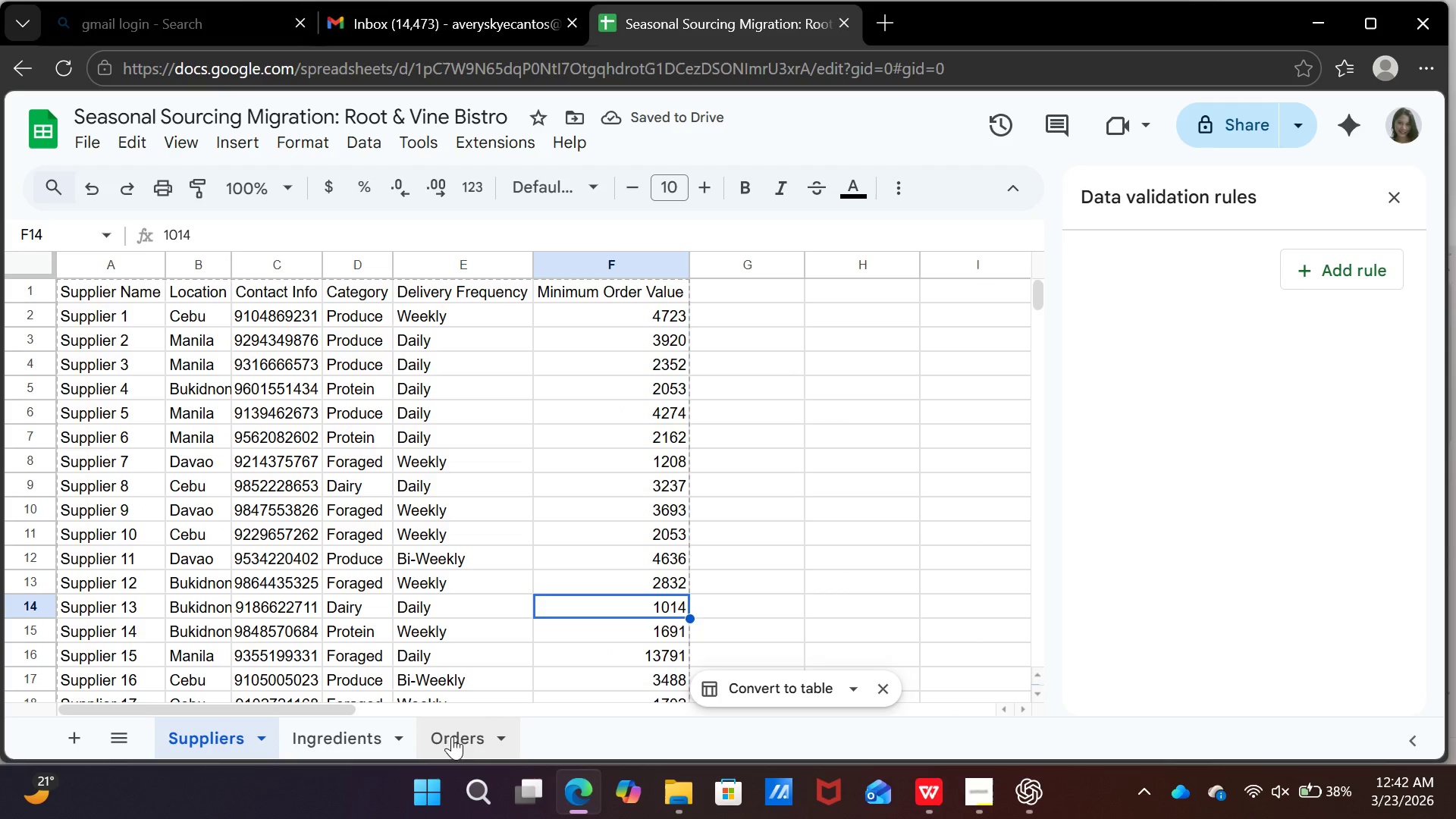 
left_click([476, 736])
 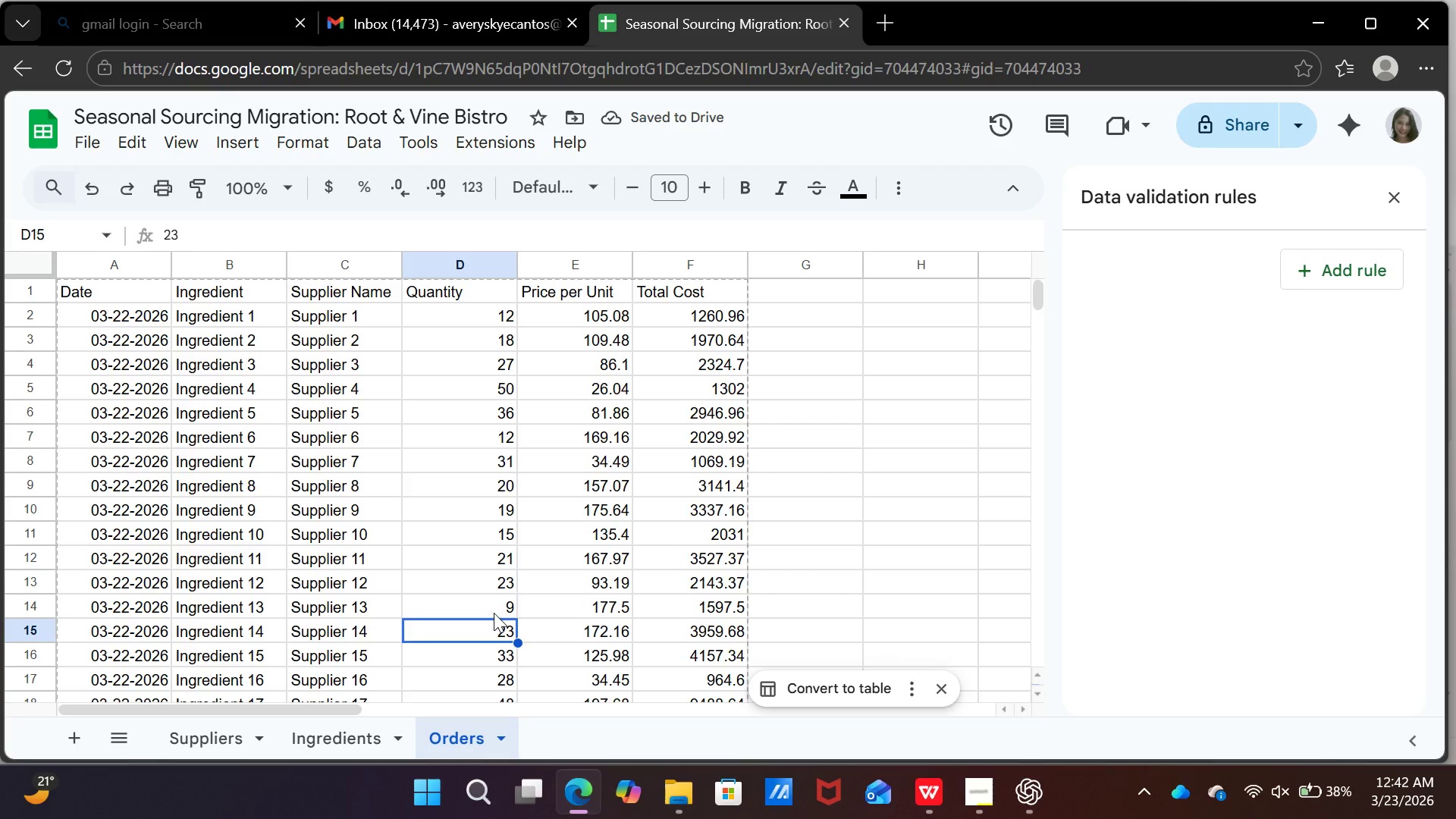 
left_click([494, 613])
 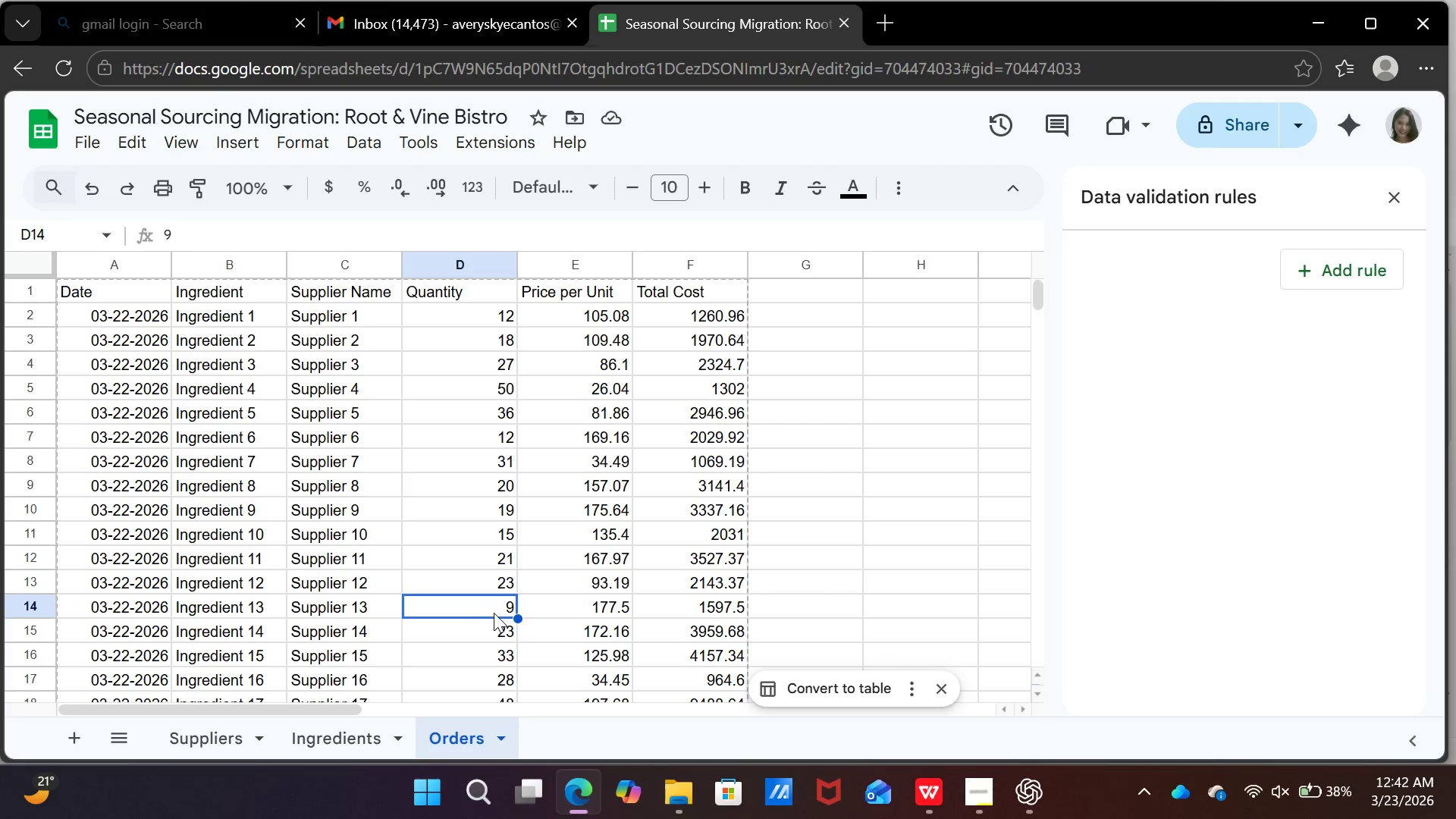 
key(5)
 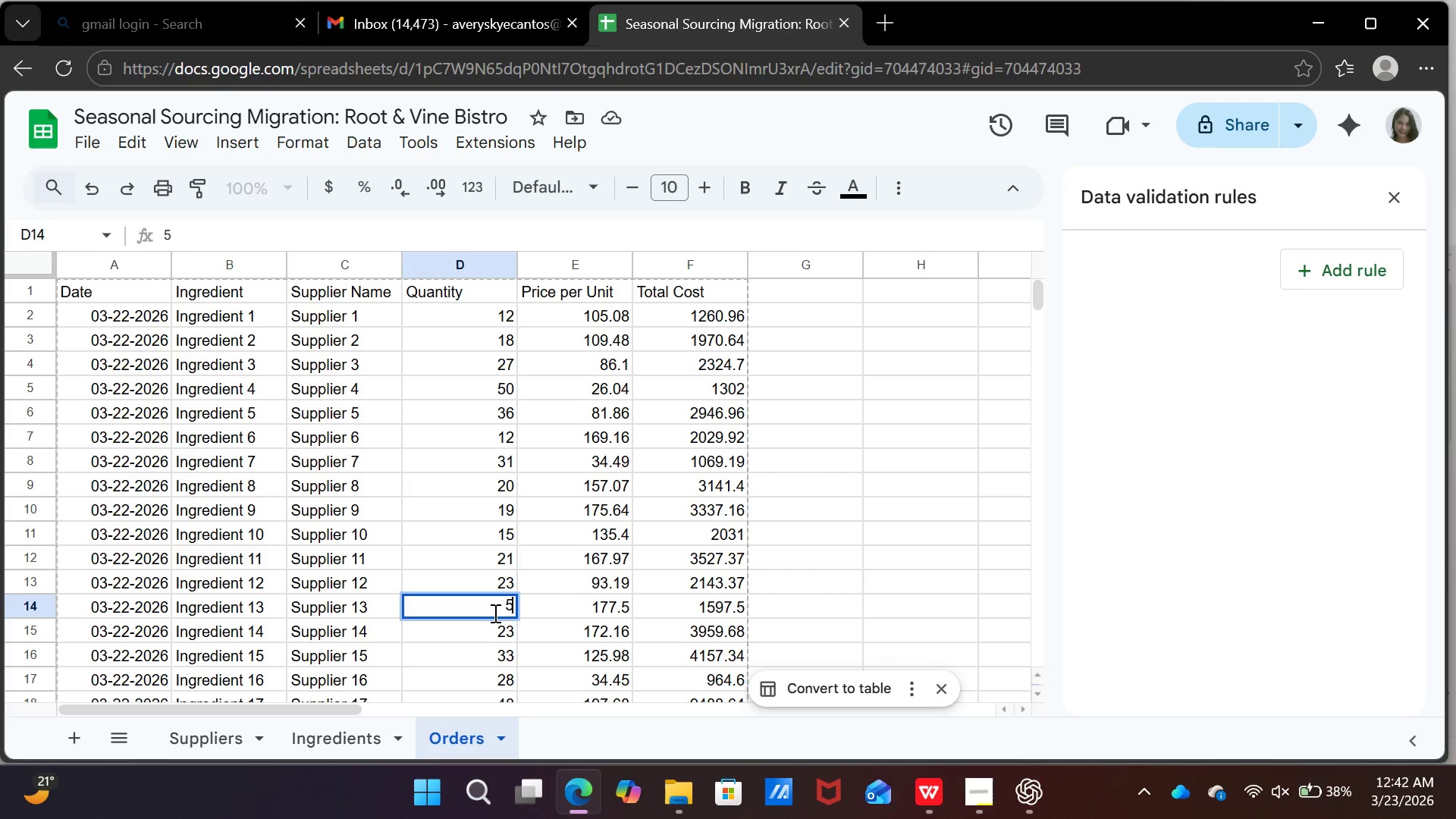 
key(Enter)
 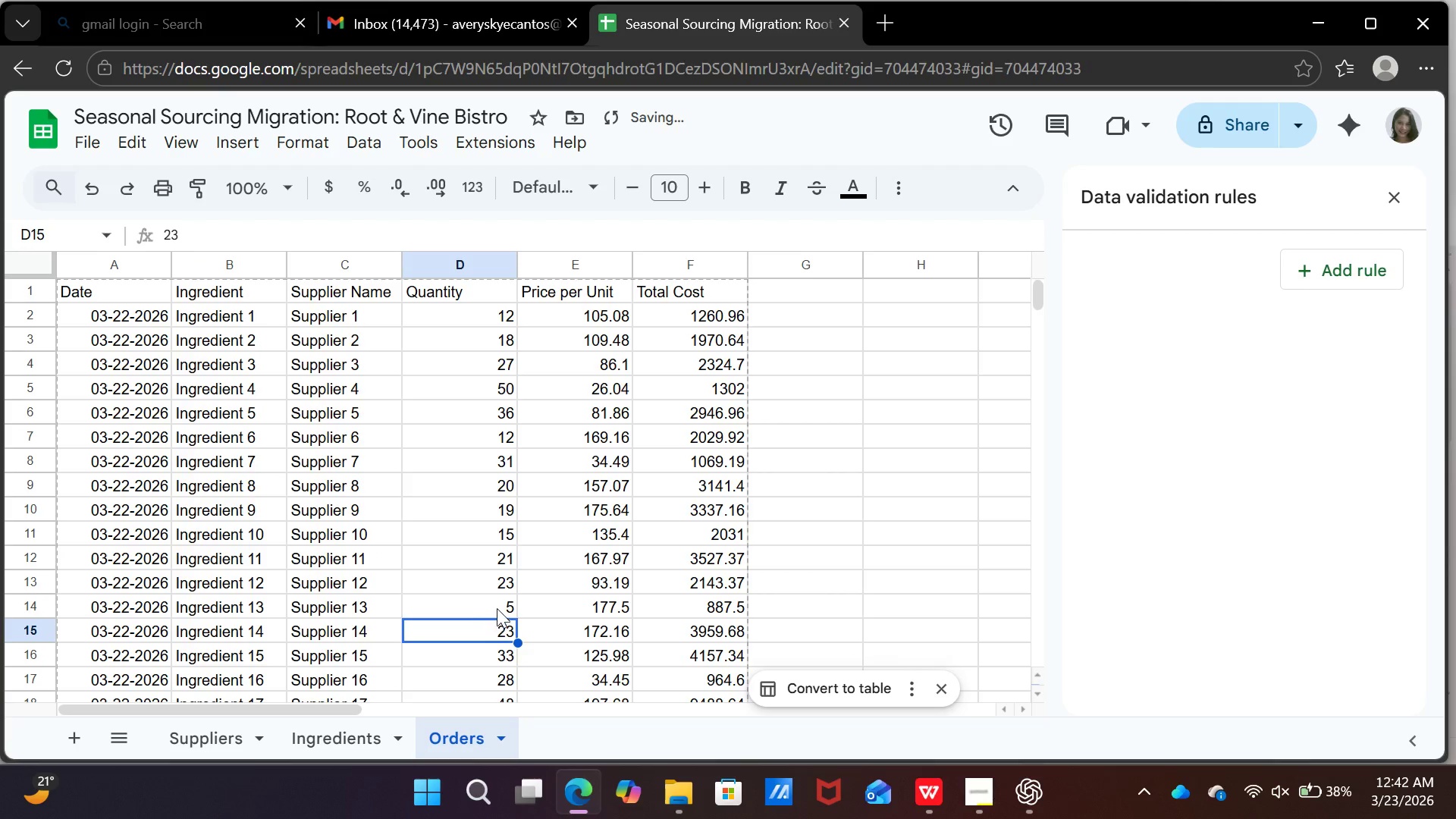 
left_click([497, 607])
 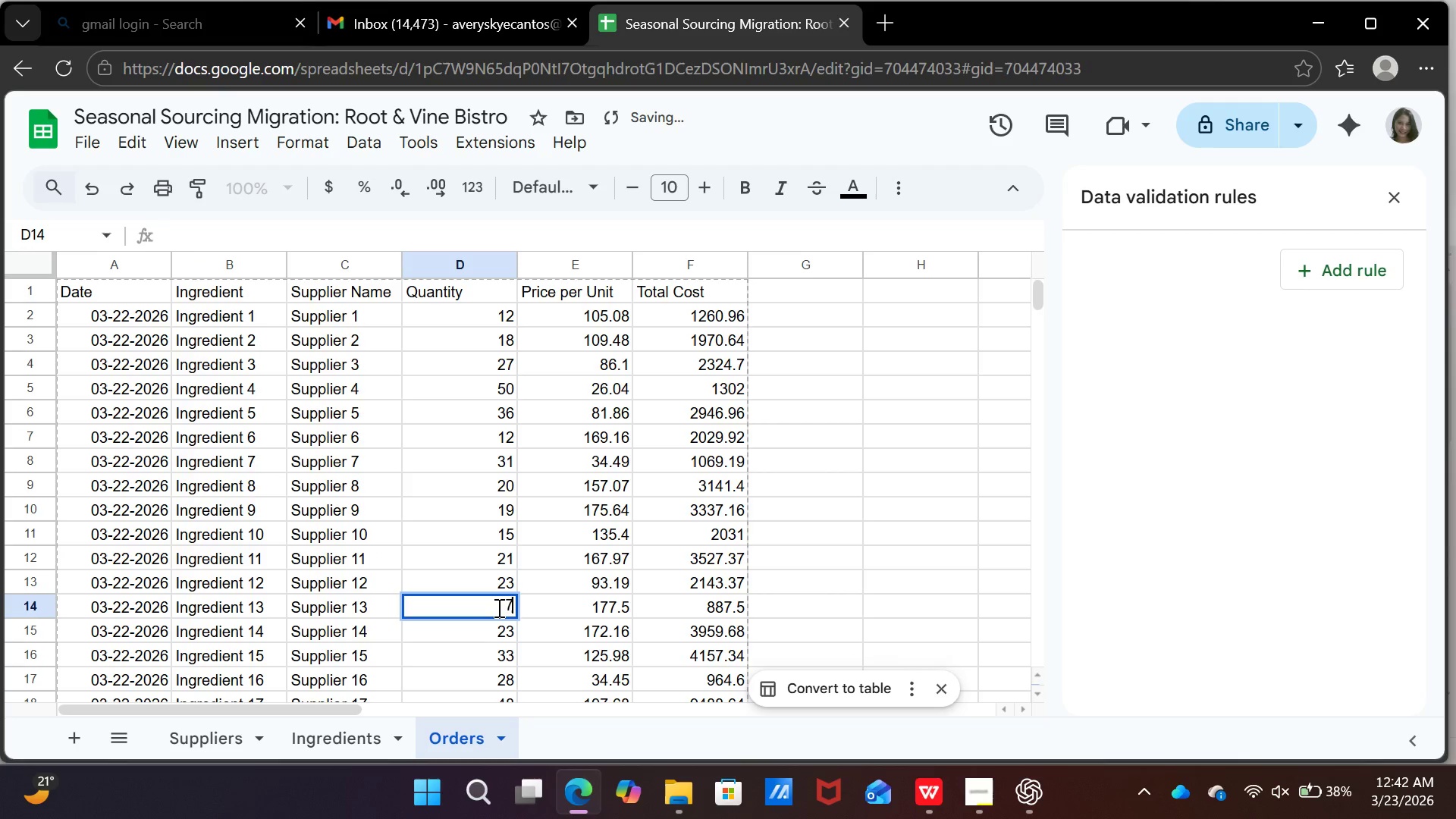 
key(7)
 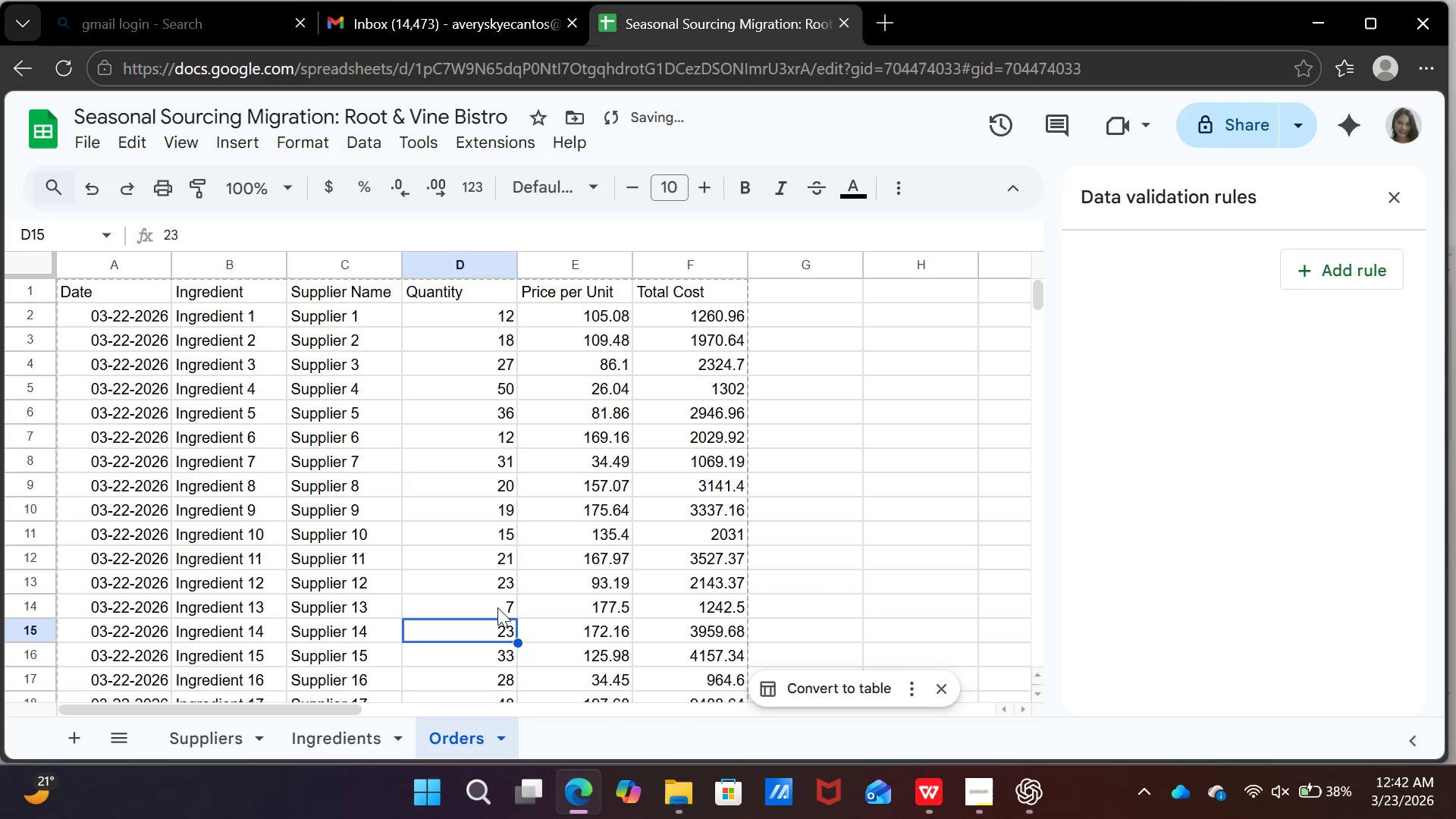 
key(Enter)
 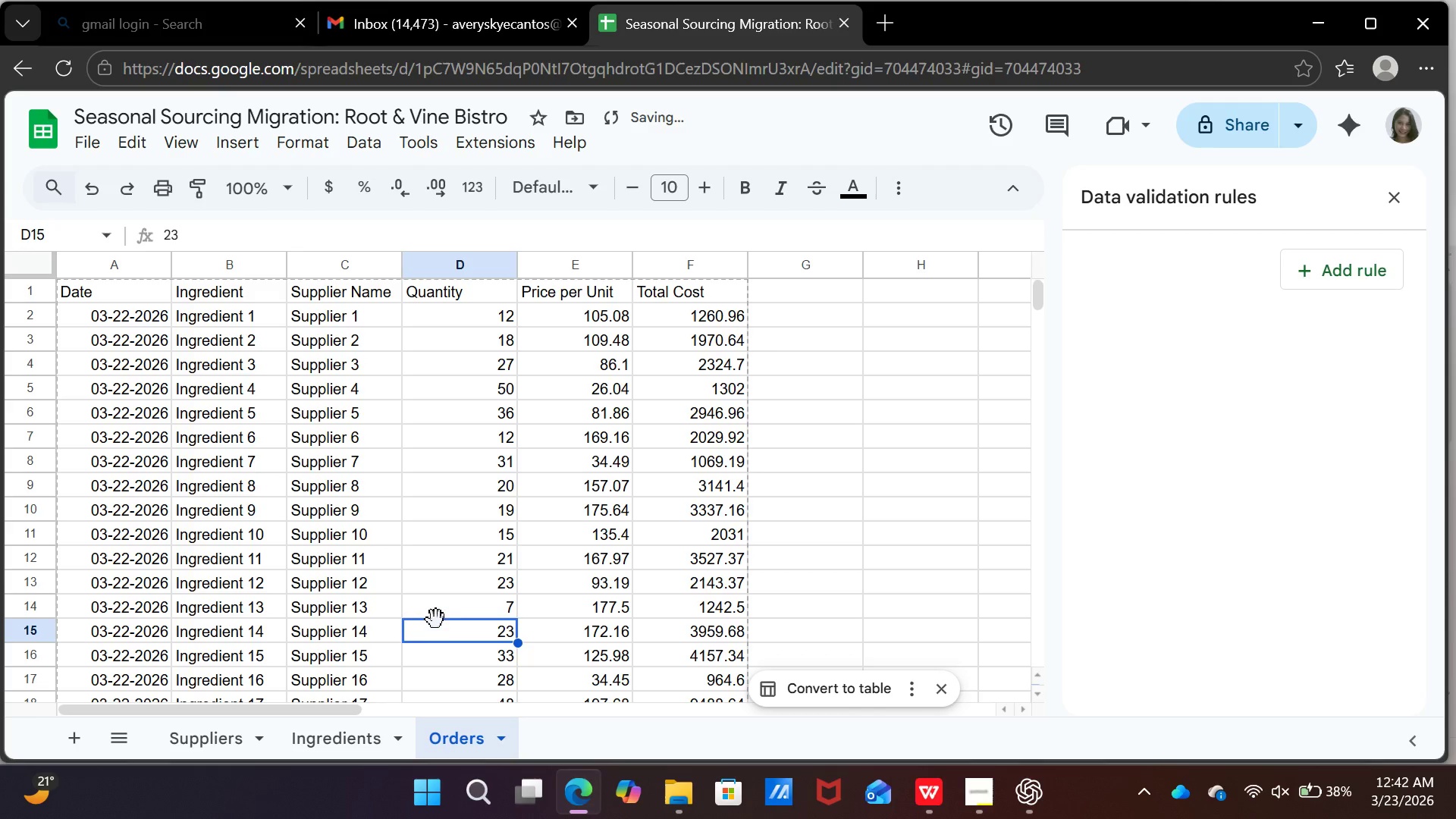 
left_click([447, 613])
 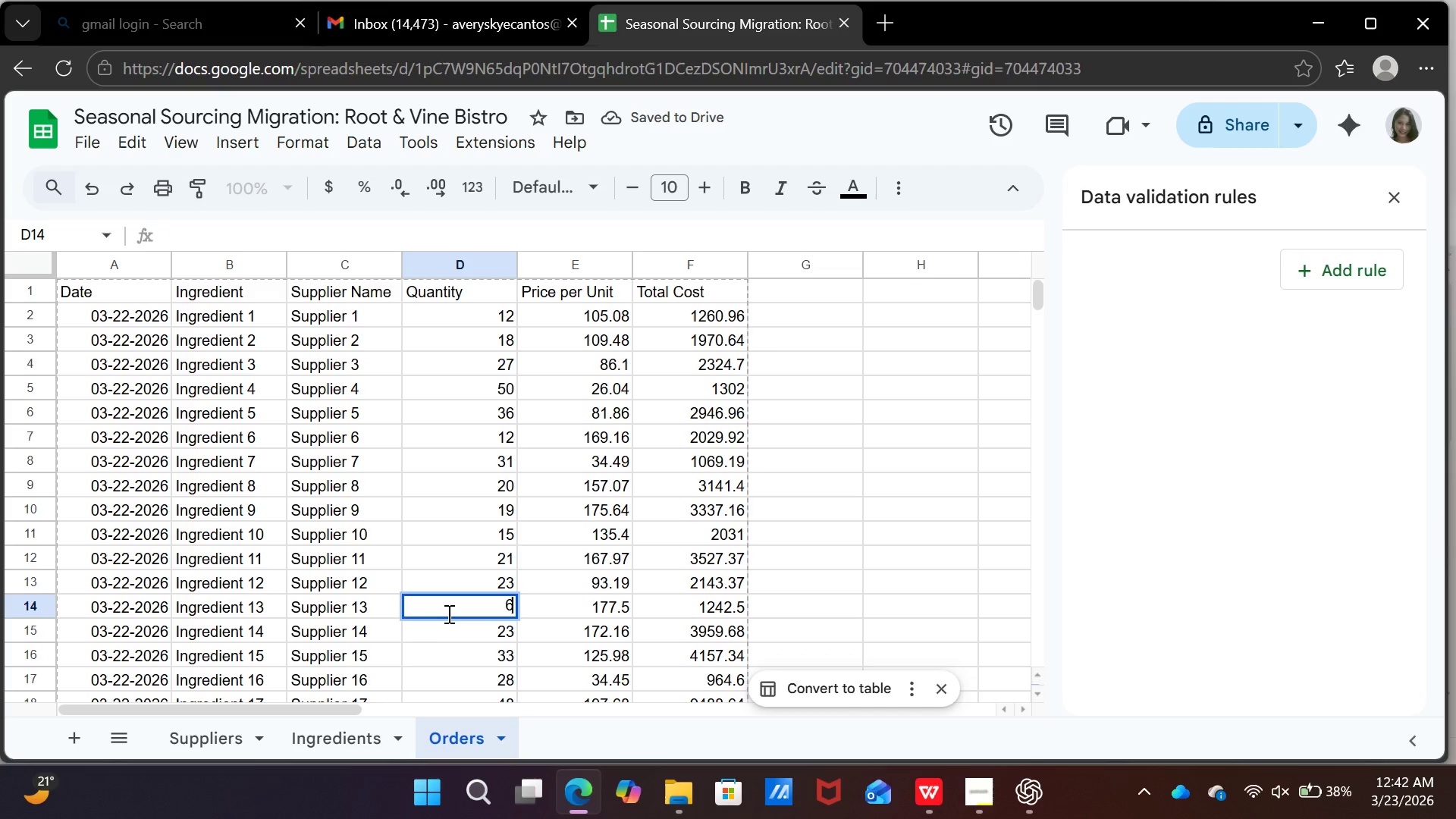 
key(6)
 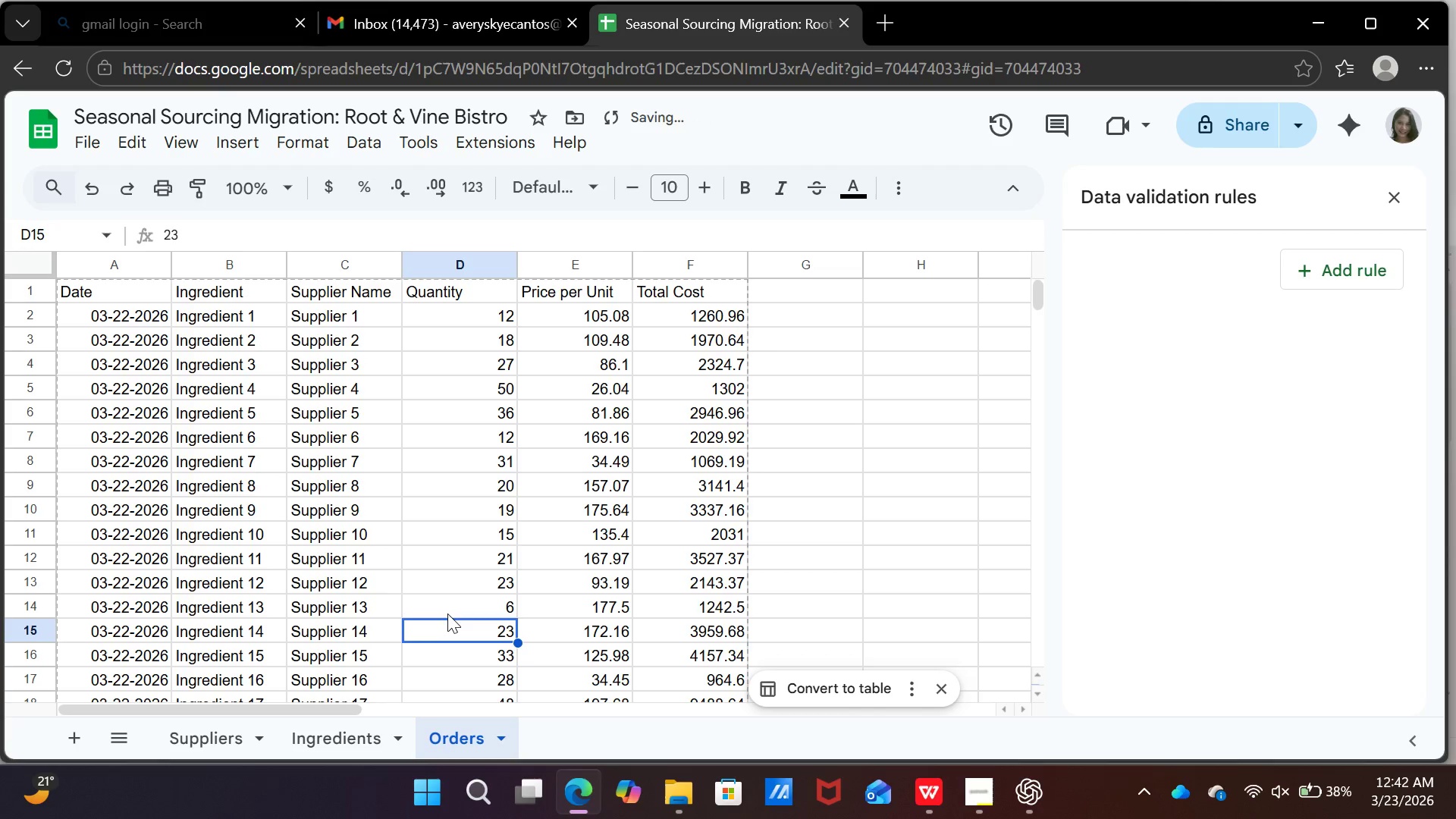 
key(Enter)
 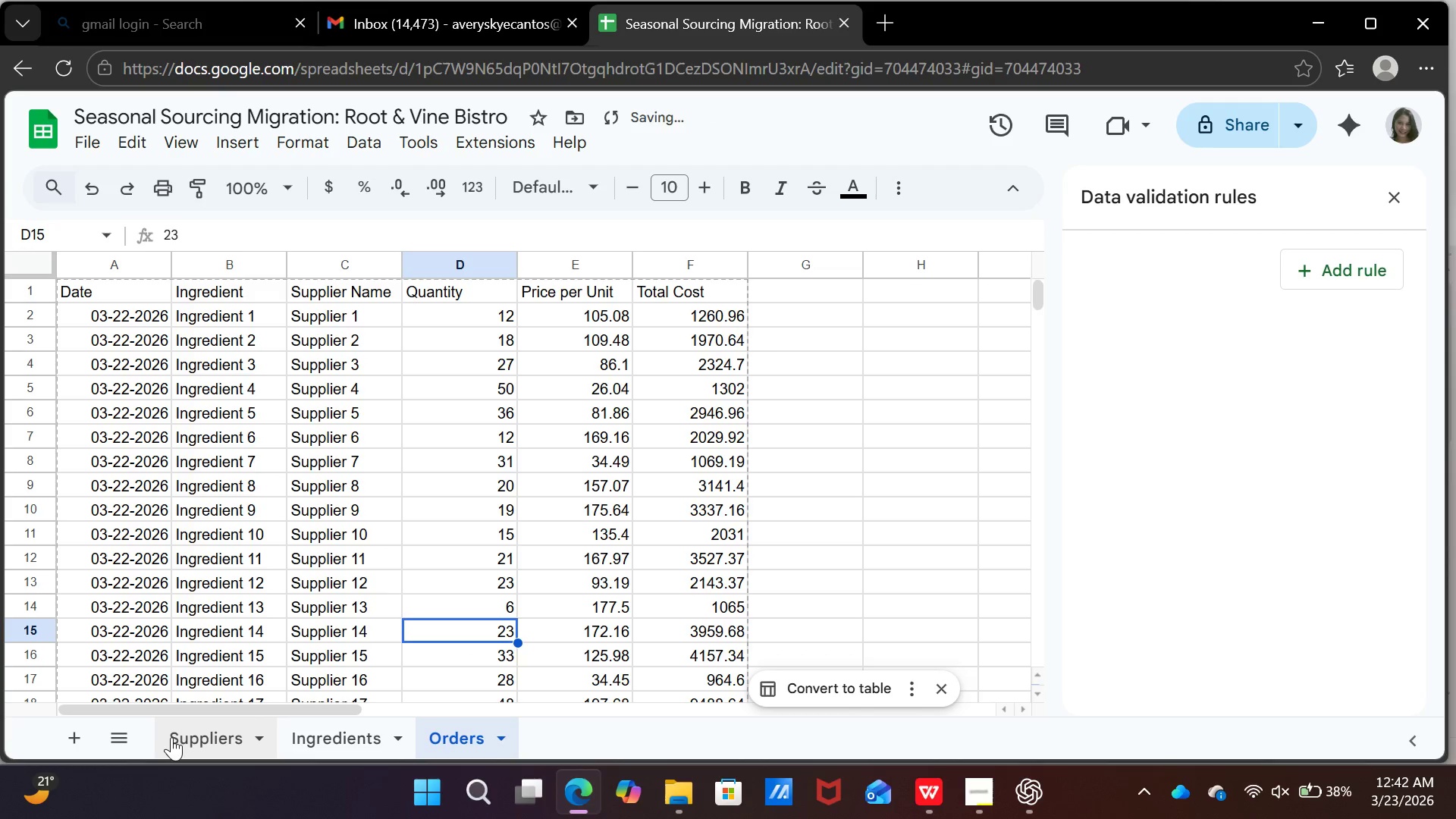 
left_click([176, 736])
 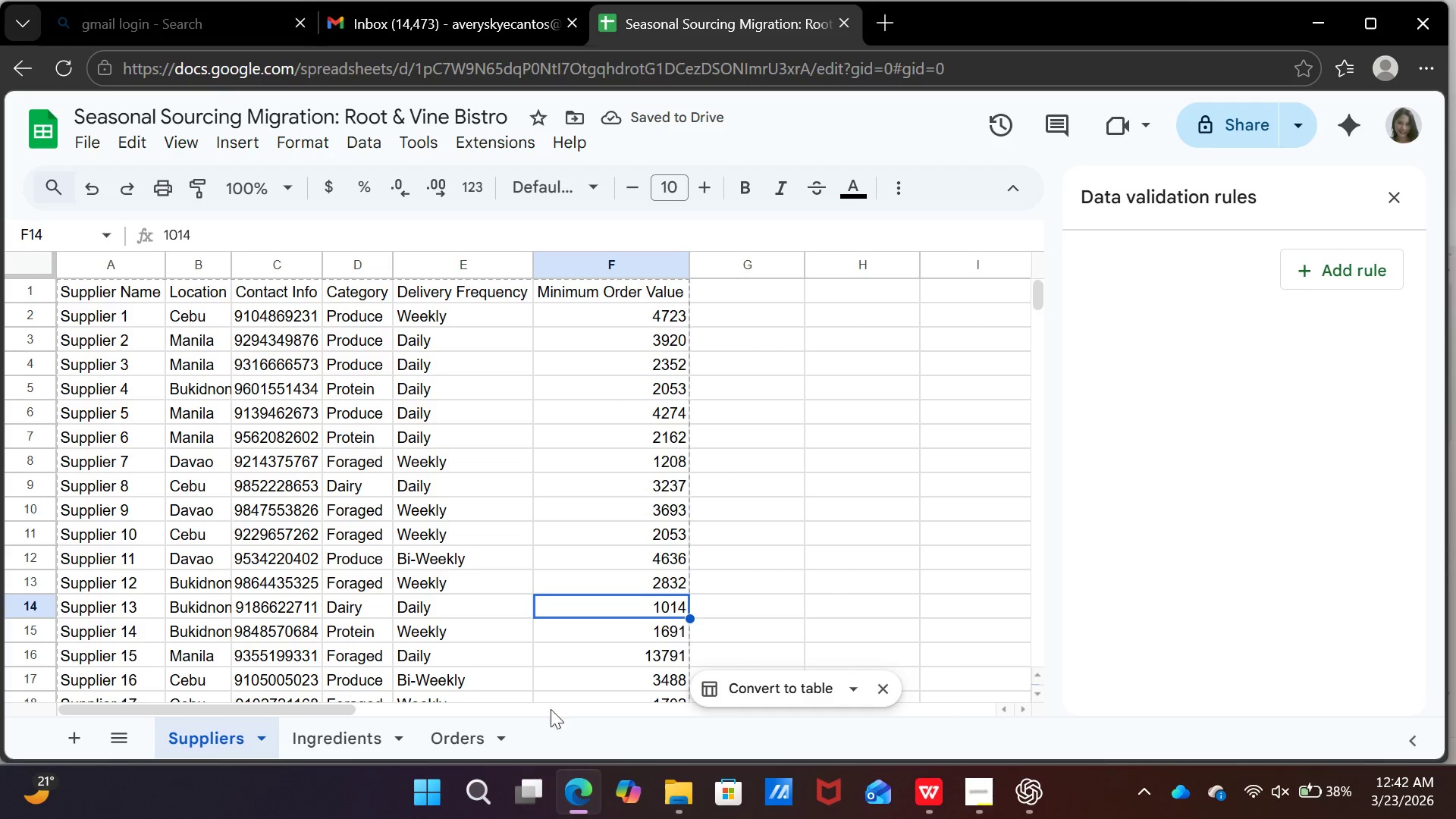 
left_click([475, 736])
 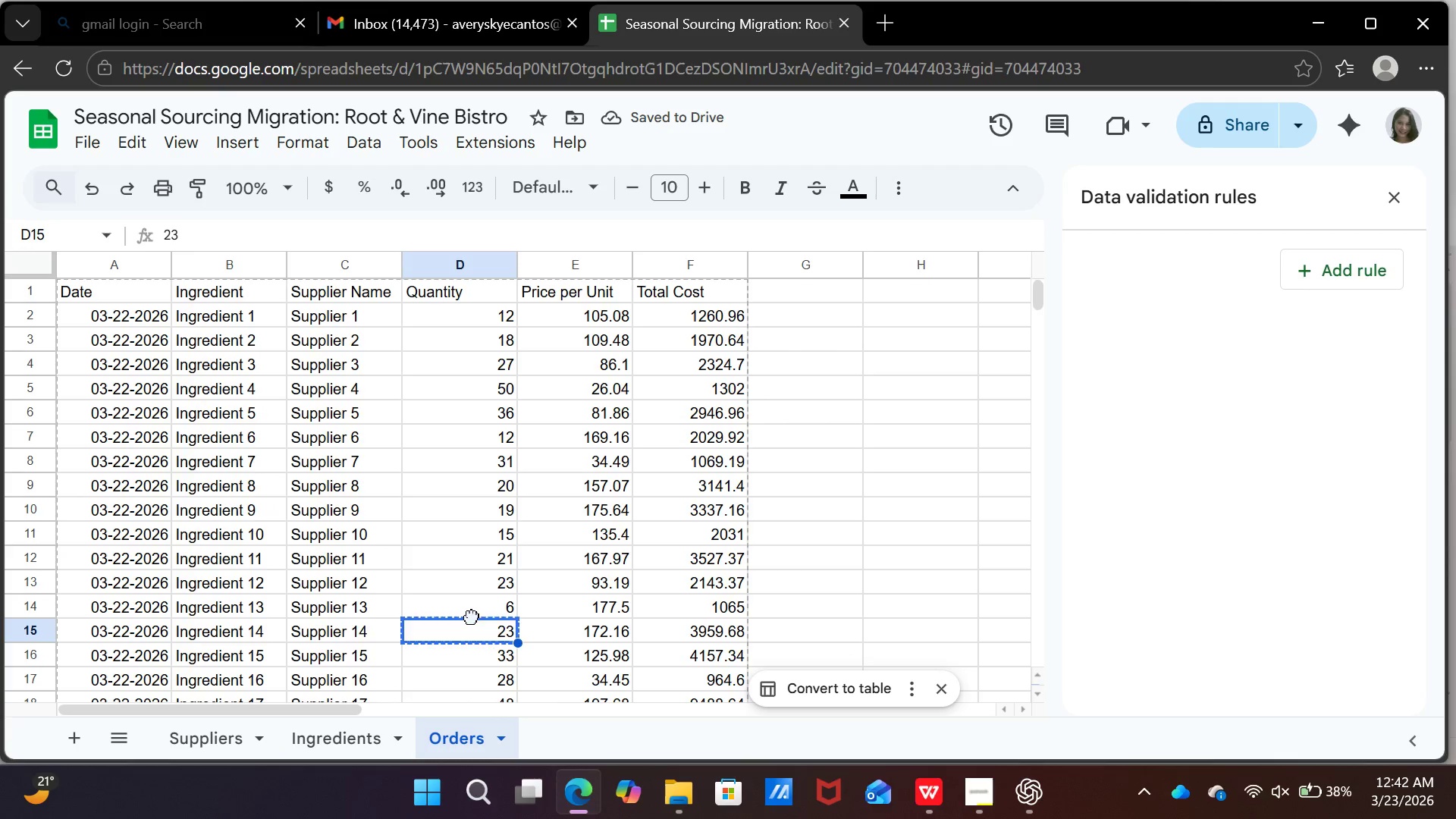 
left_click([472, 617])
 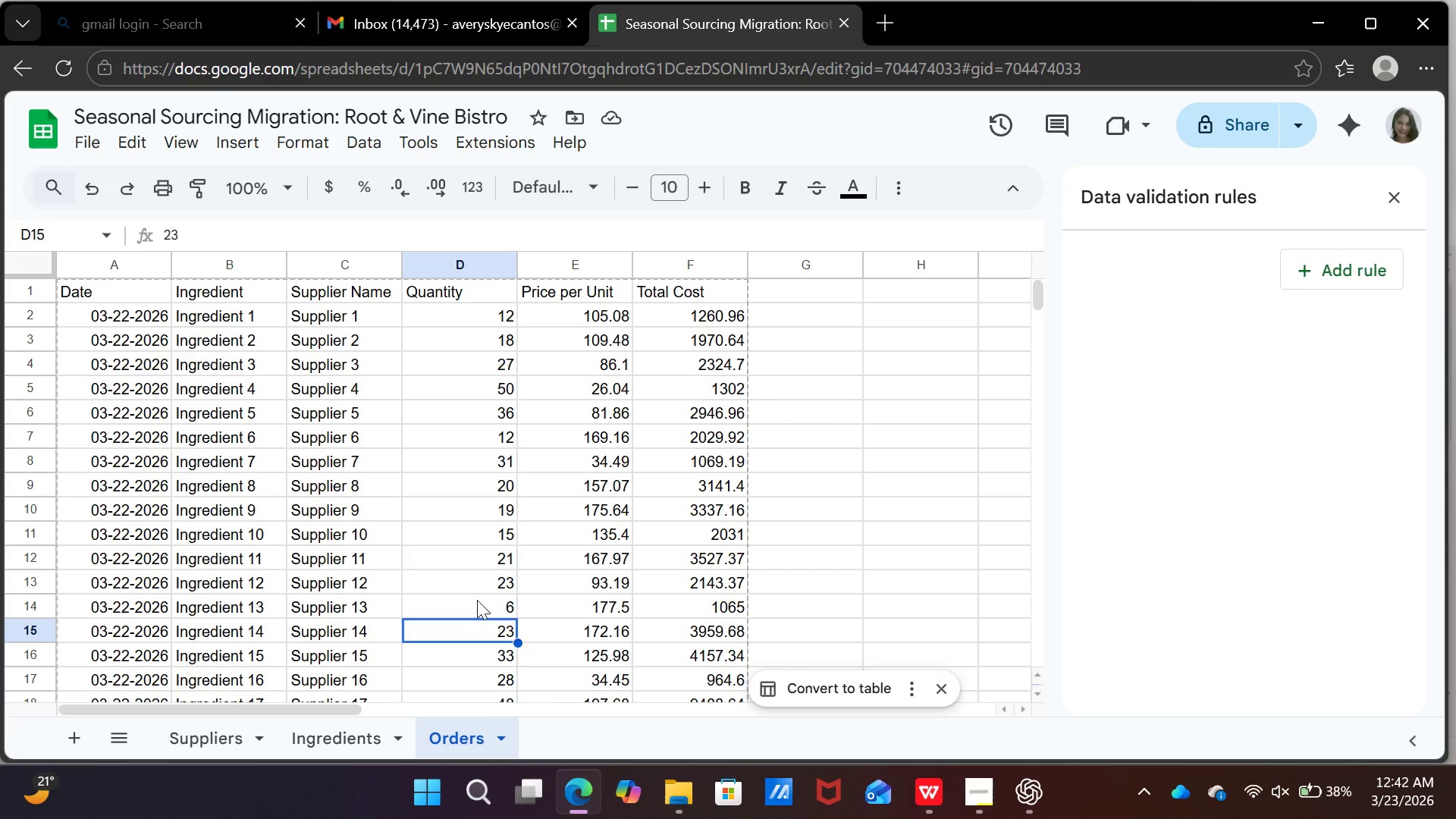 
left_click([477, 600])
 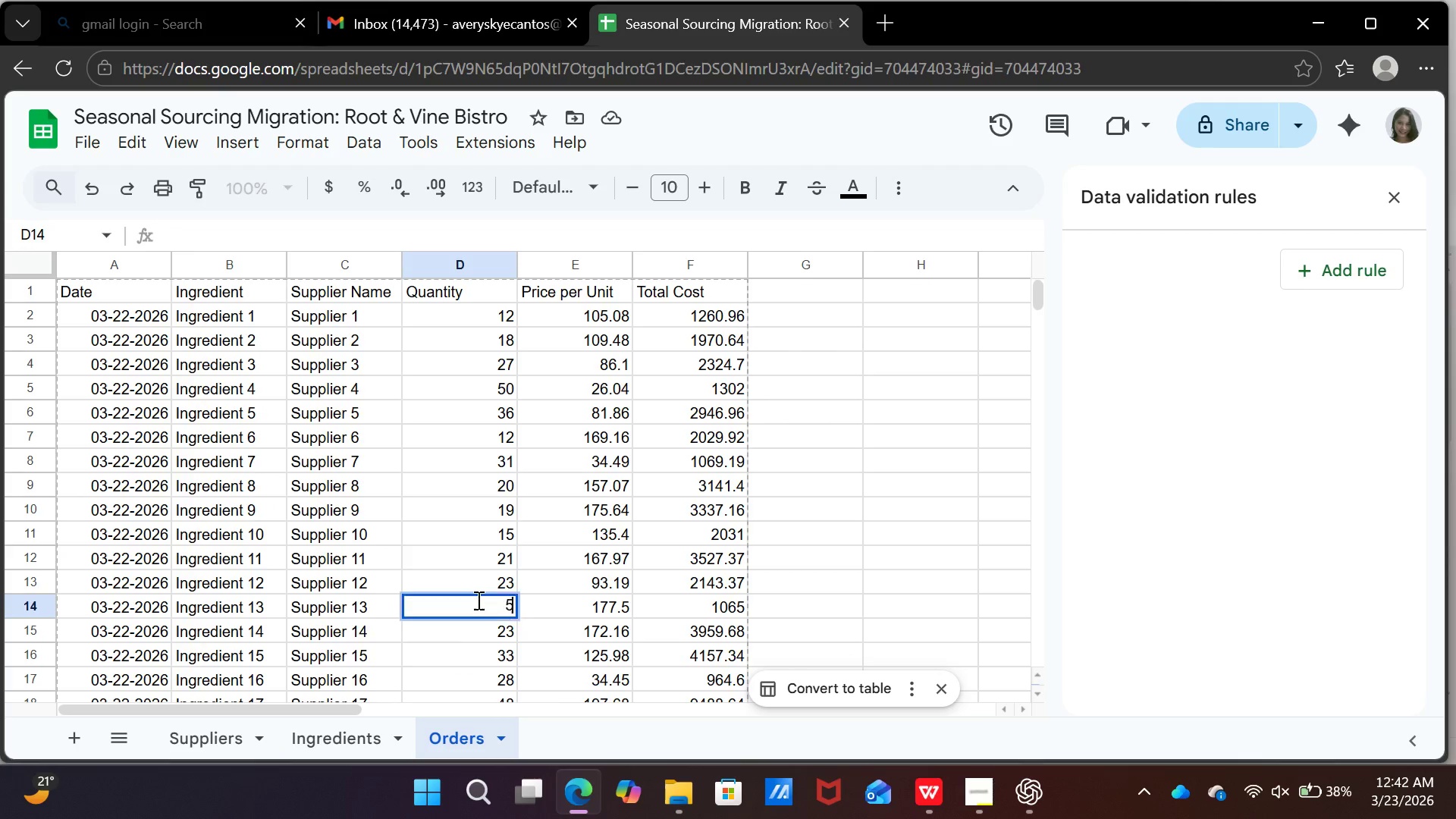 
key(5)
 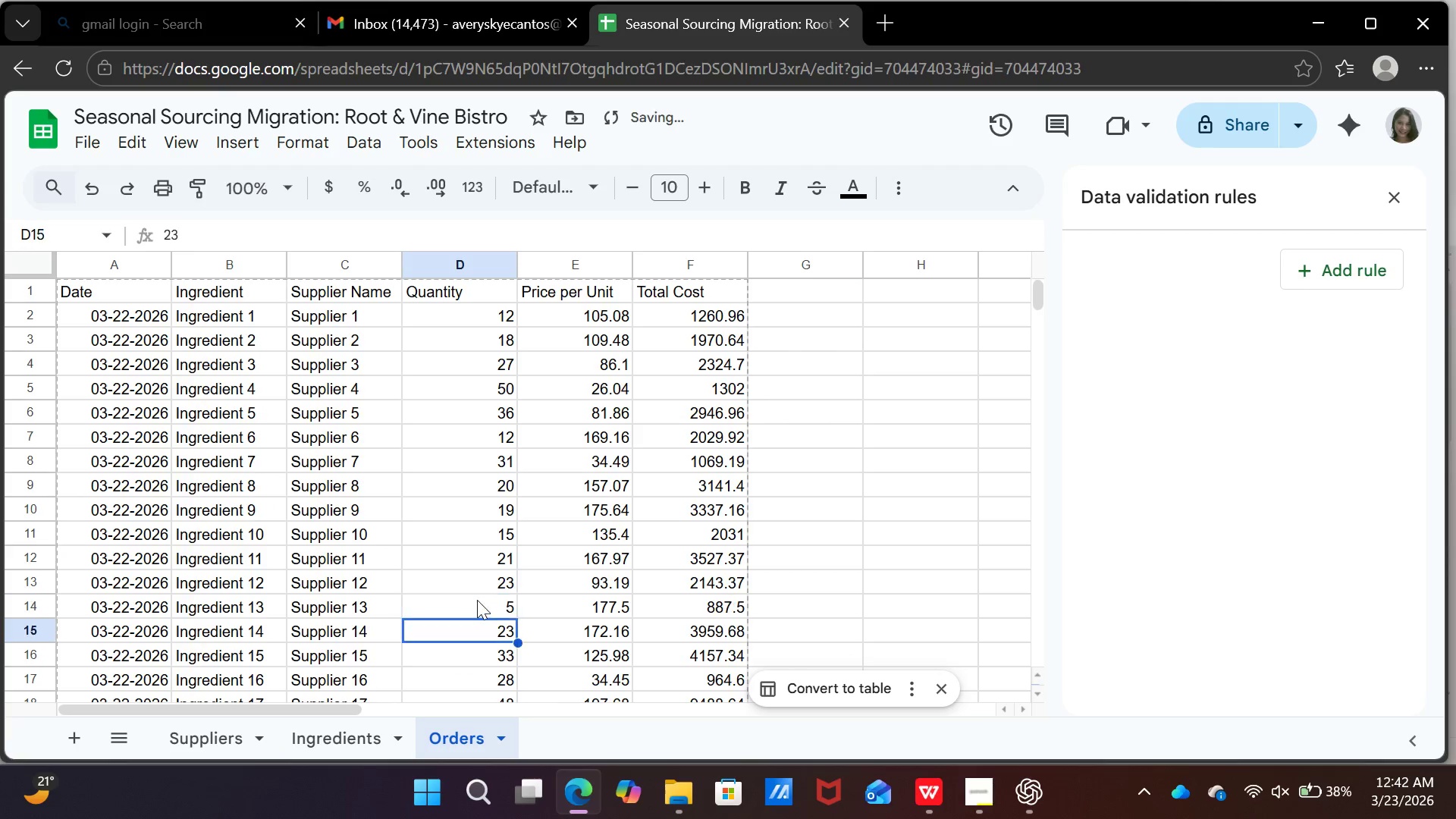 
key(Enter)
 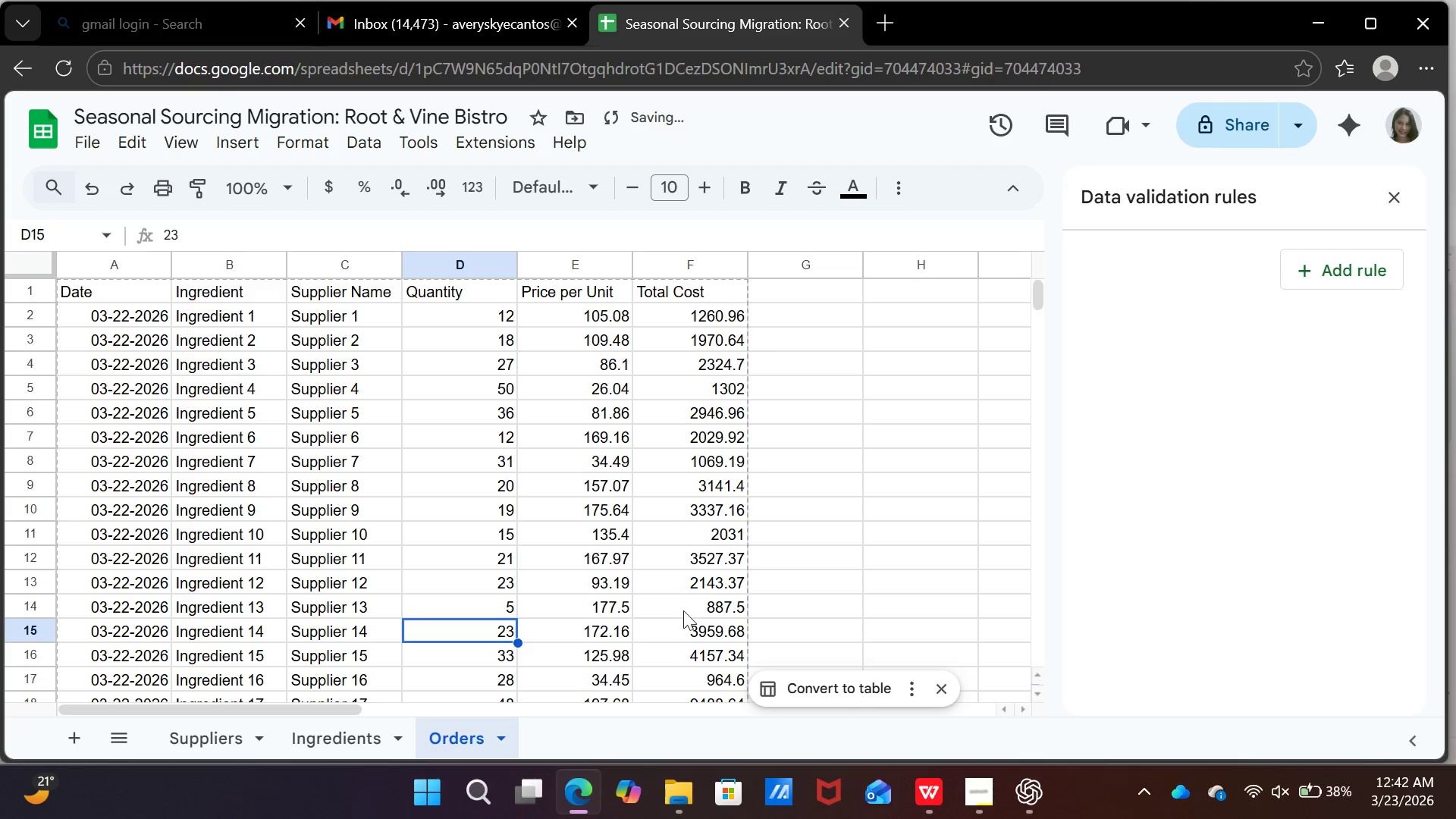 
scroll: coordinate [673, 548], scroll_direction: down, amount: 2.0
 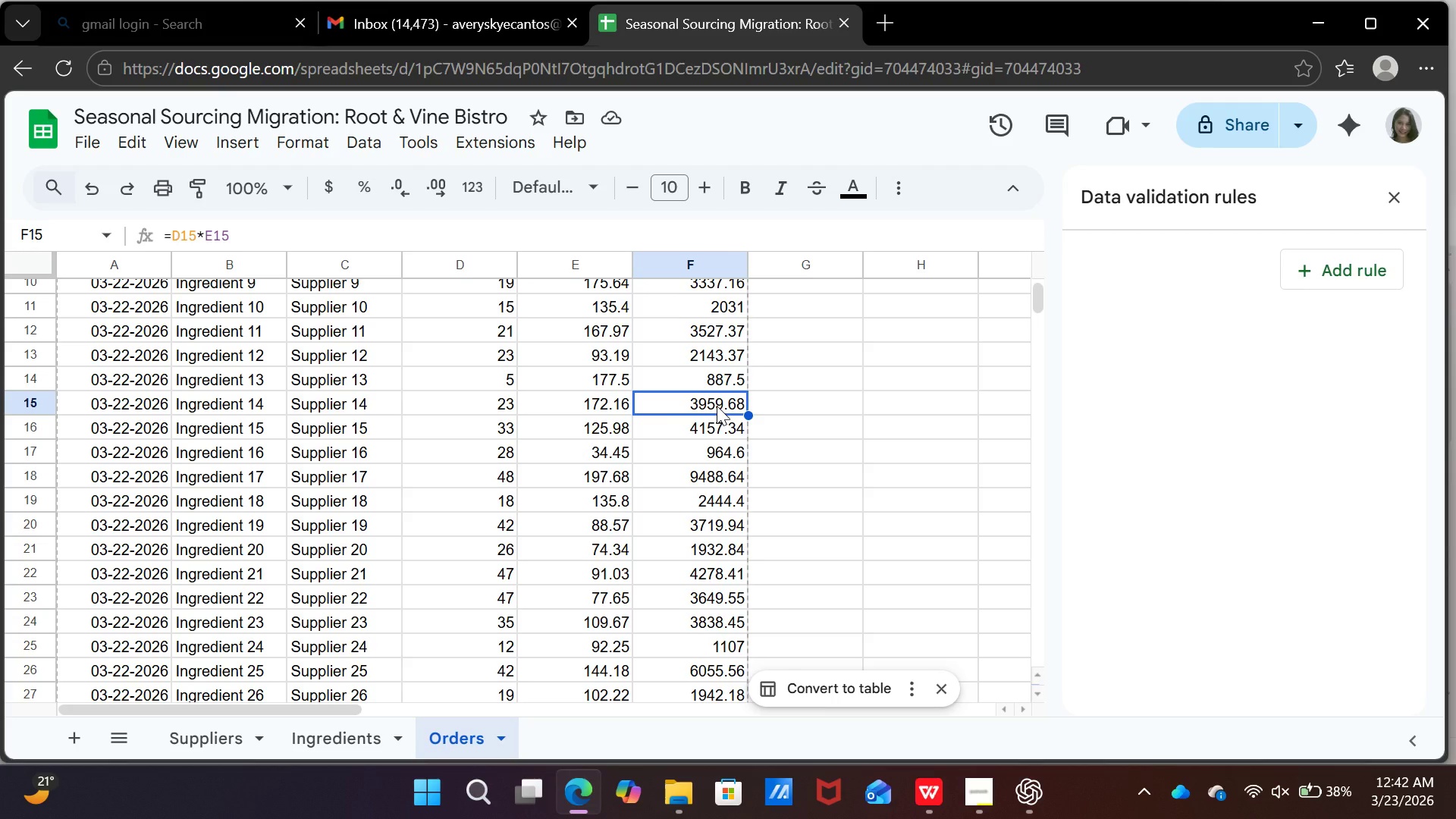 
wait(6.43)
 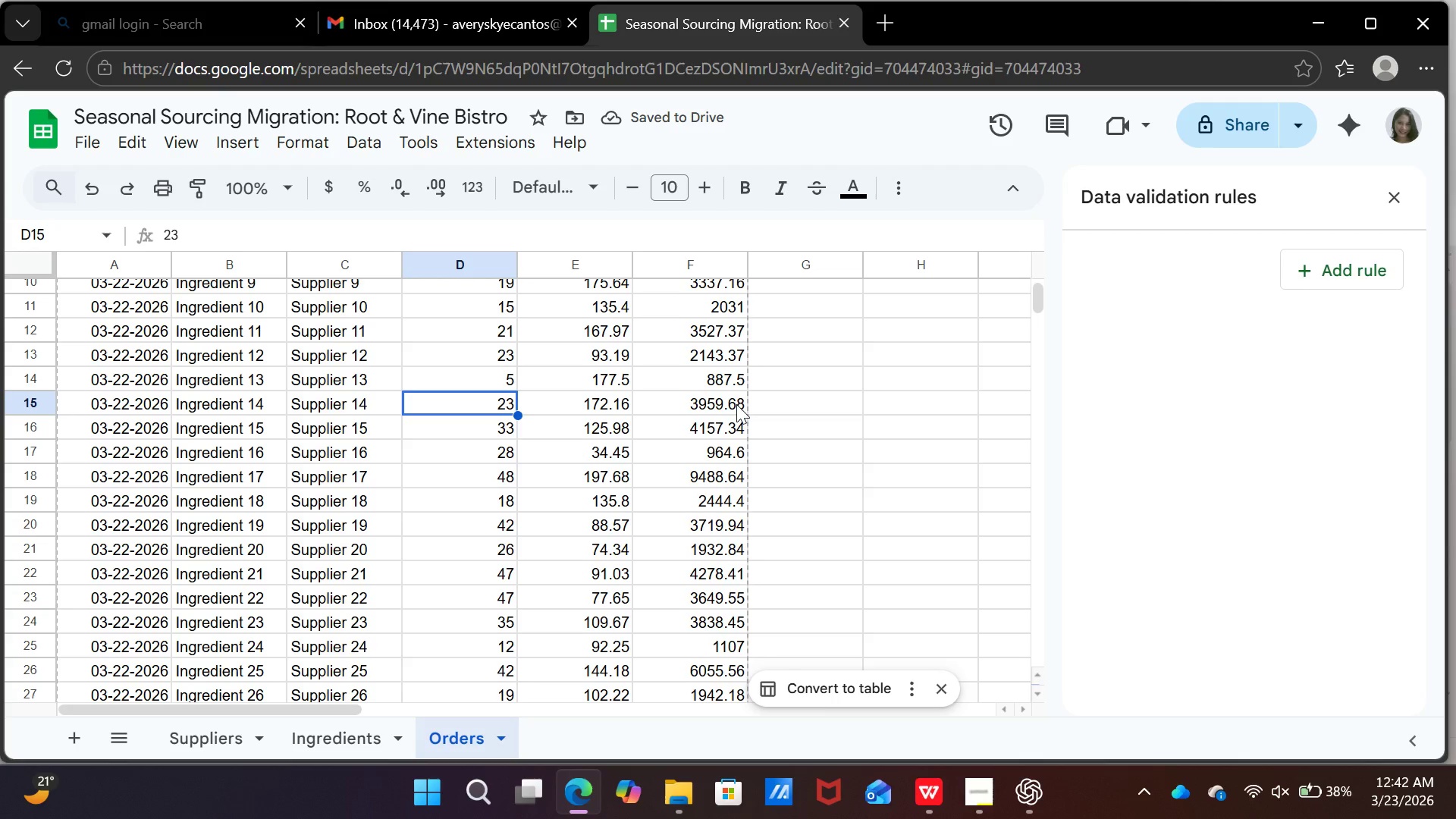 
left_click([221, 736])
 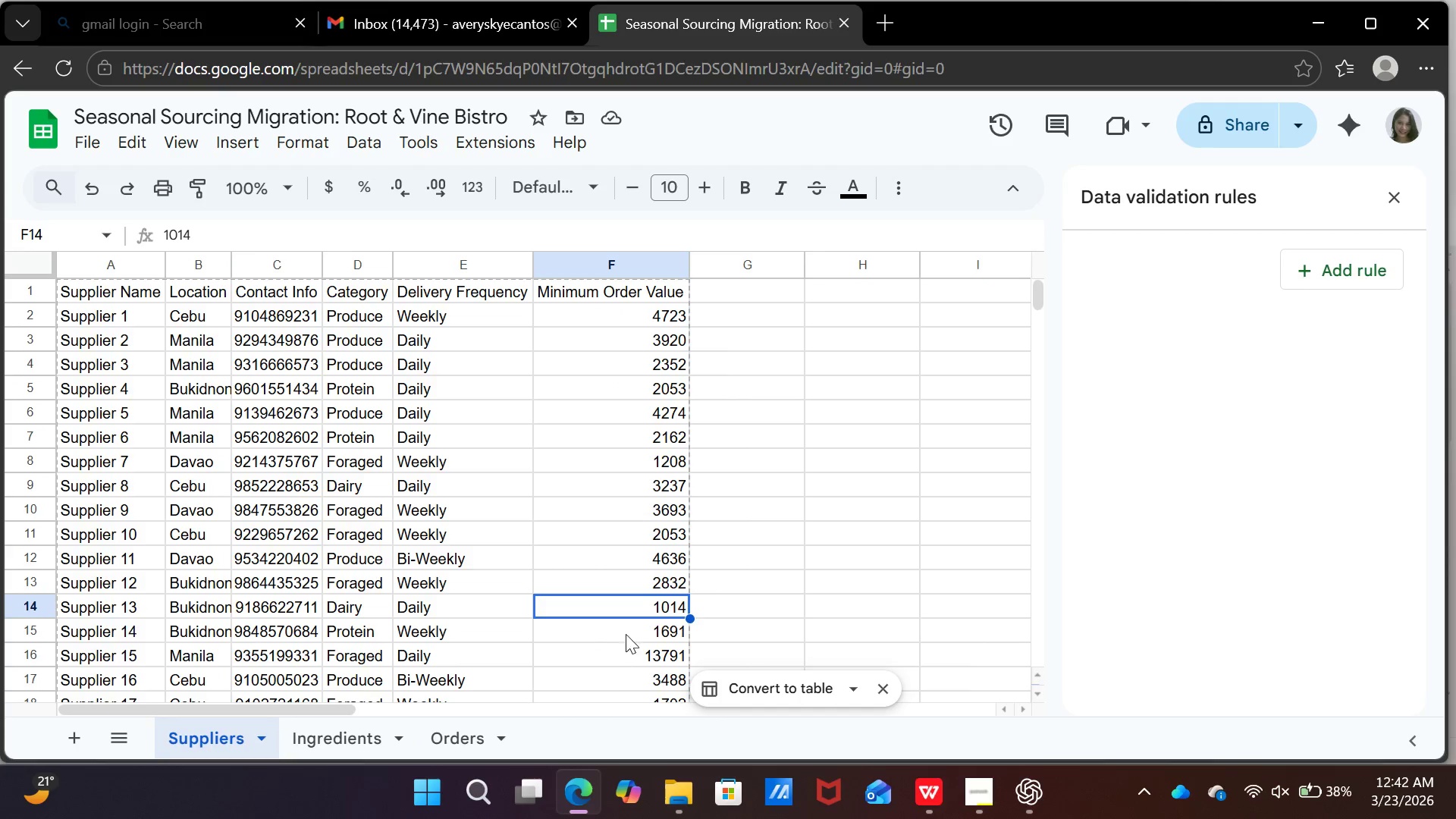 
left_click([633, 622])
 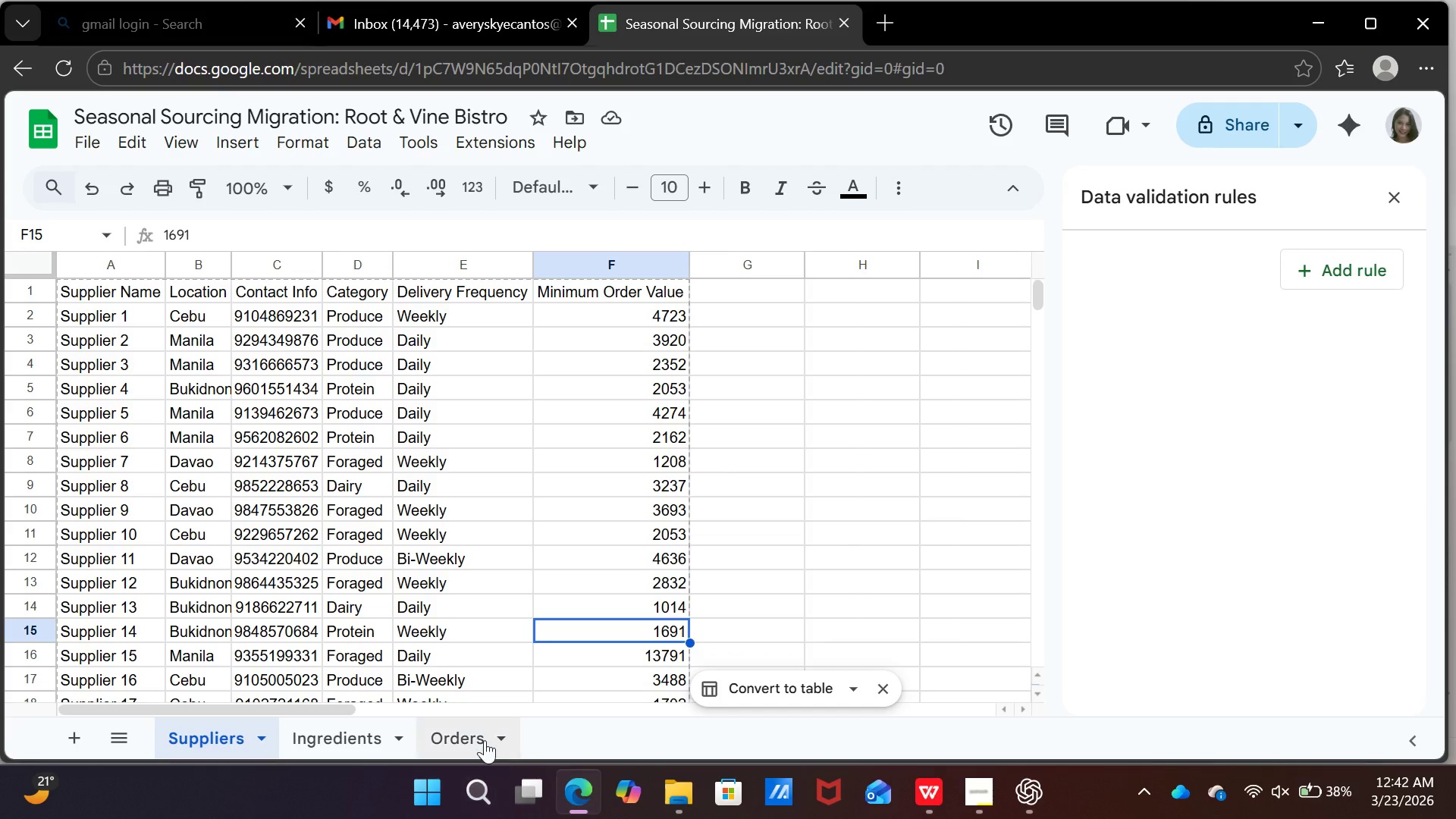 
left_click([485, 740])
 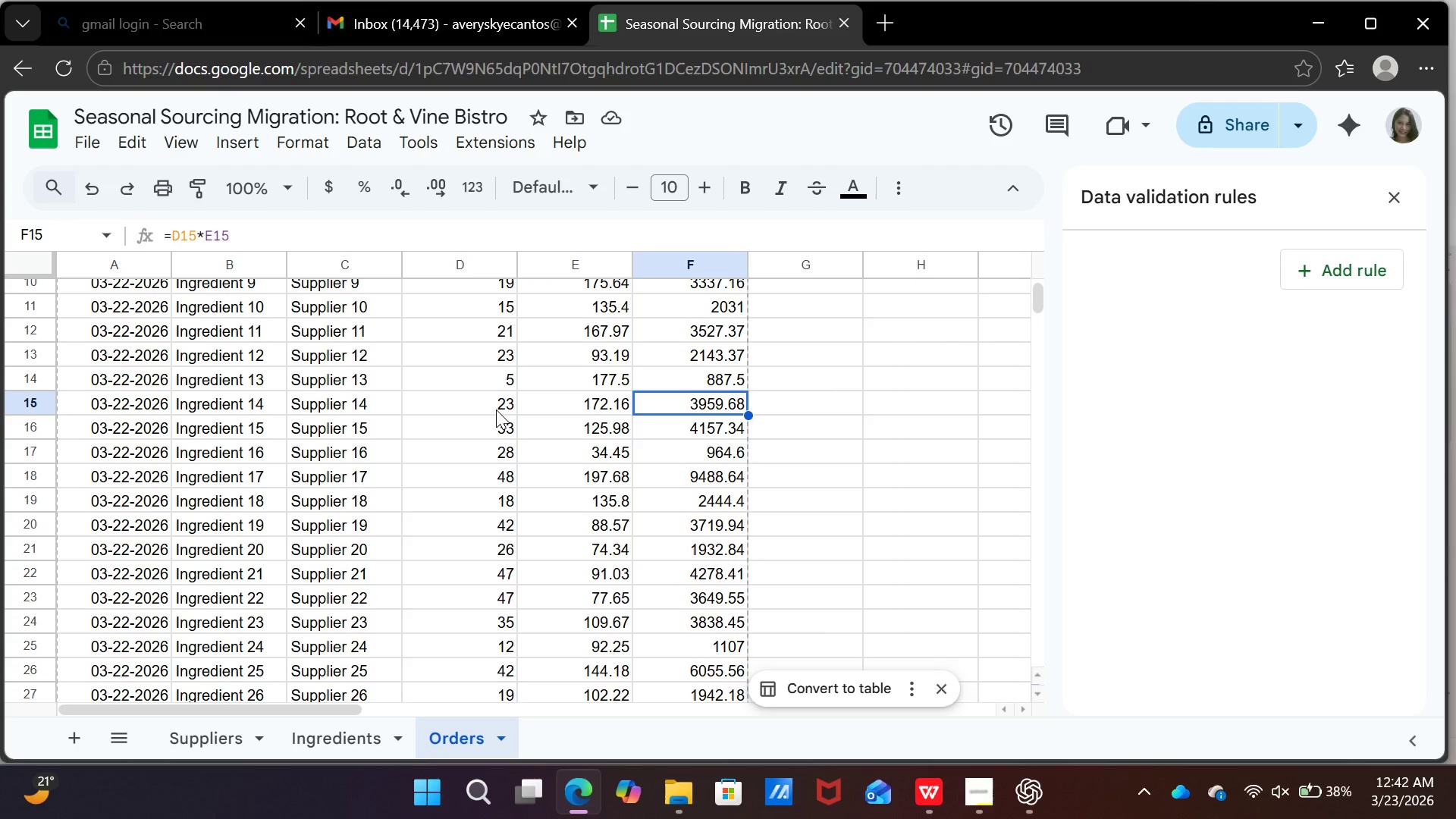 
left_click([496, 410])
 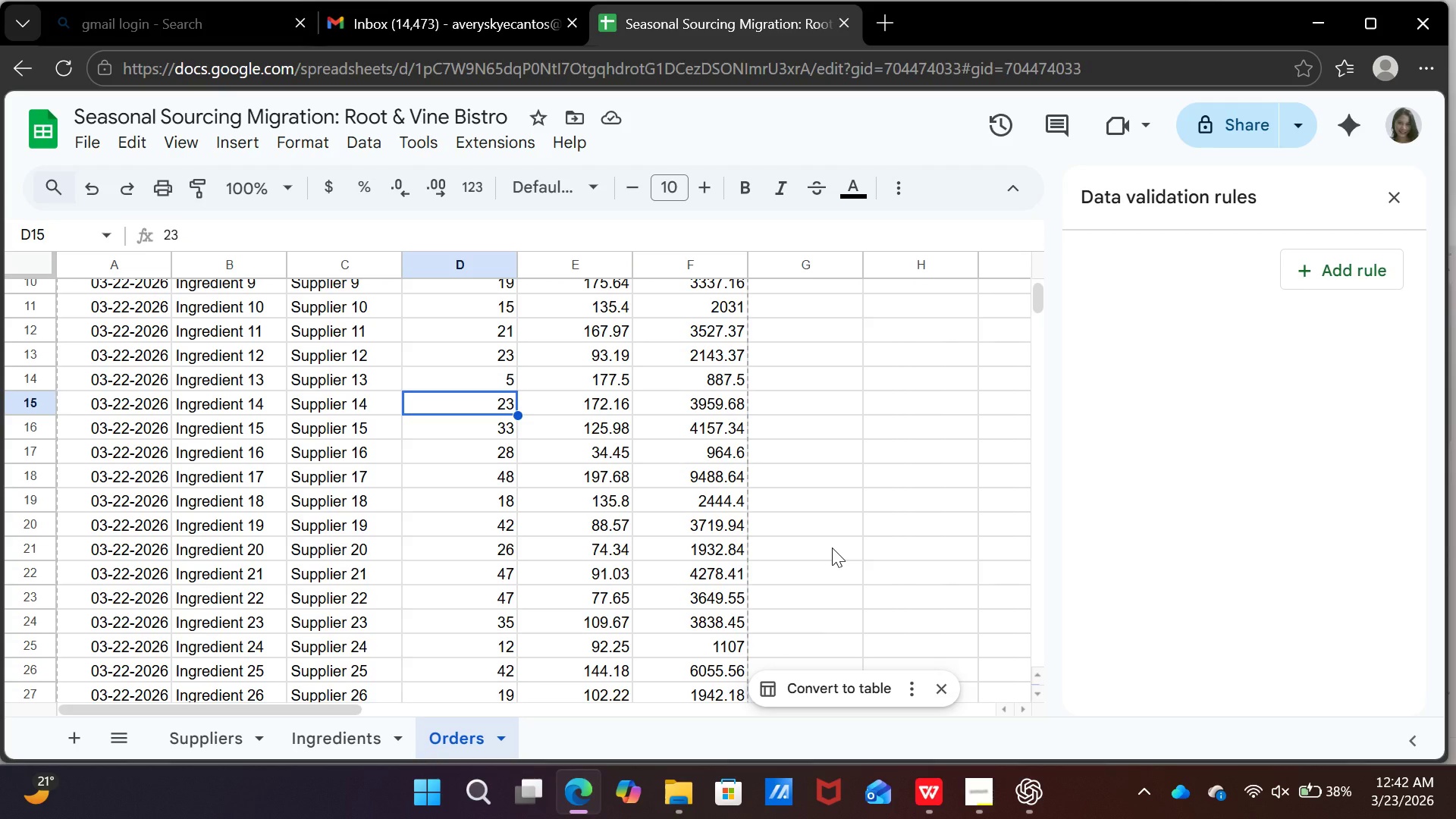 
type(19)
key(Backspace)
type(8)
 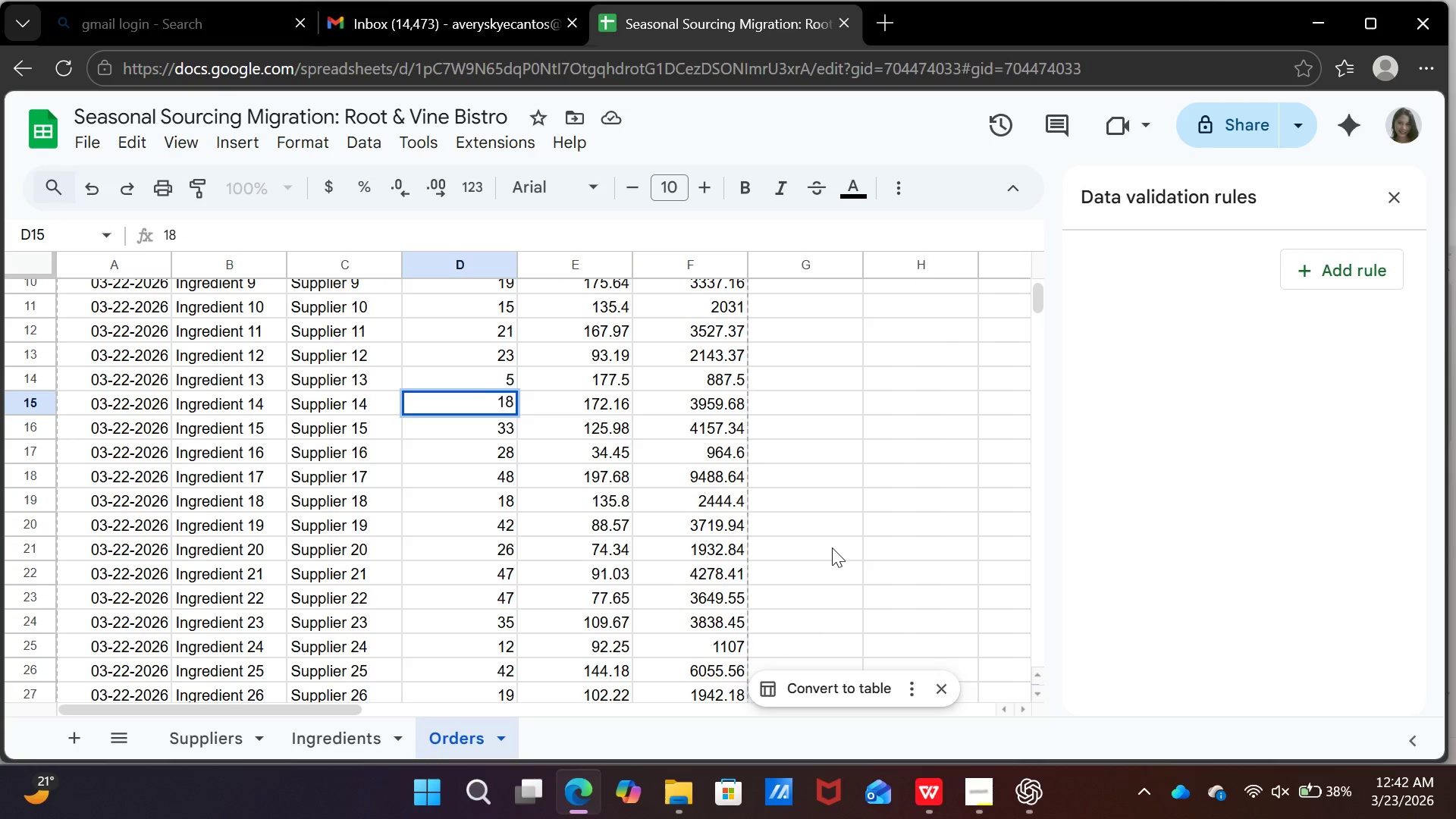 
key(Enter)
 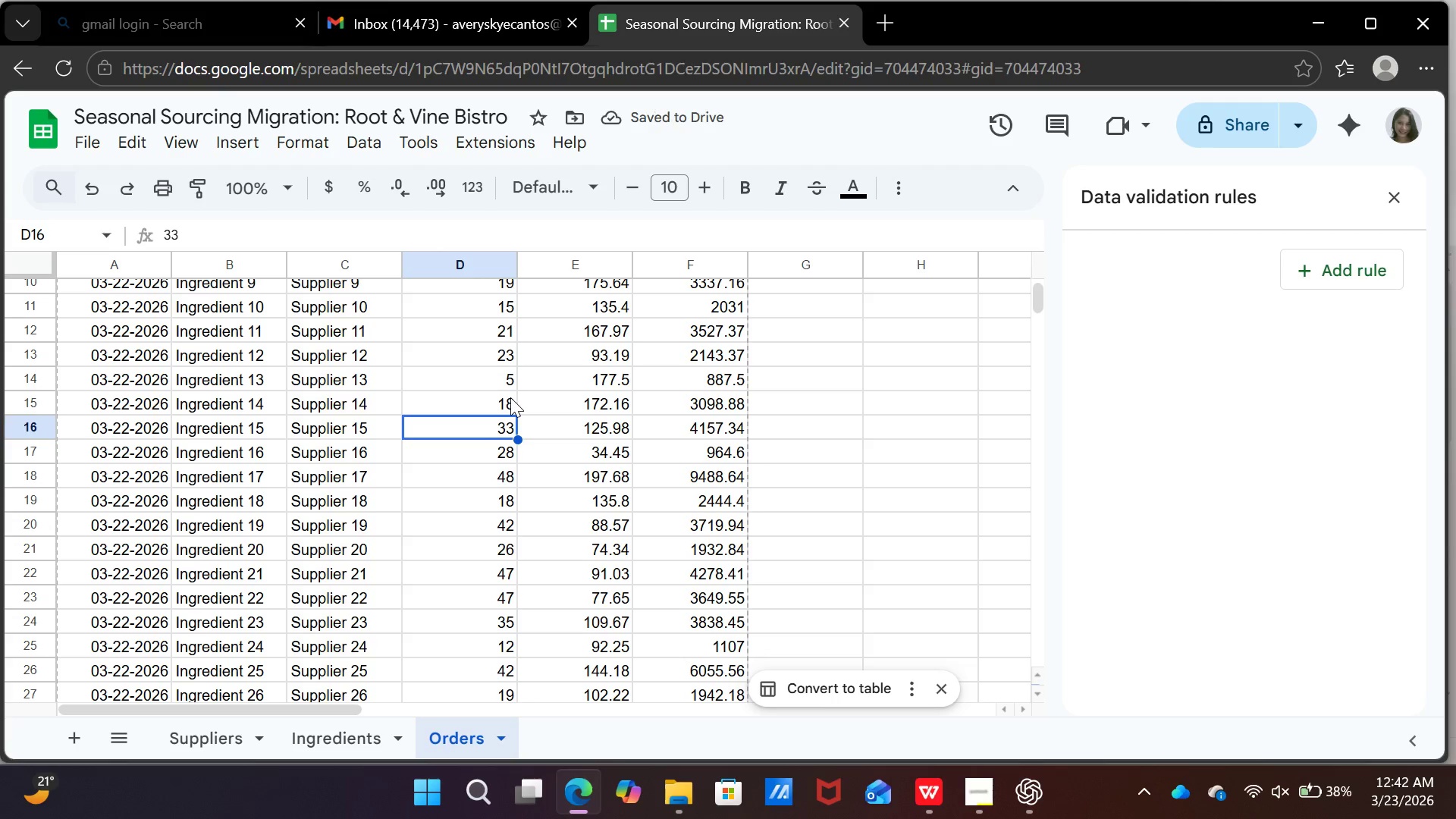 
left_click([510, 397])
 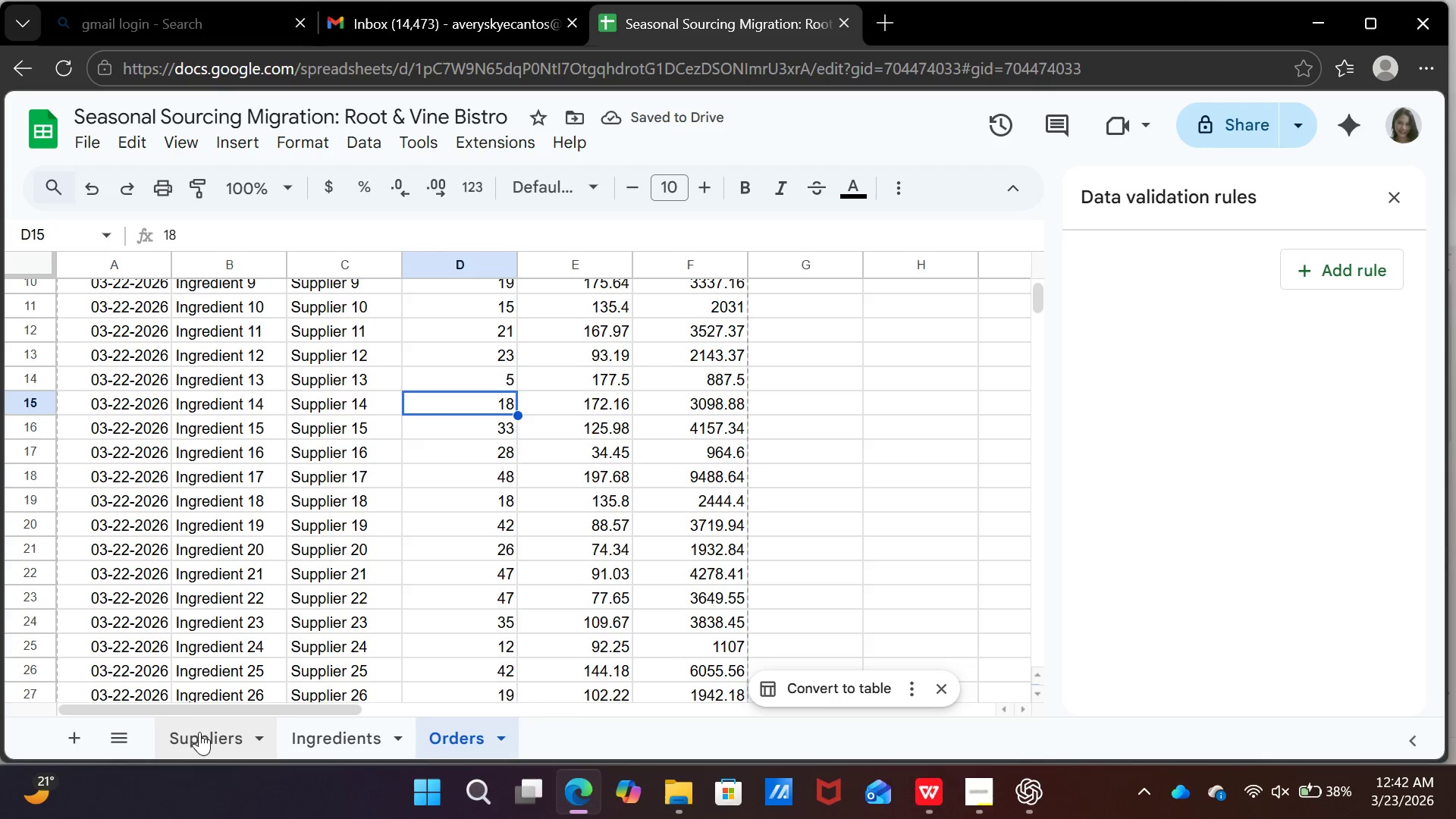 
left_click([199, 733])
 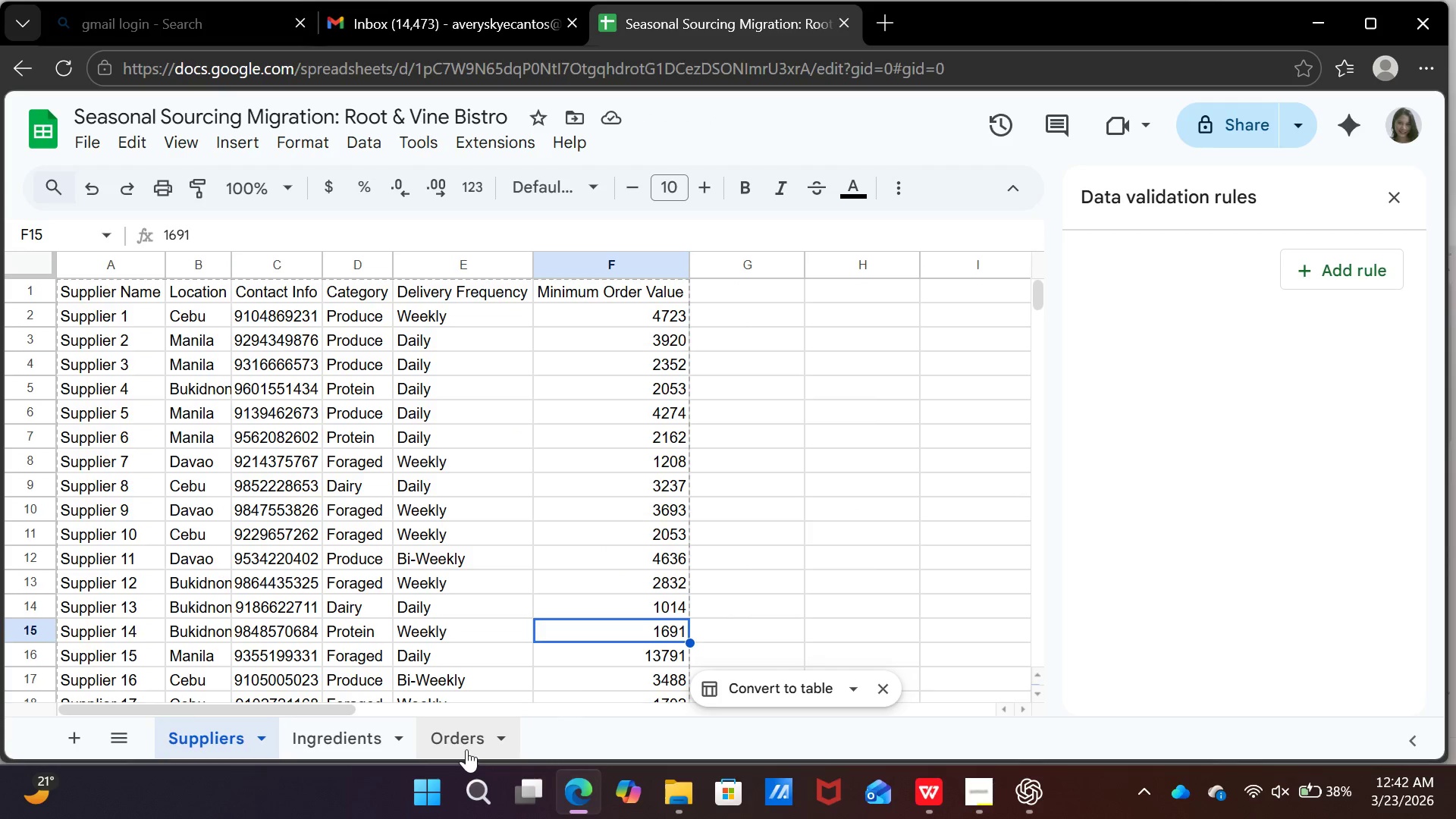 
left_click([478, 744])
 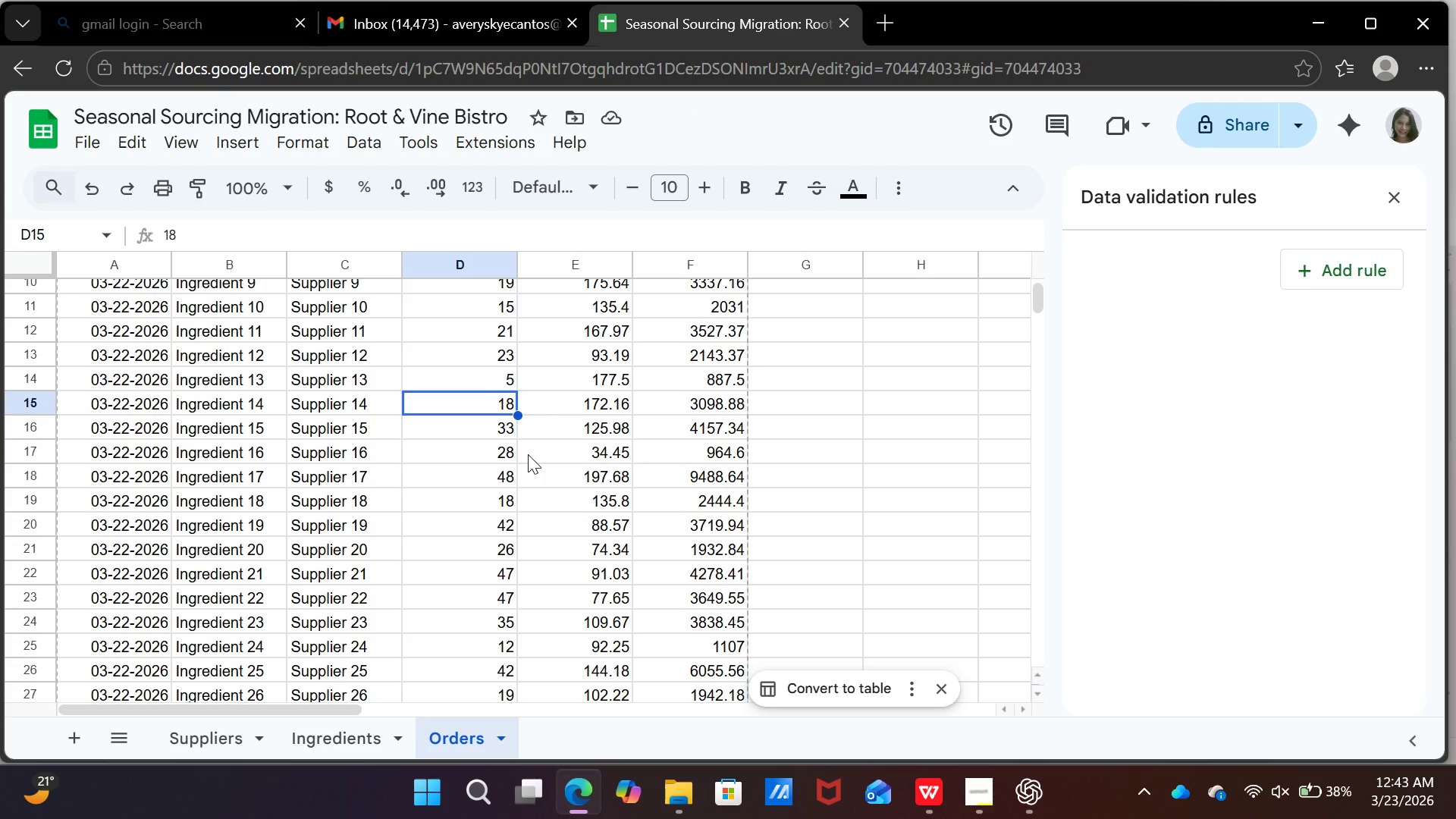 
key(8)
 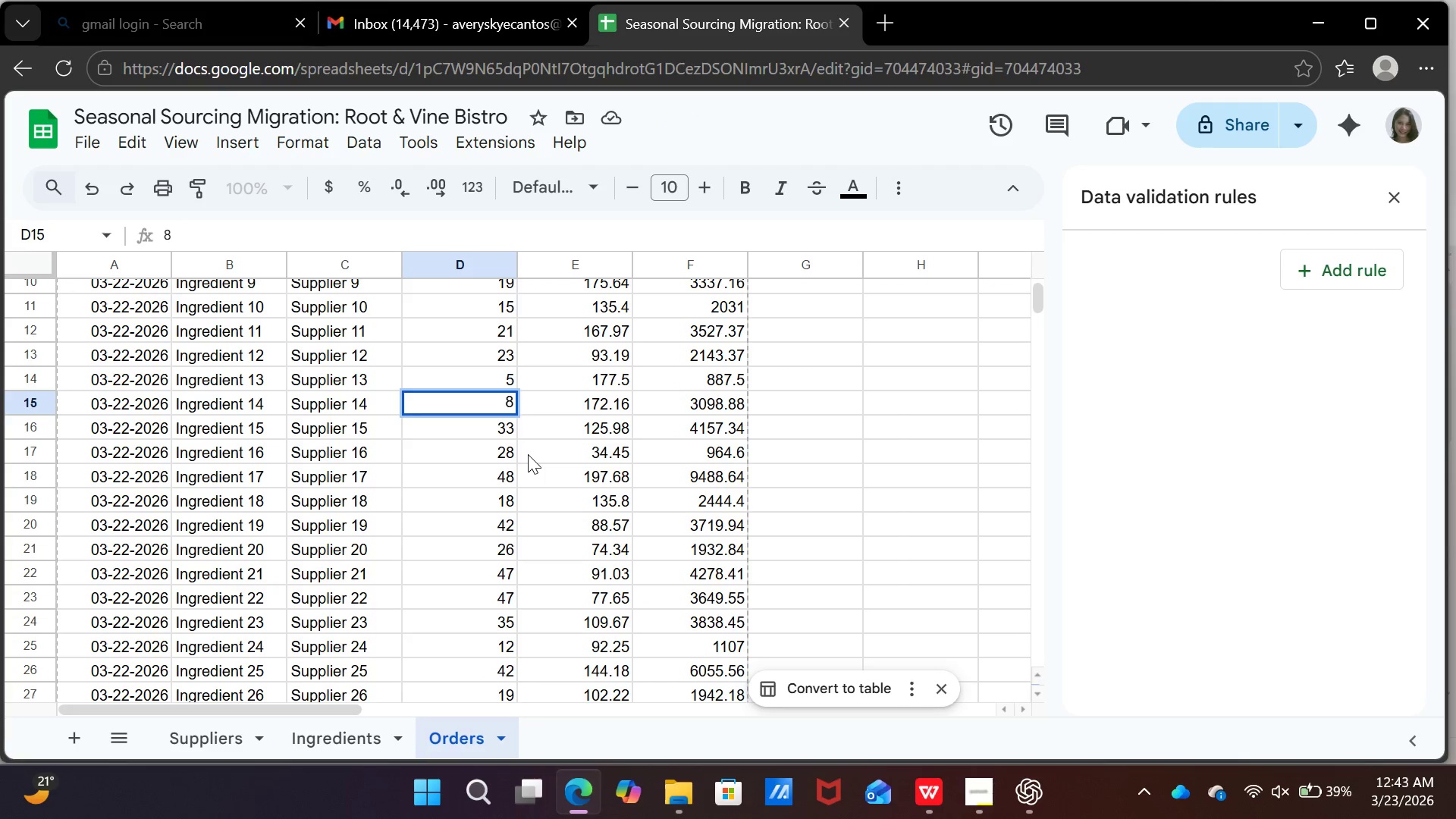 
key(Enter)
 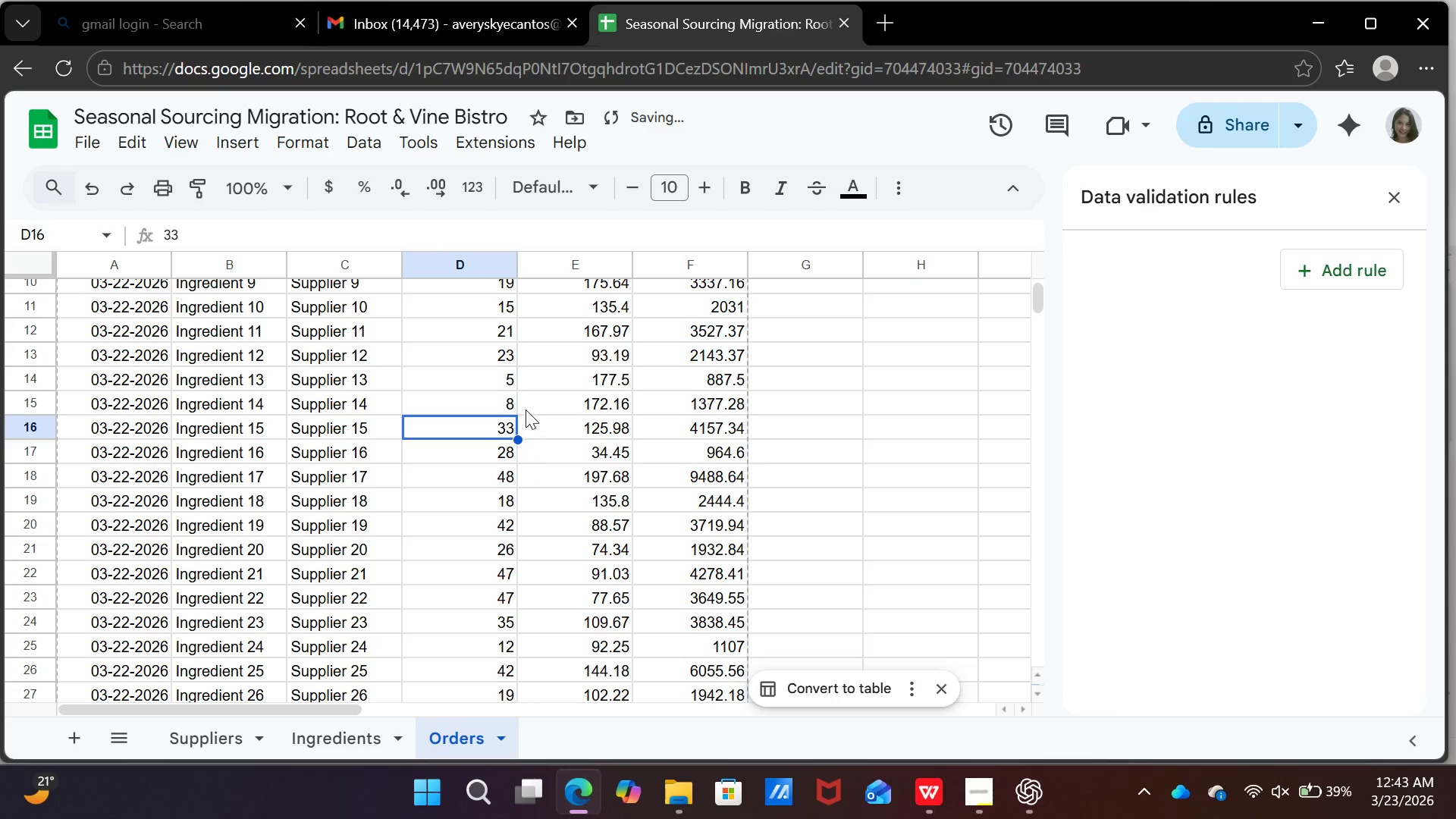 
left_click([499, 409])
 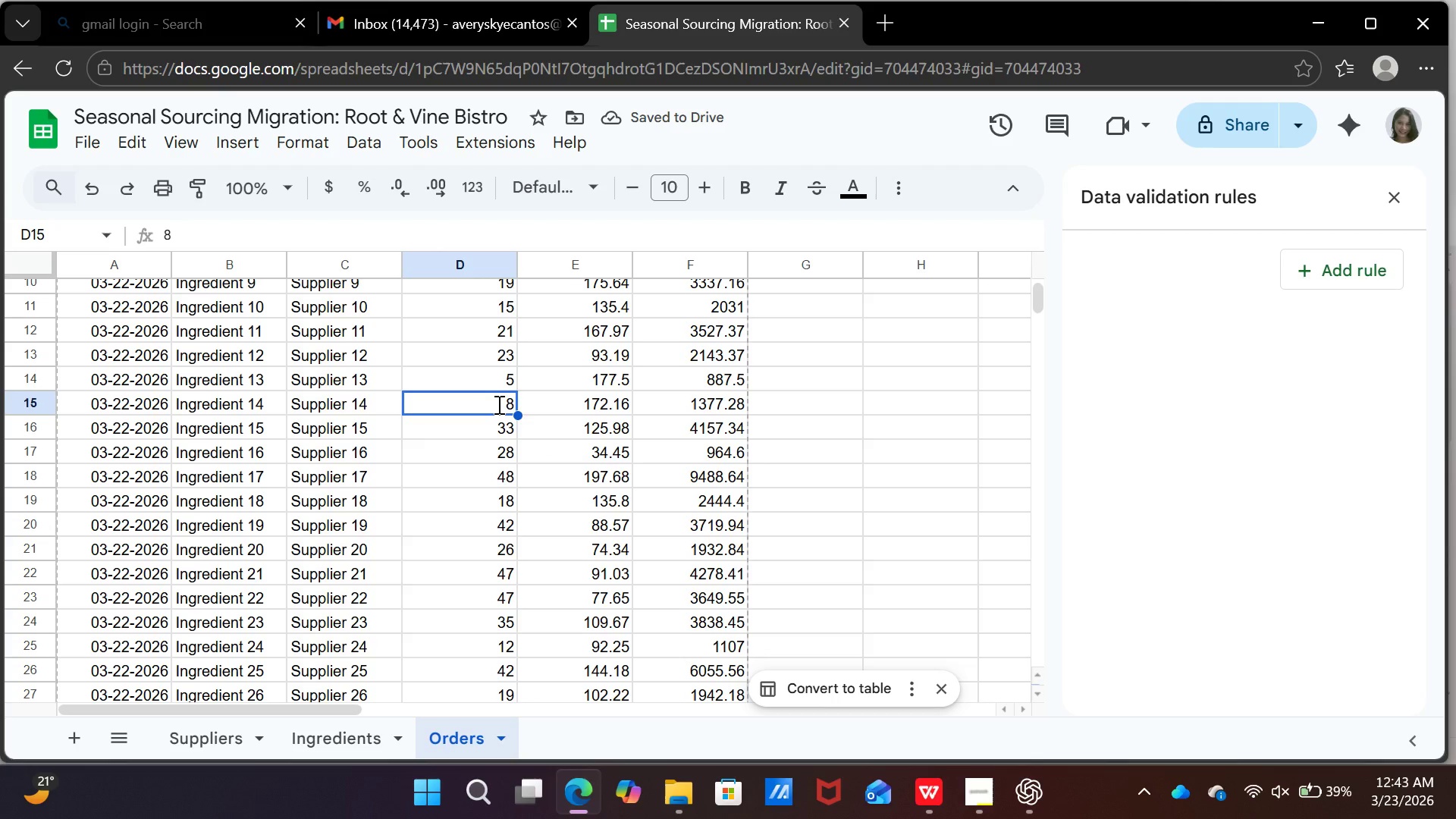 
key(9)
 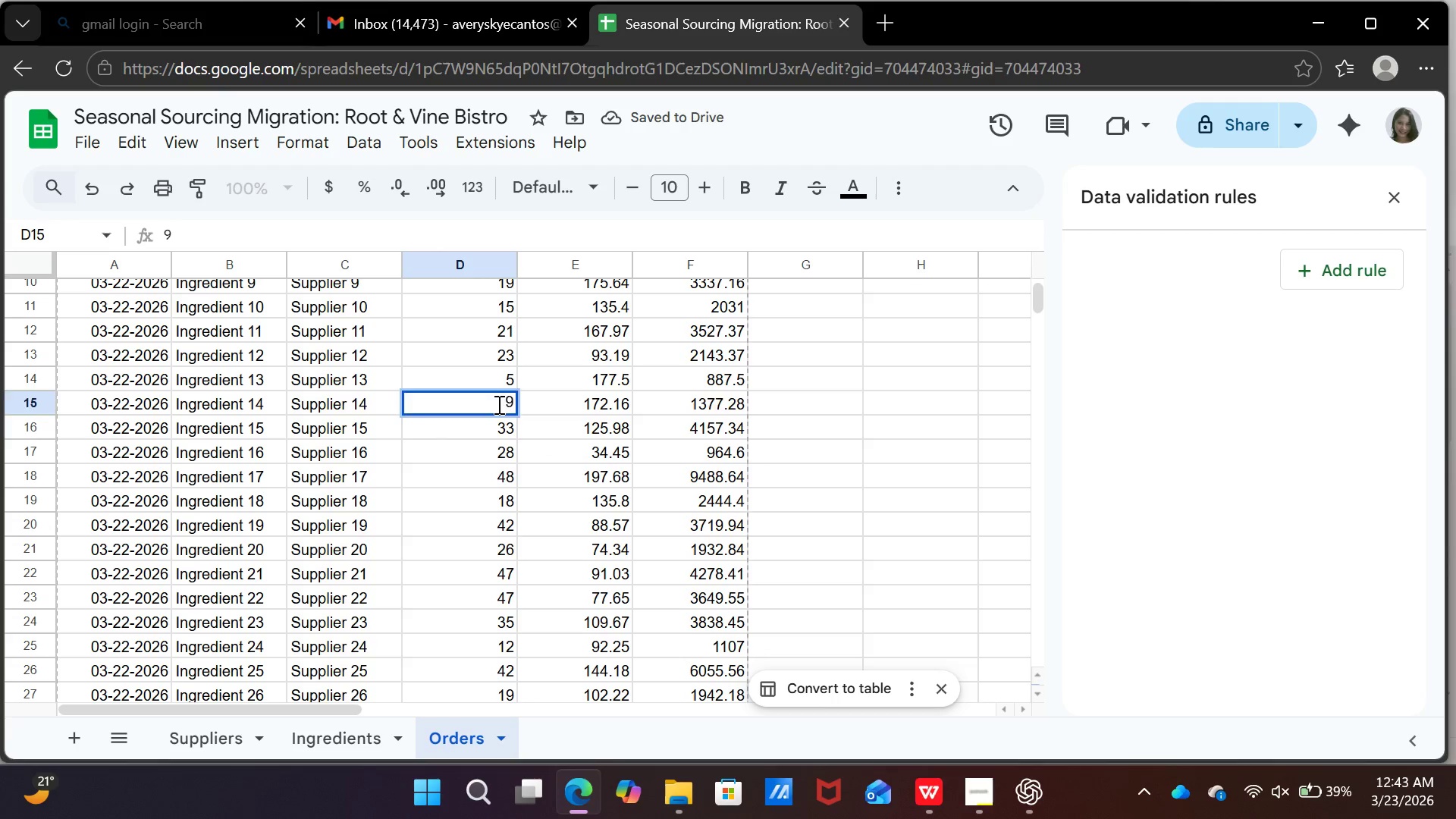 
key(Enter)
 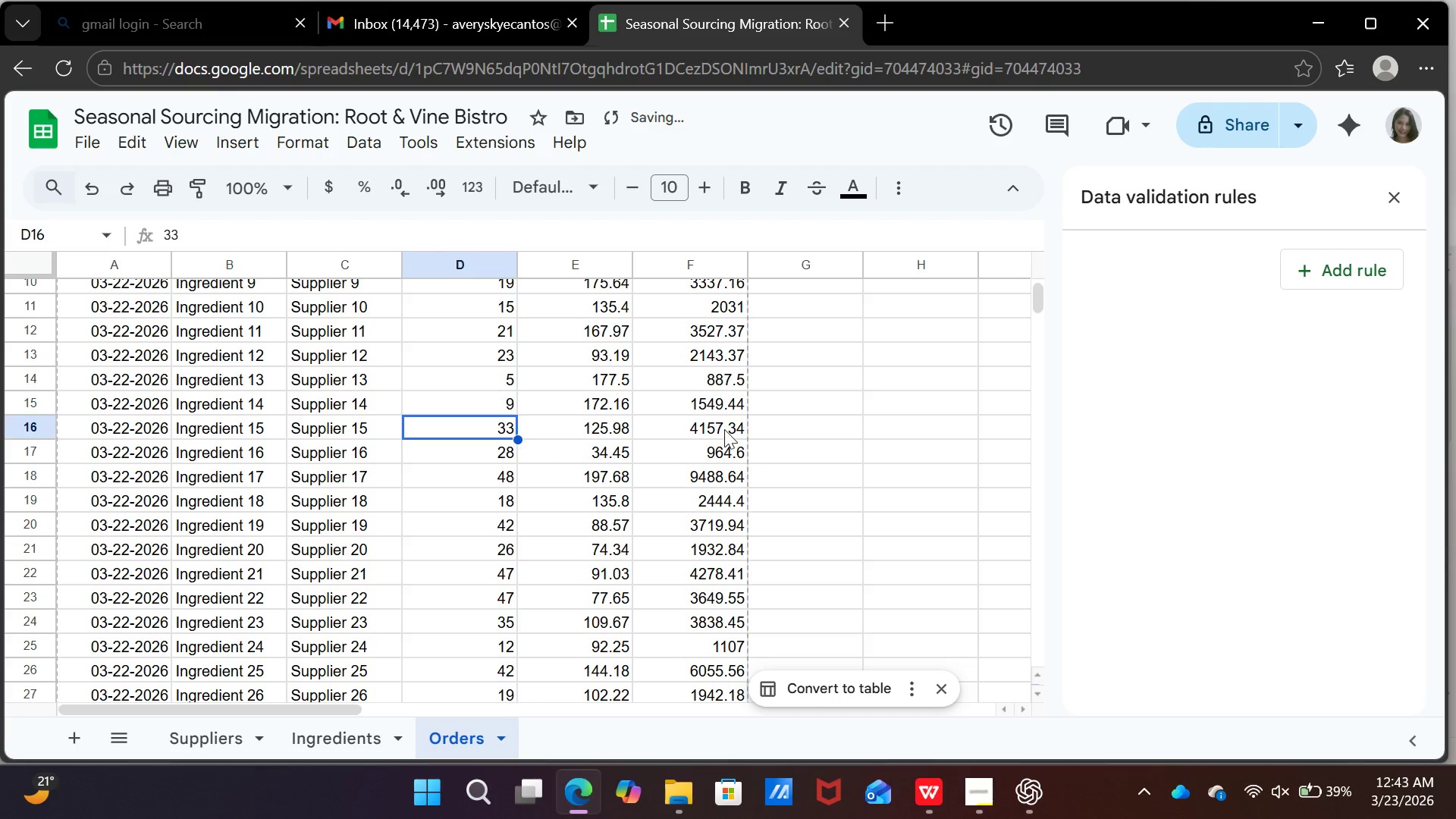 
left_click([724, 429])
 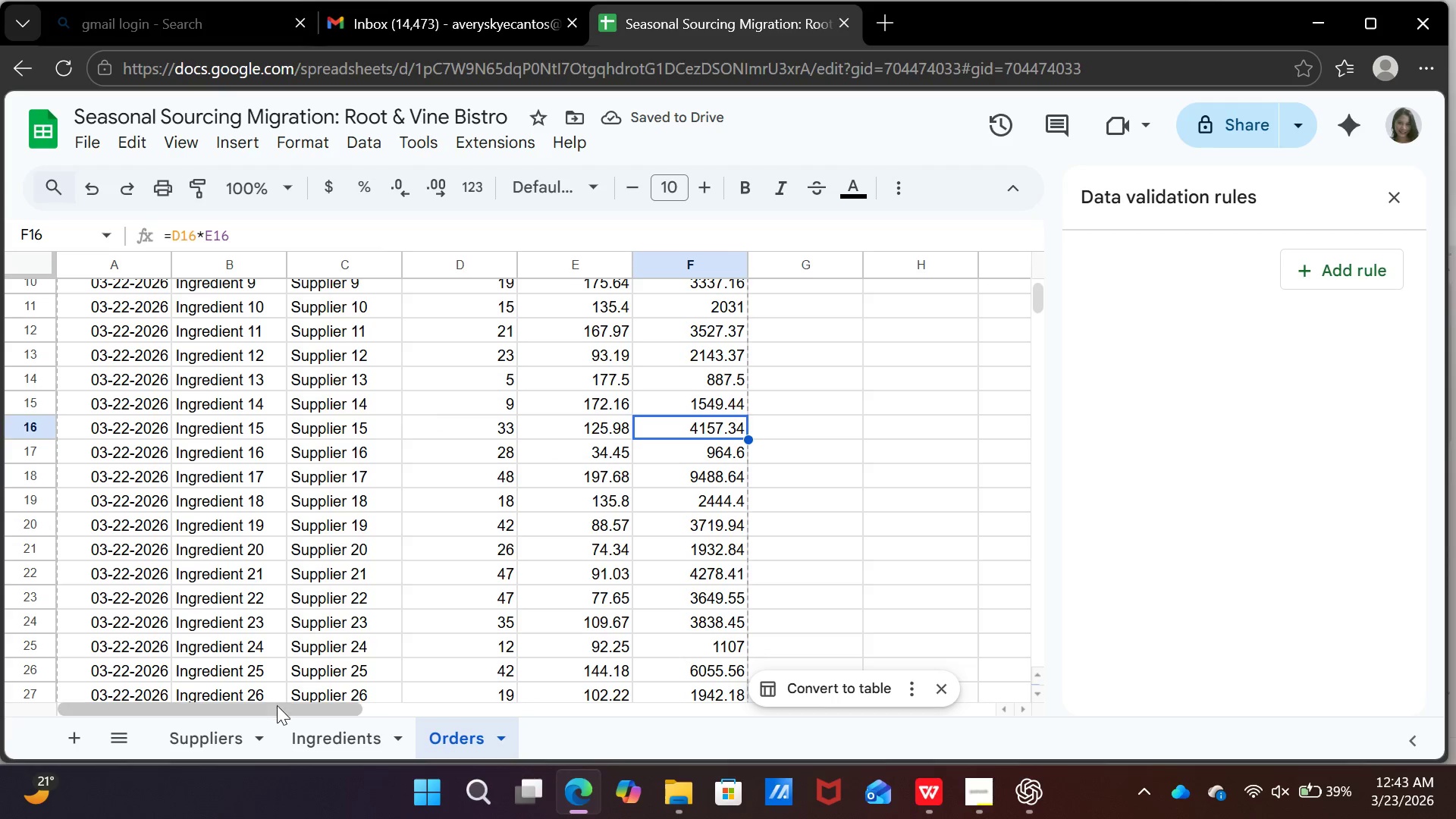 
left_click([234, 739])
 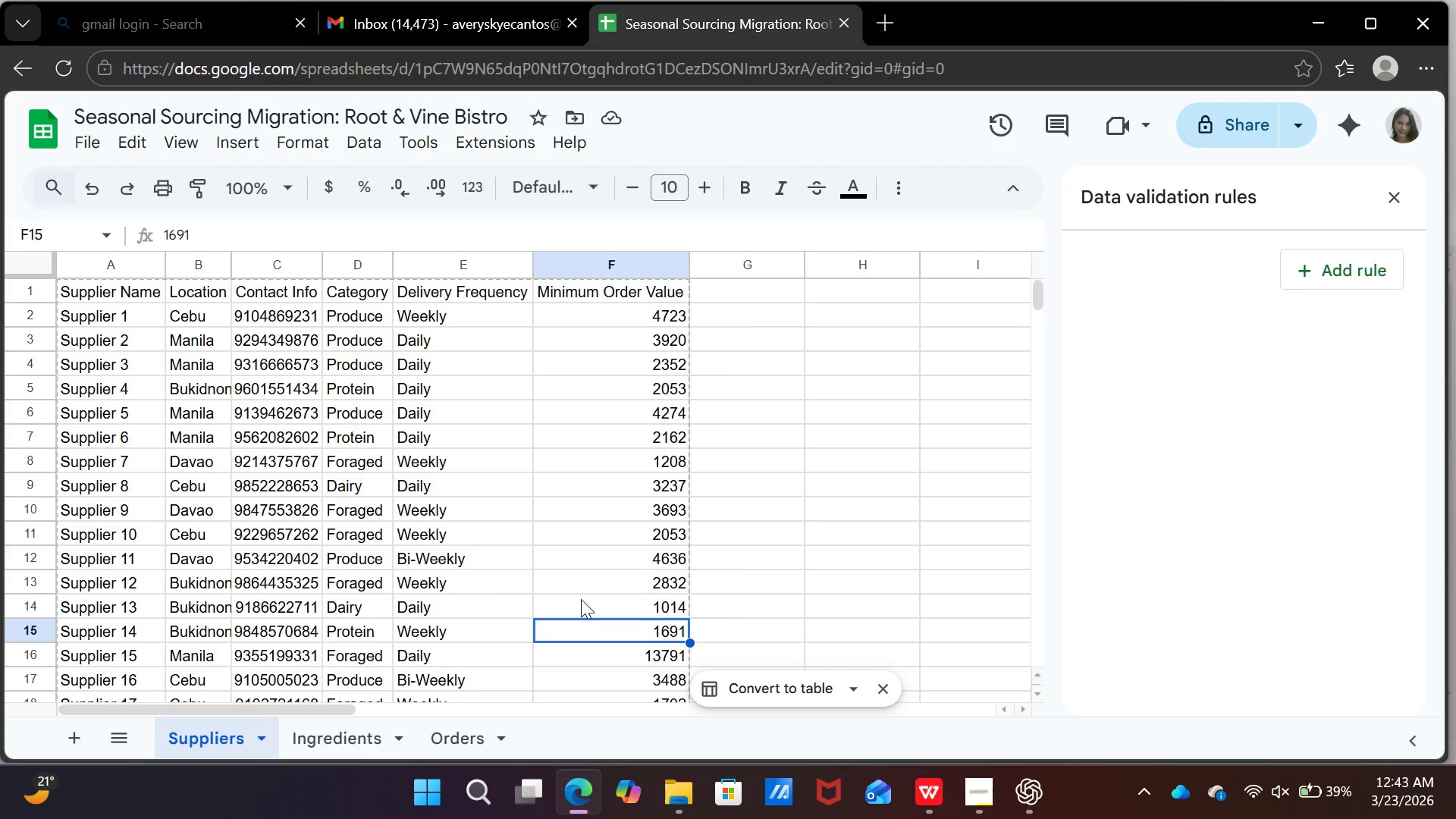 
scroll: coordinate [586, 600], scroll_direction: down, amount: 1.0
 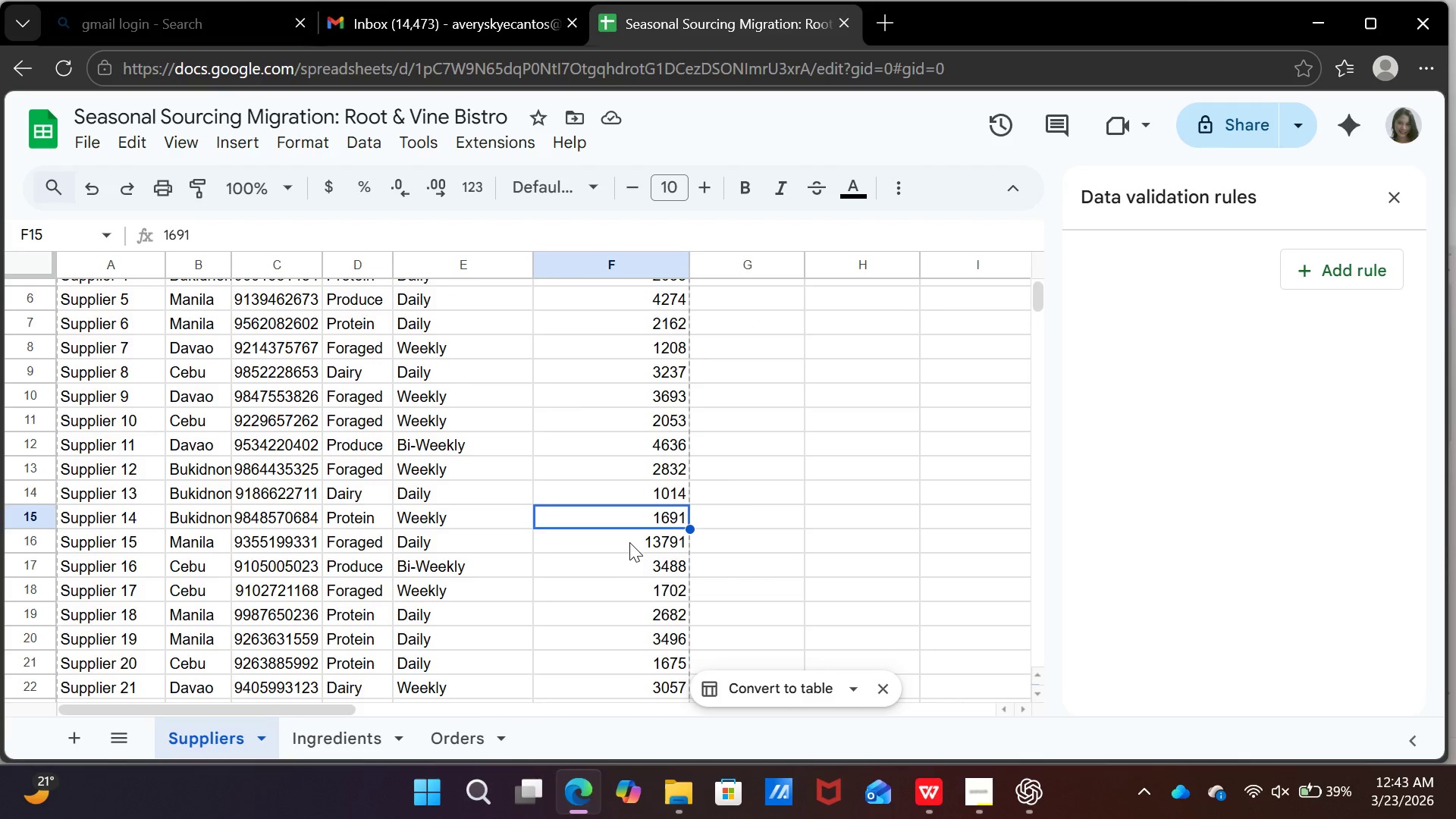 
left_click([629, 542])
 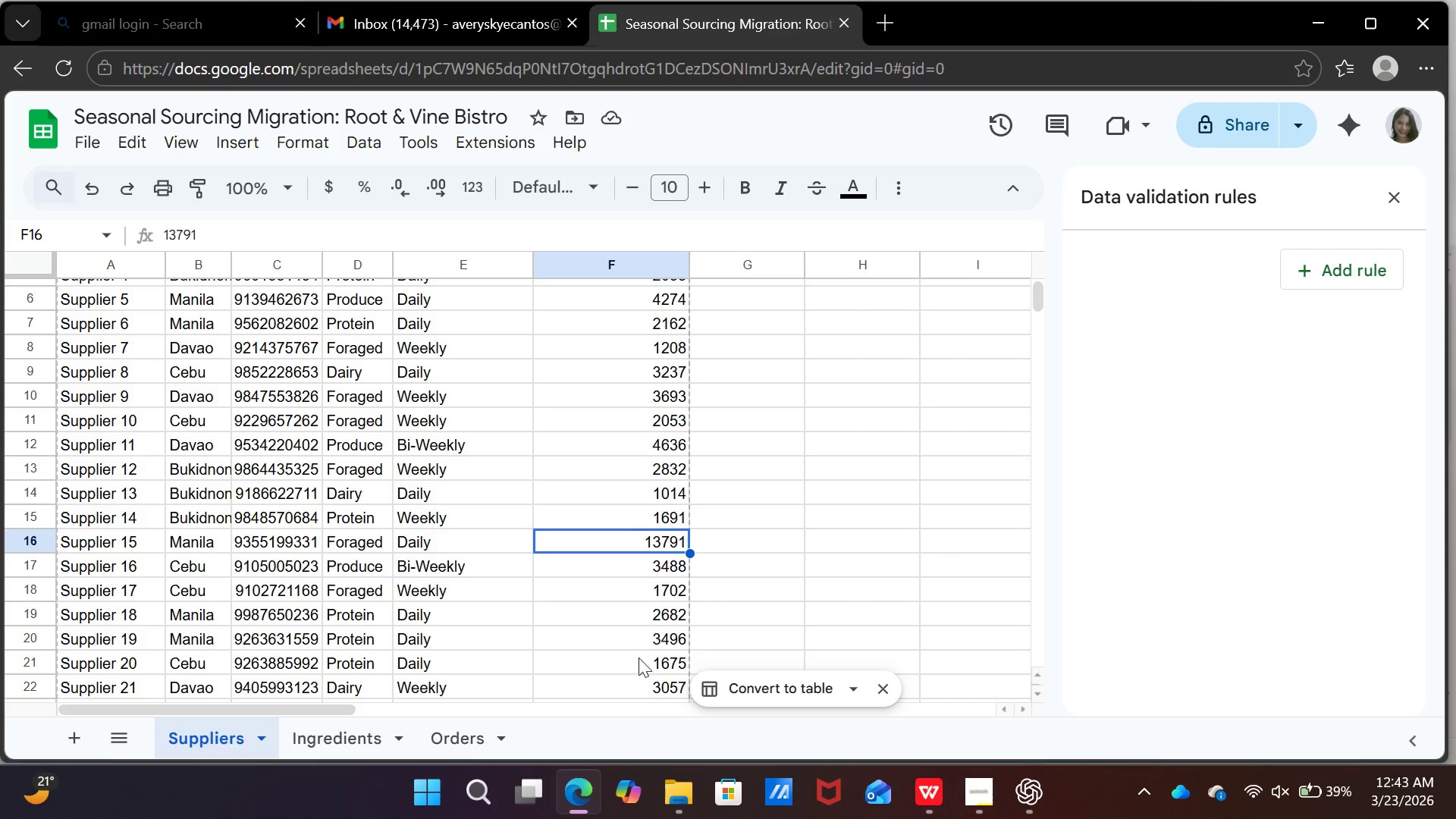 
left_click([491, 734])
 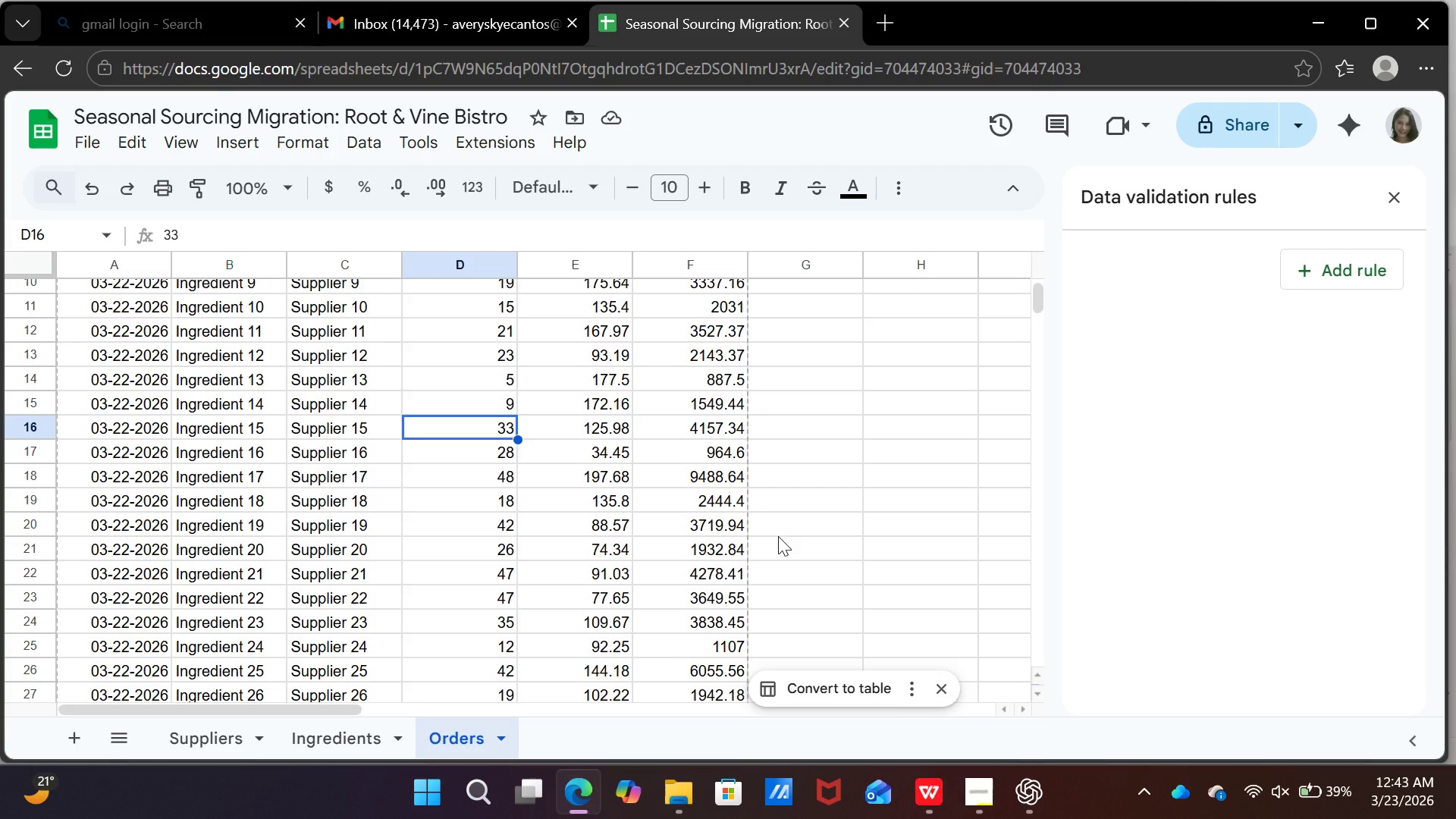 
type(66)
 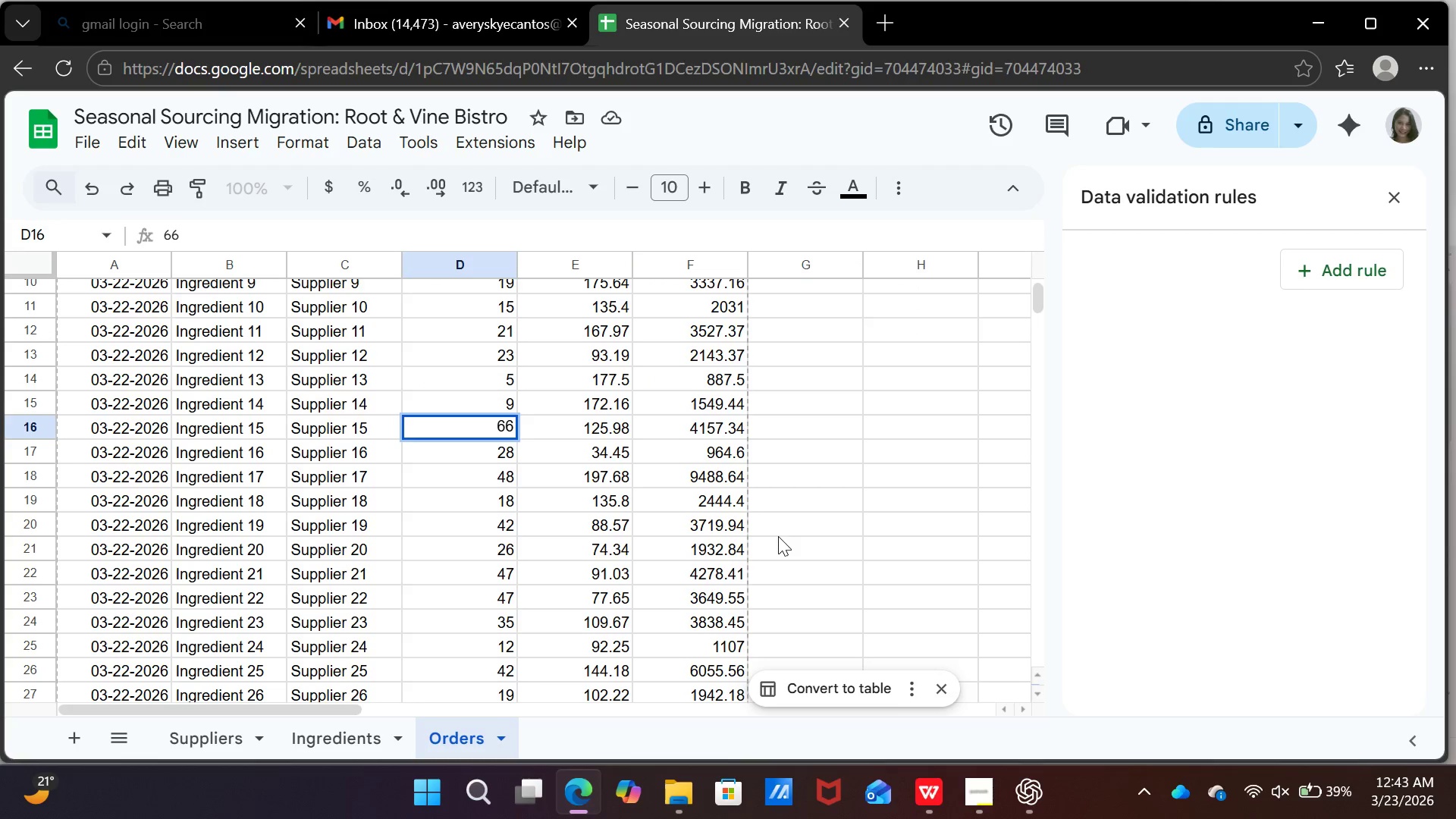 
key(Enter)
 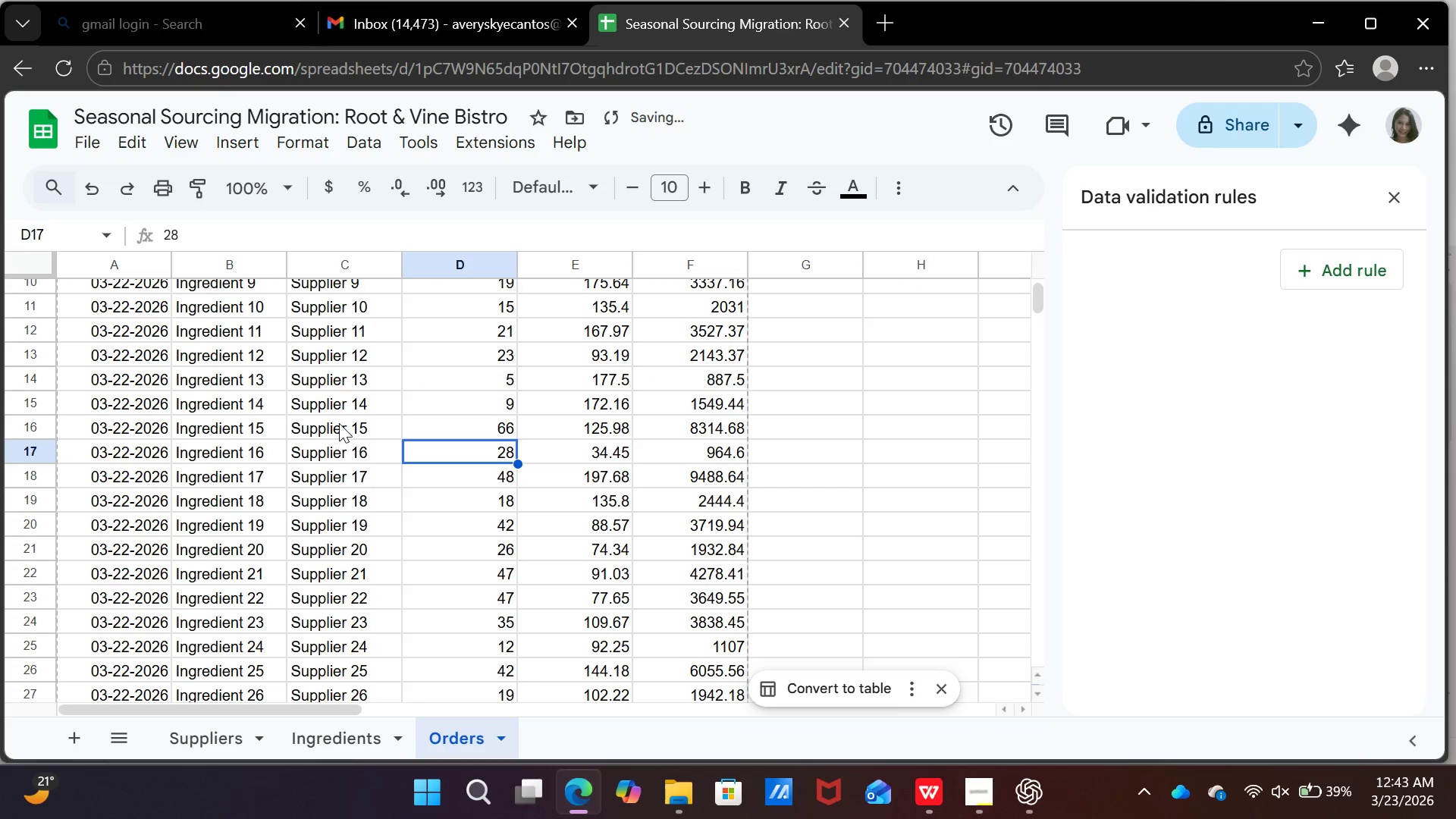 
left_click([442, 425])
 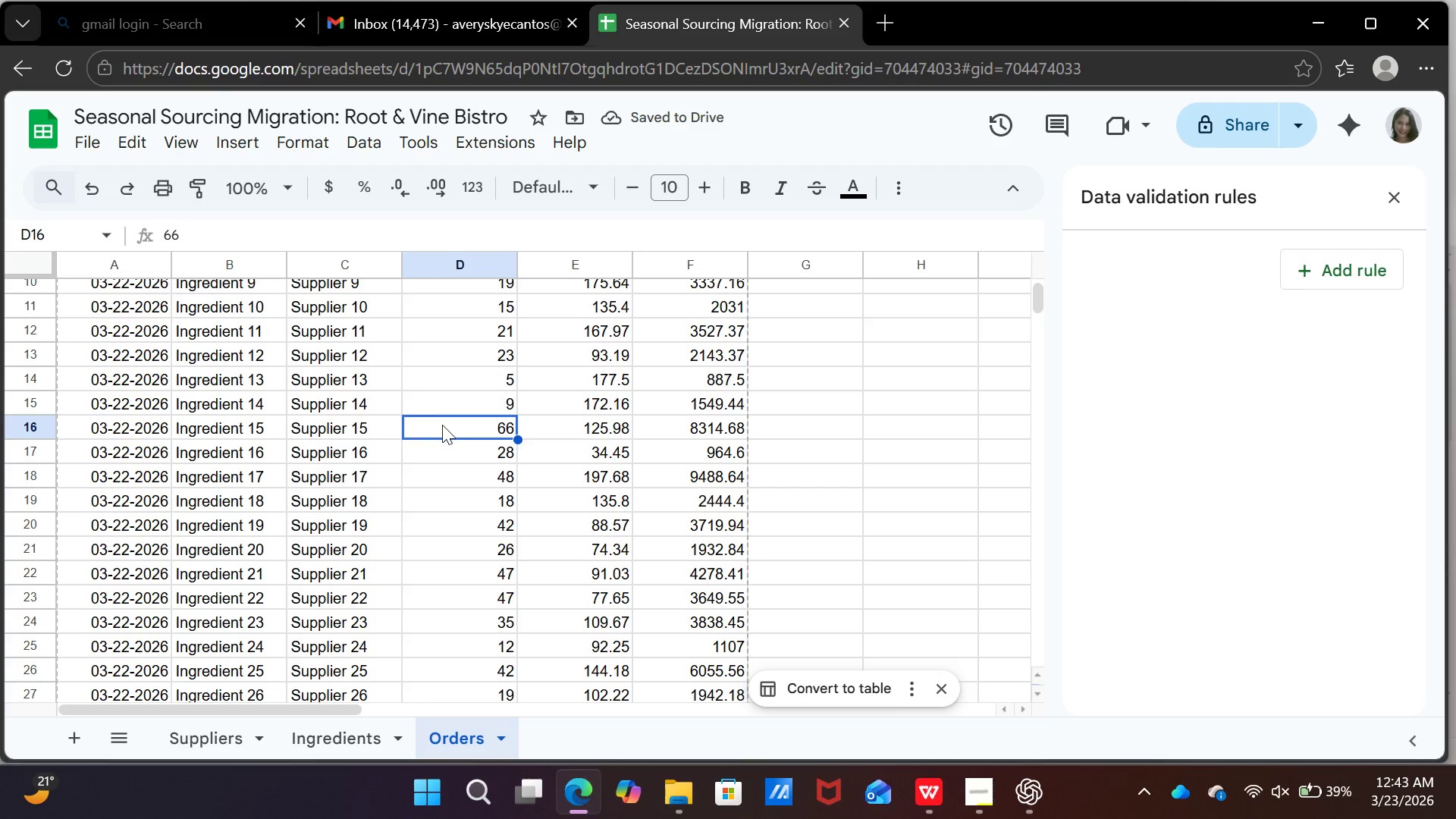 
type(36)
 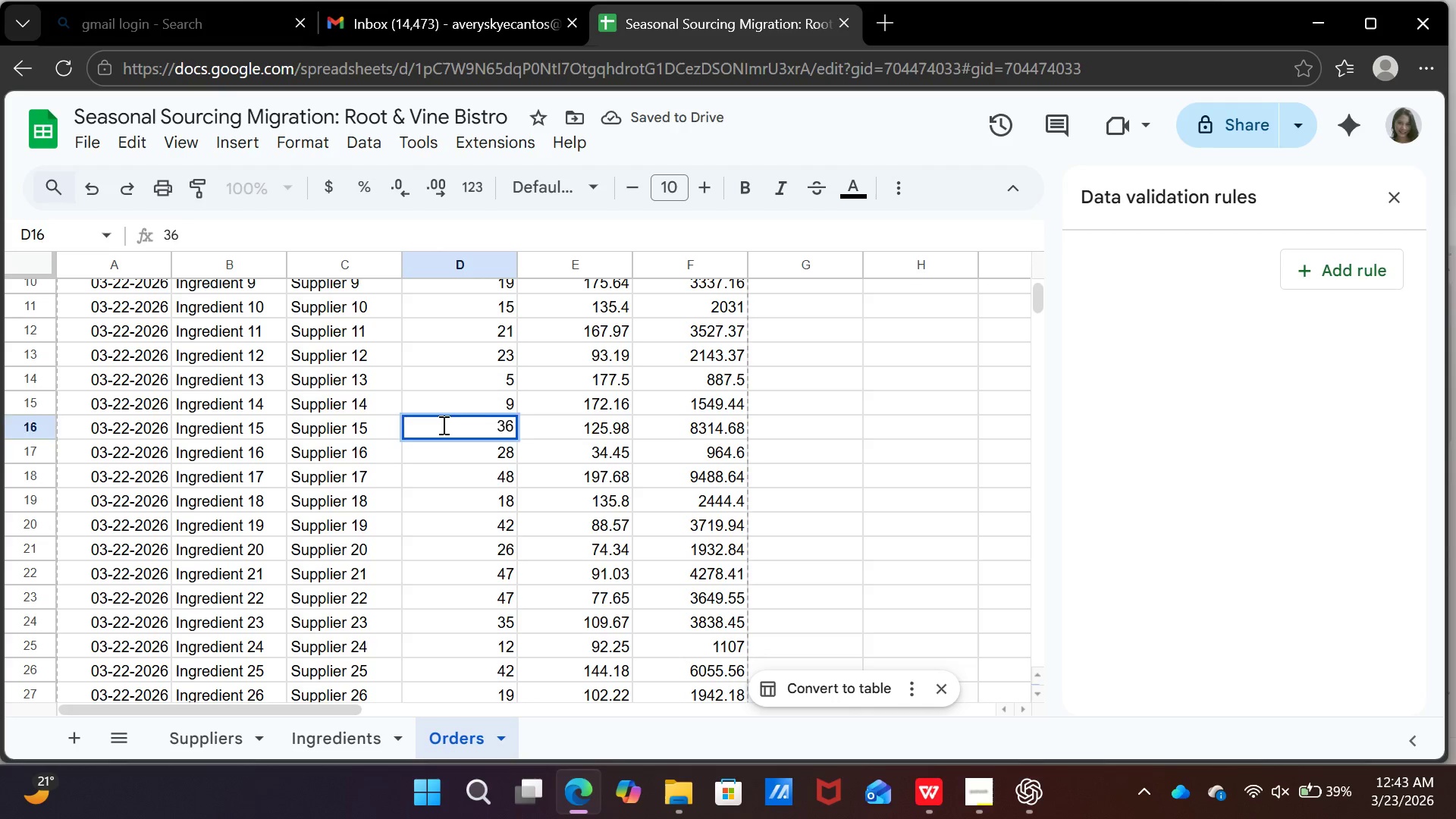 
key(Enter)
 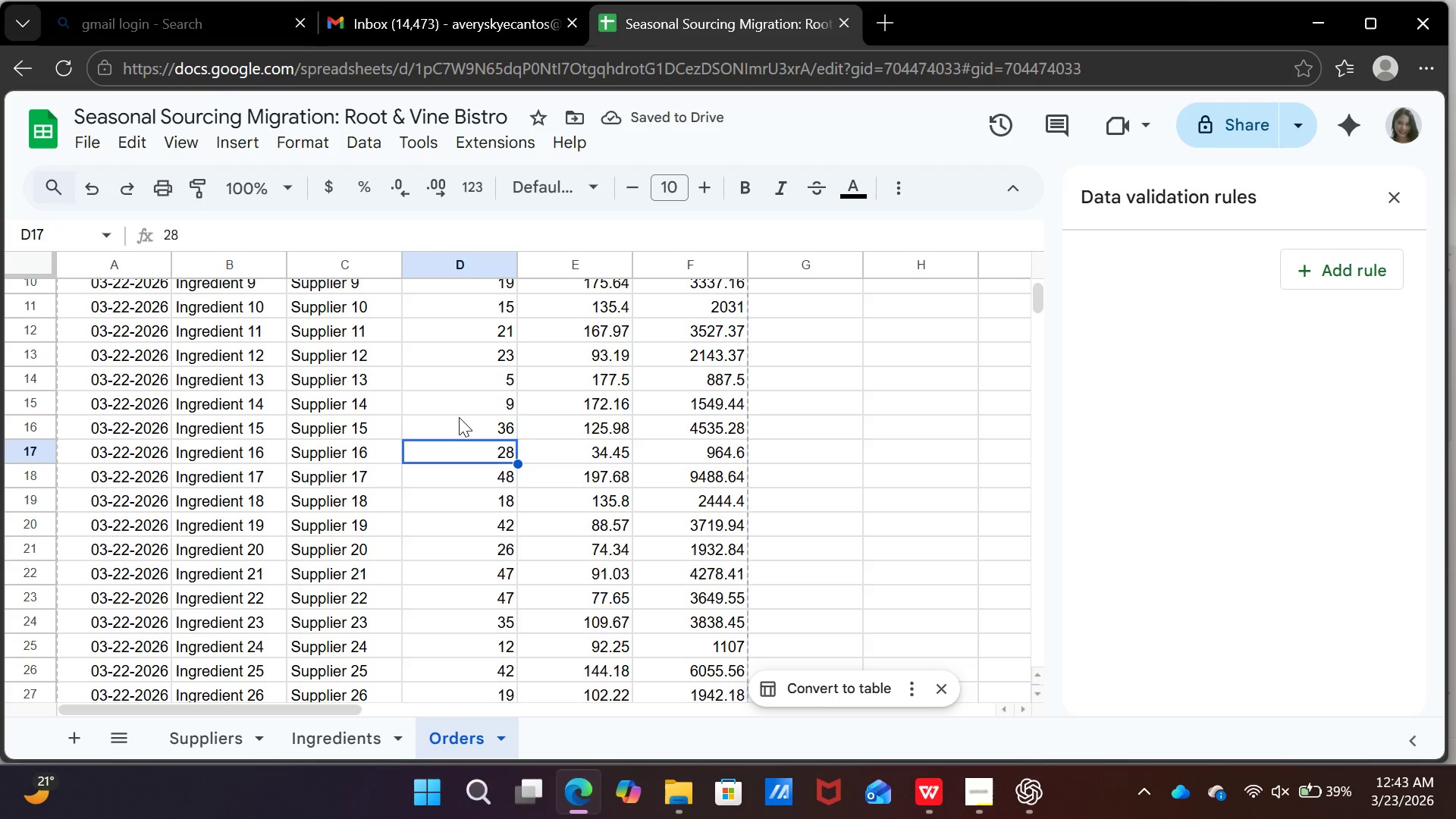 
left_click([513, 422])
 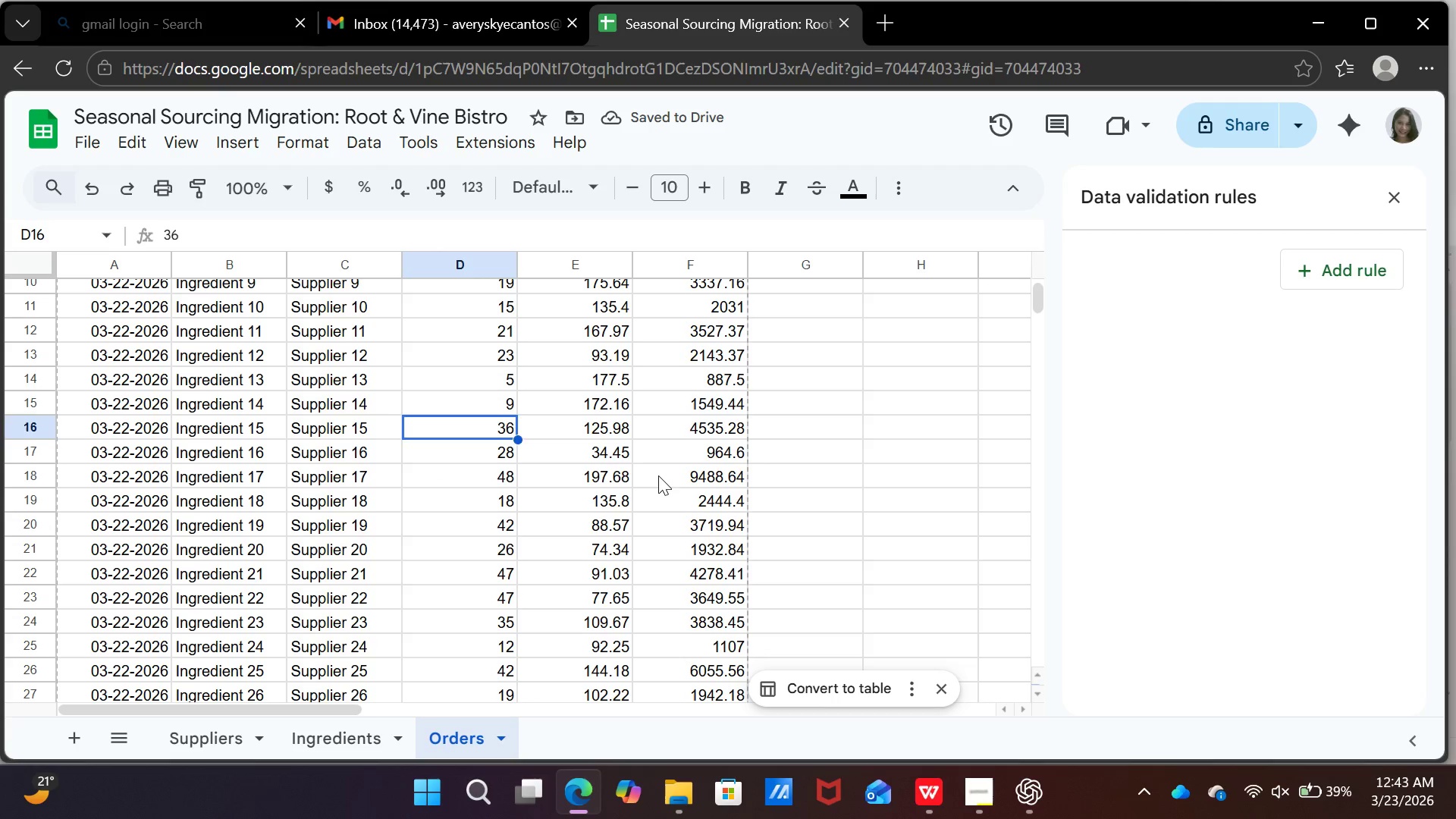 
type(46)
 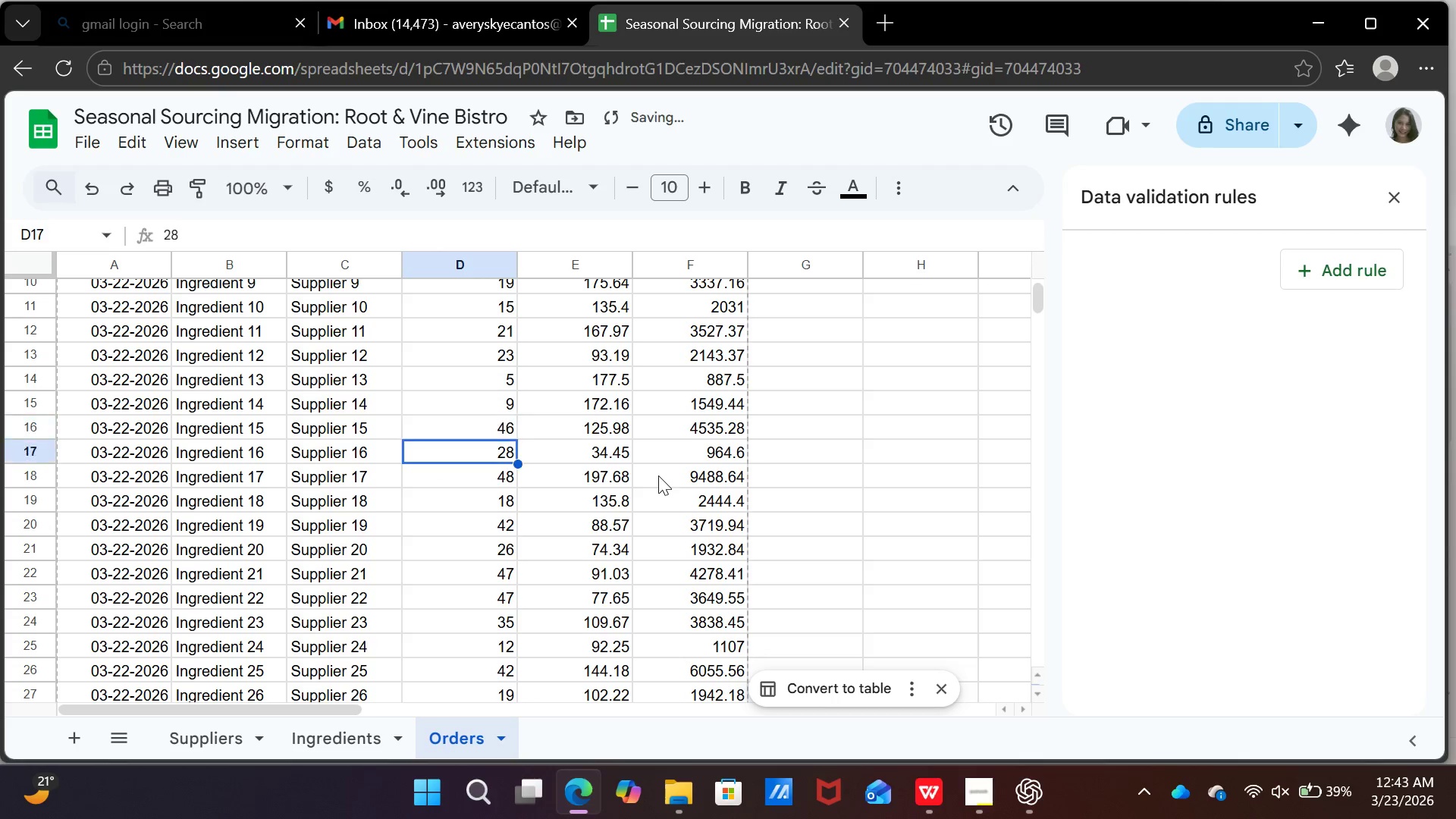 
key(Enter)
 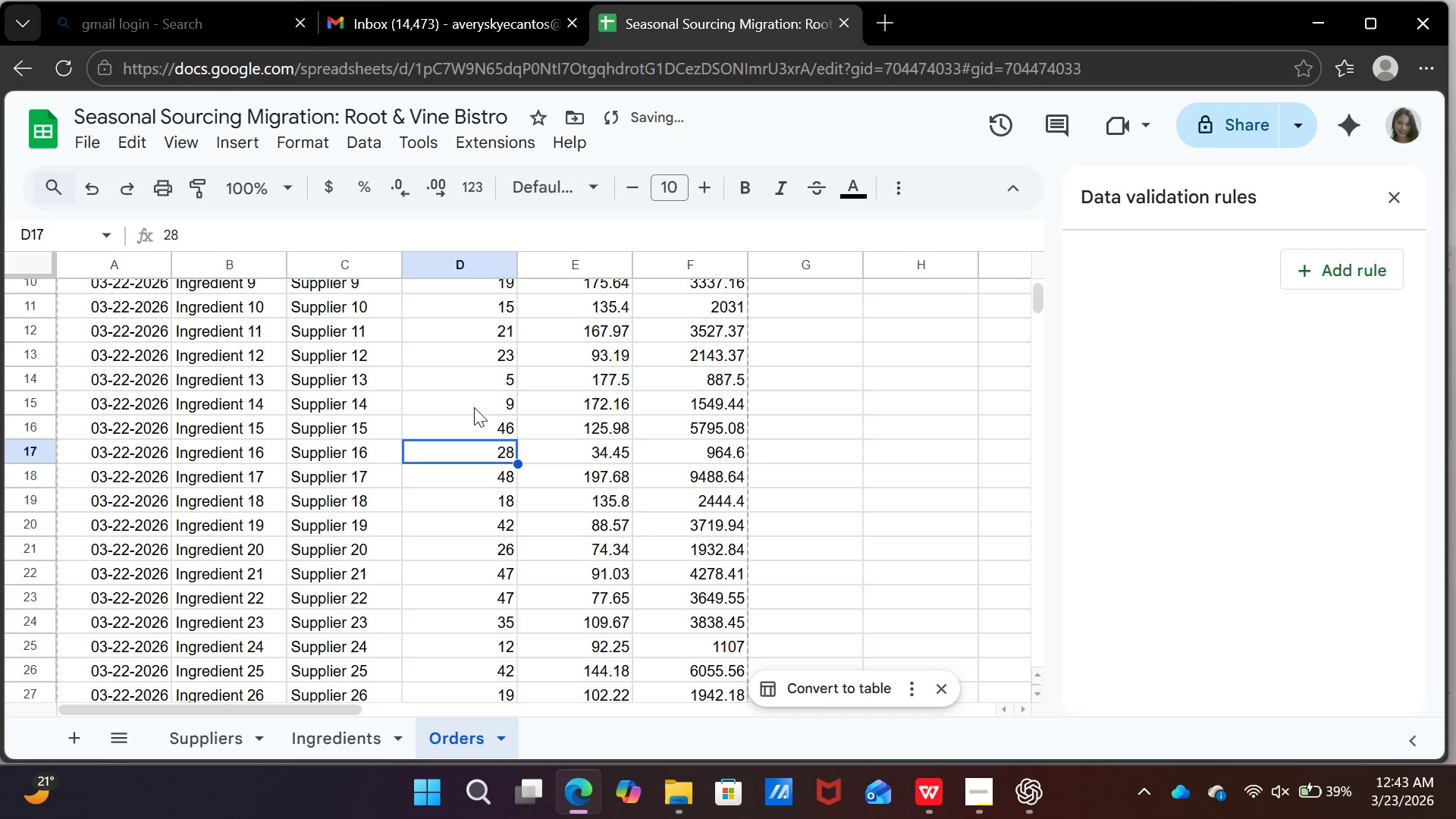 
left_click([472, 427])
 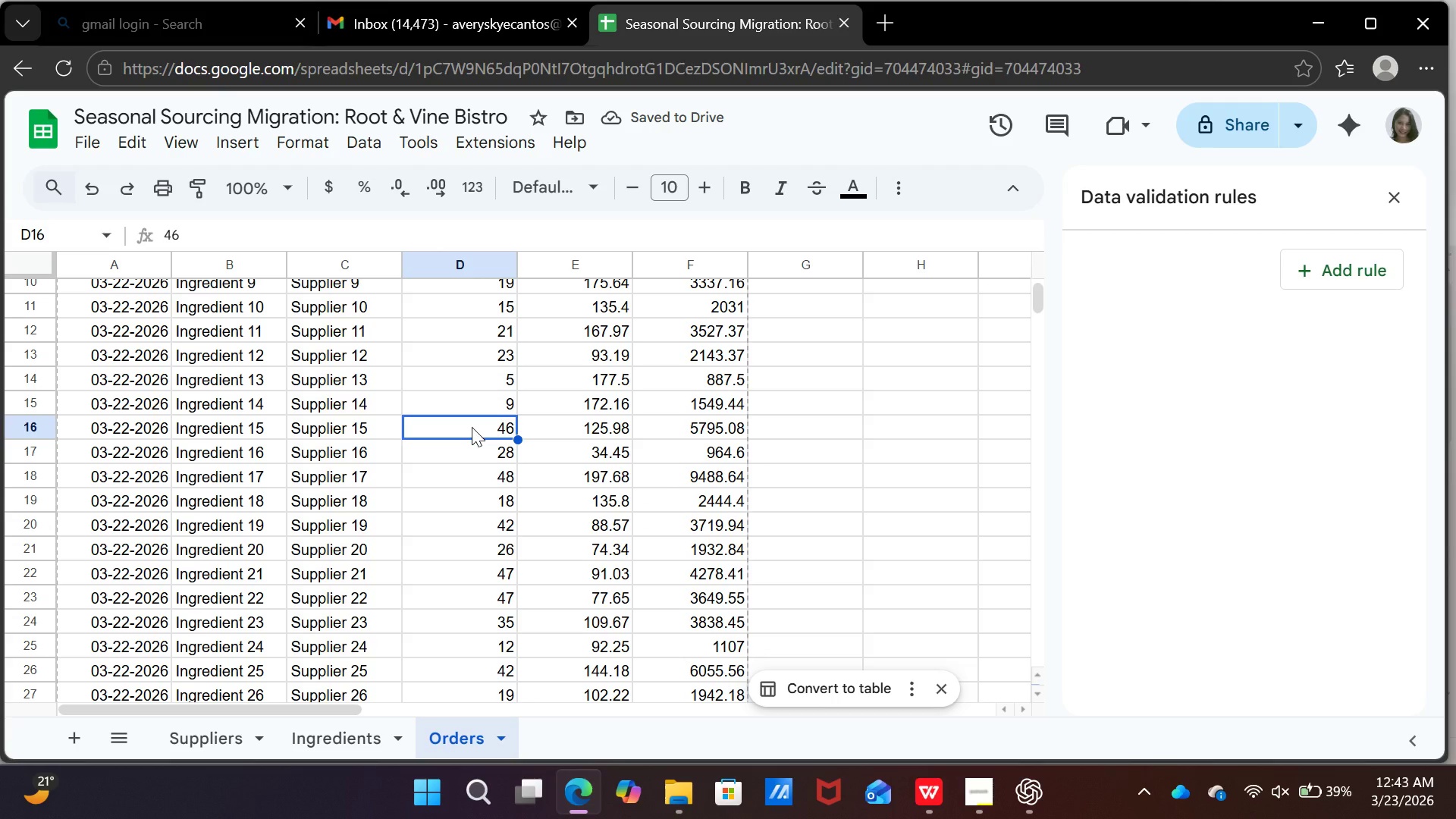 
type(56)
 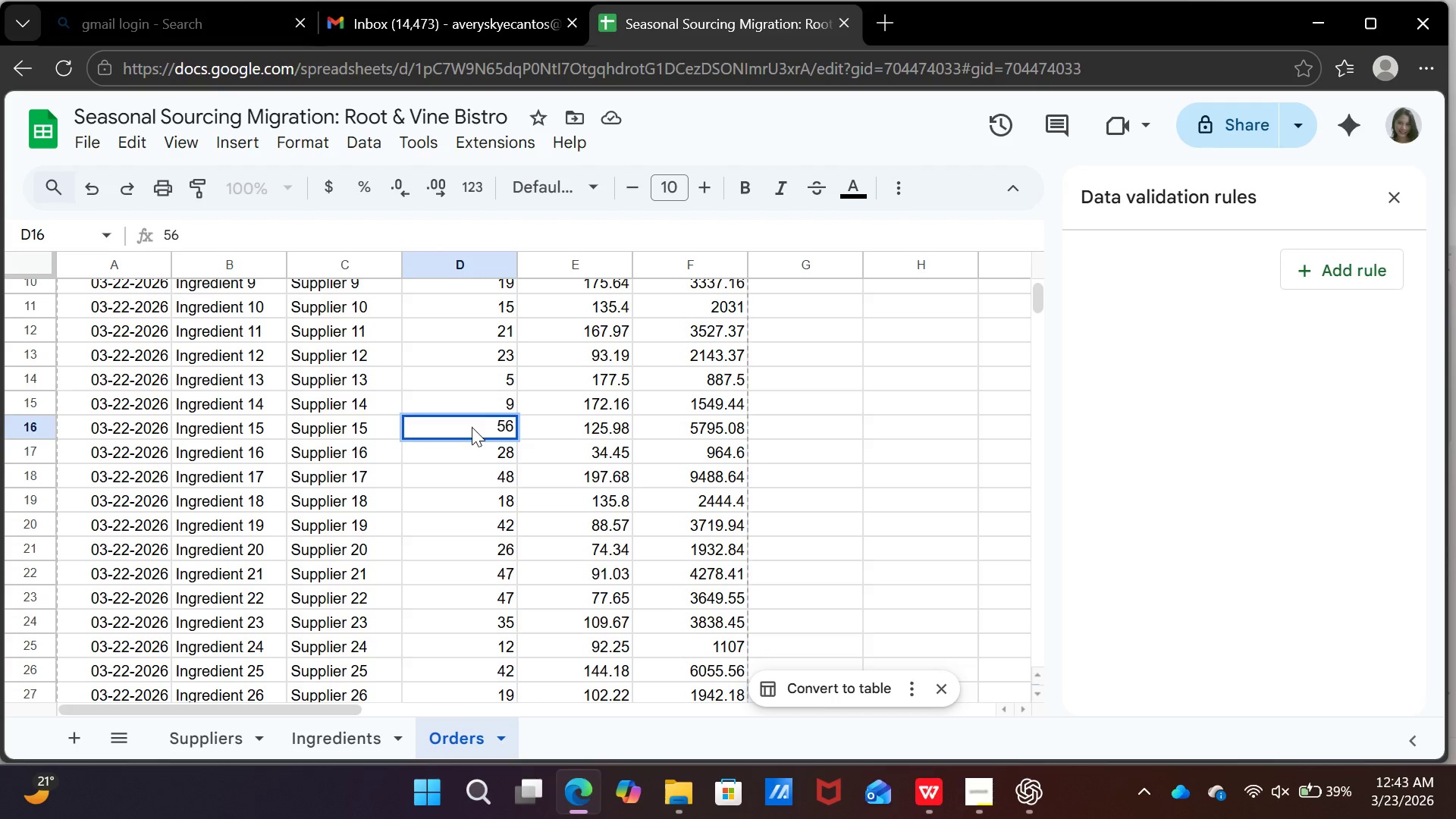 
key(Enter)
 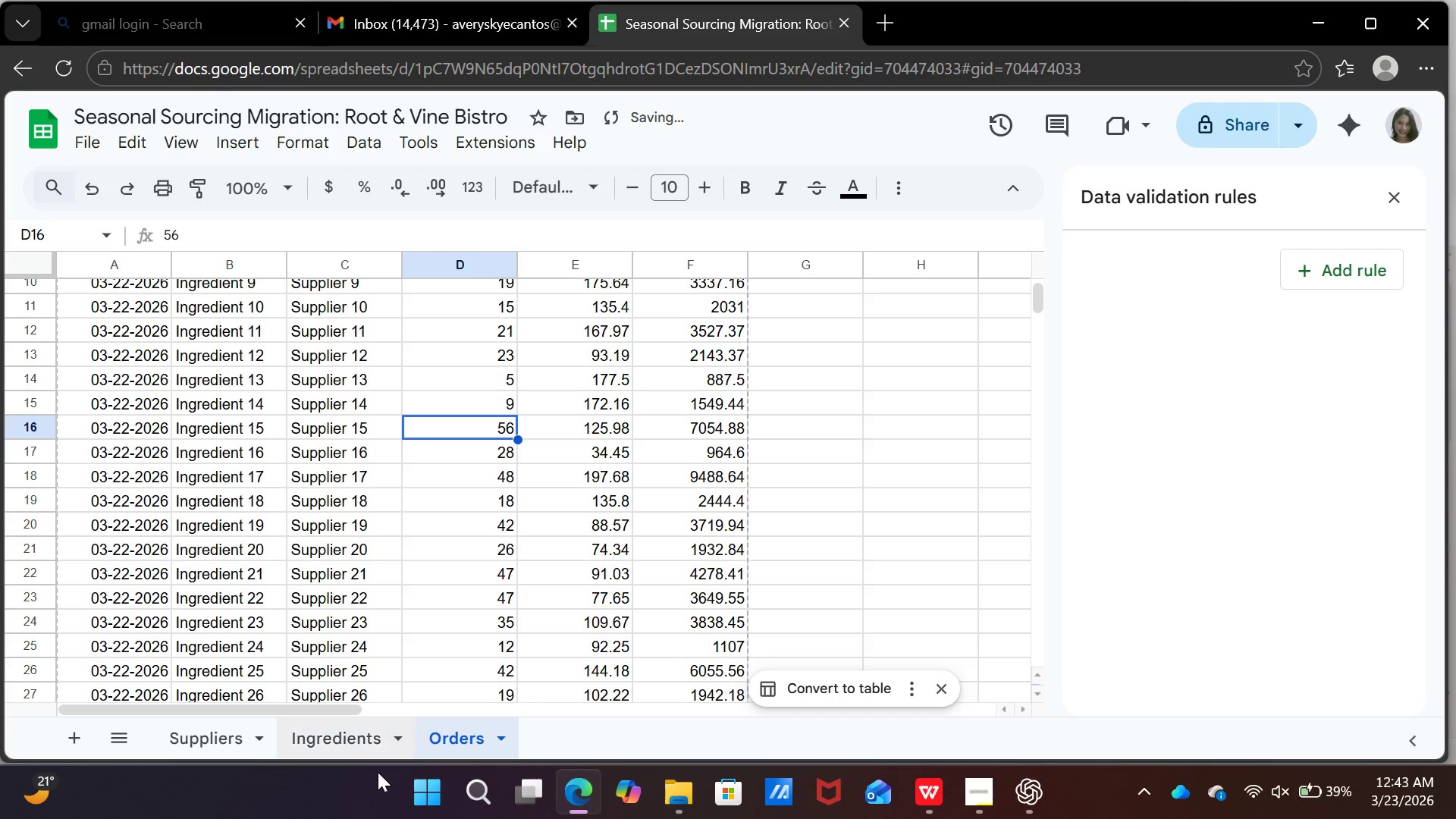 
left_click([222, 755])
 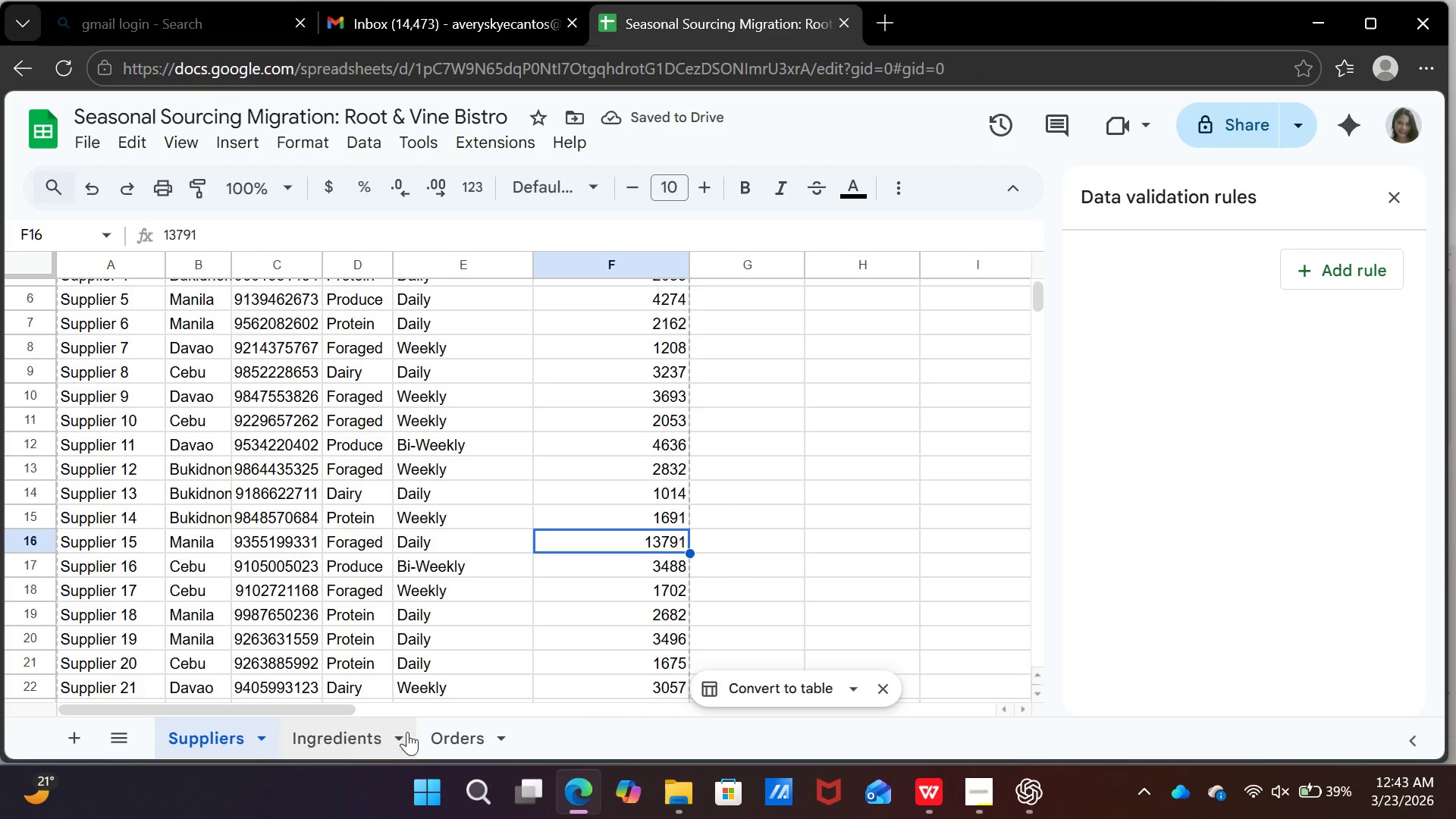 
left_click([414, 729])
 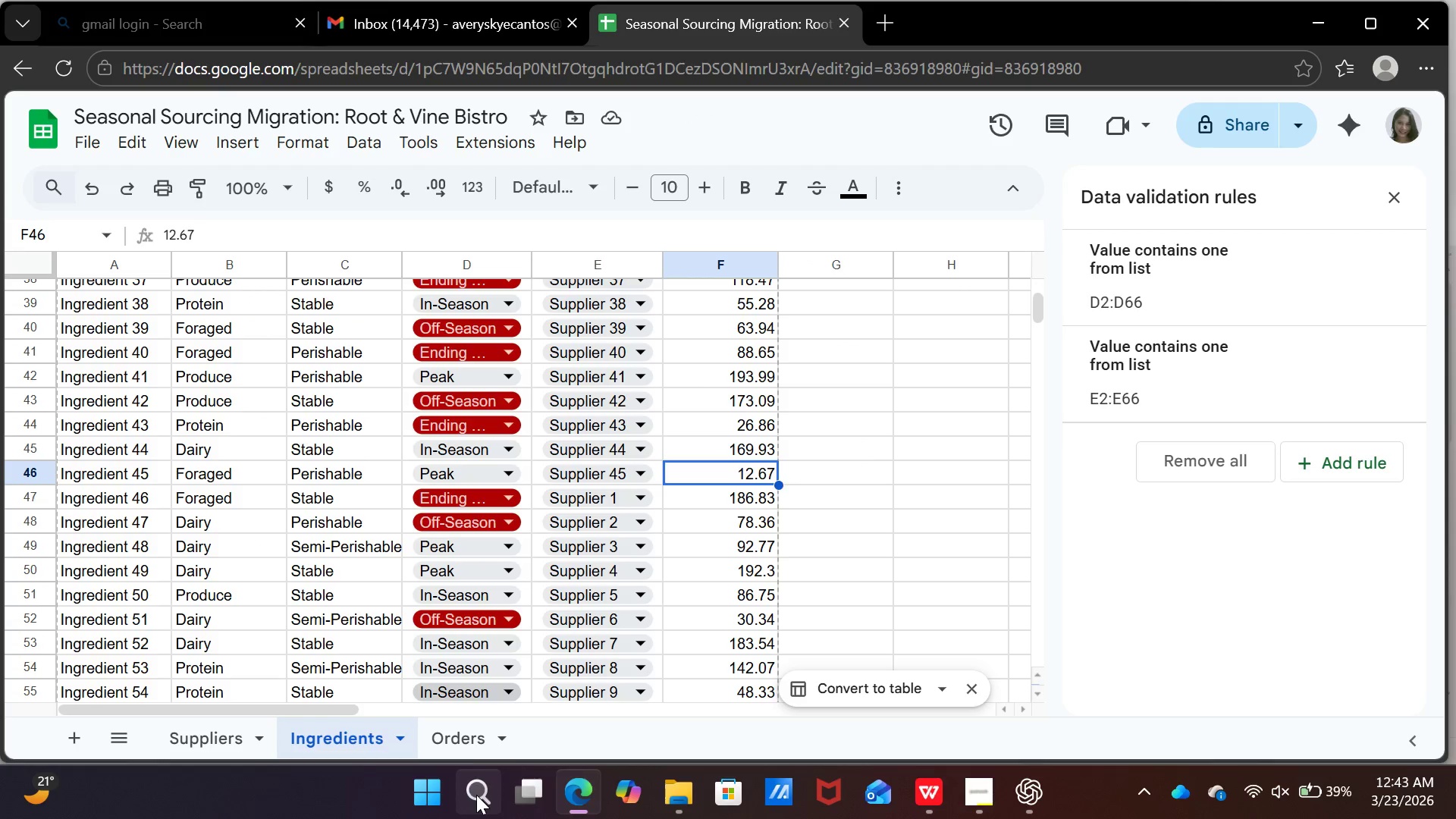 
left_click([476, 750])
 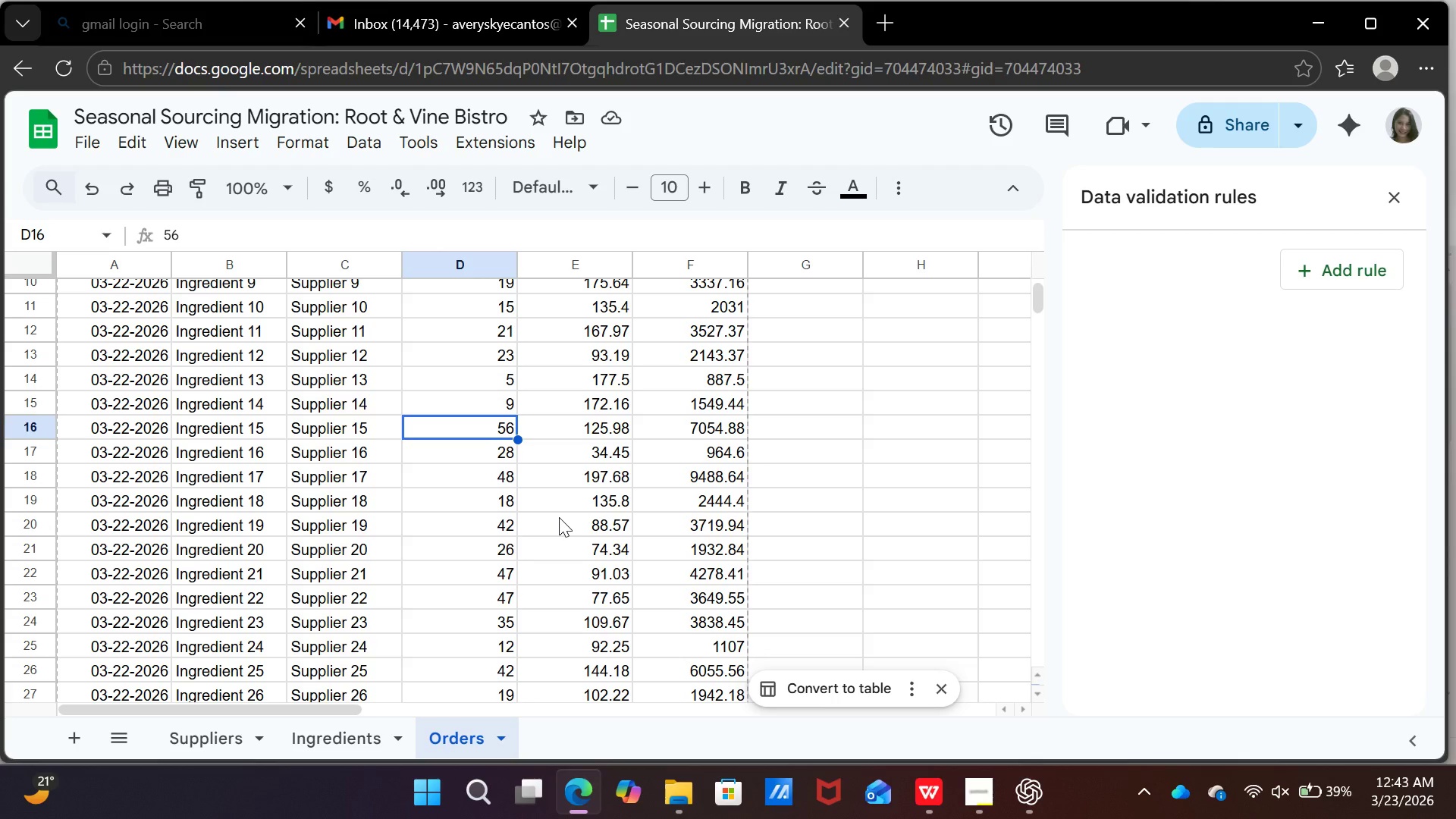 
type(66)
 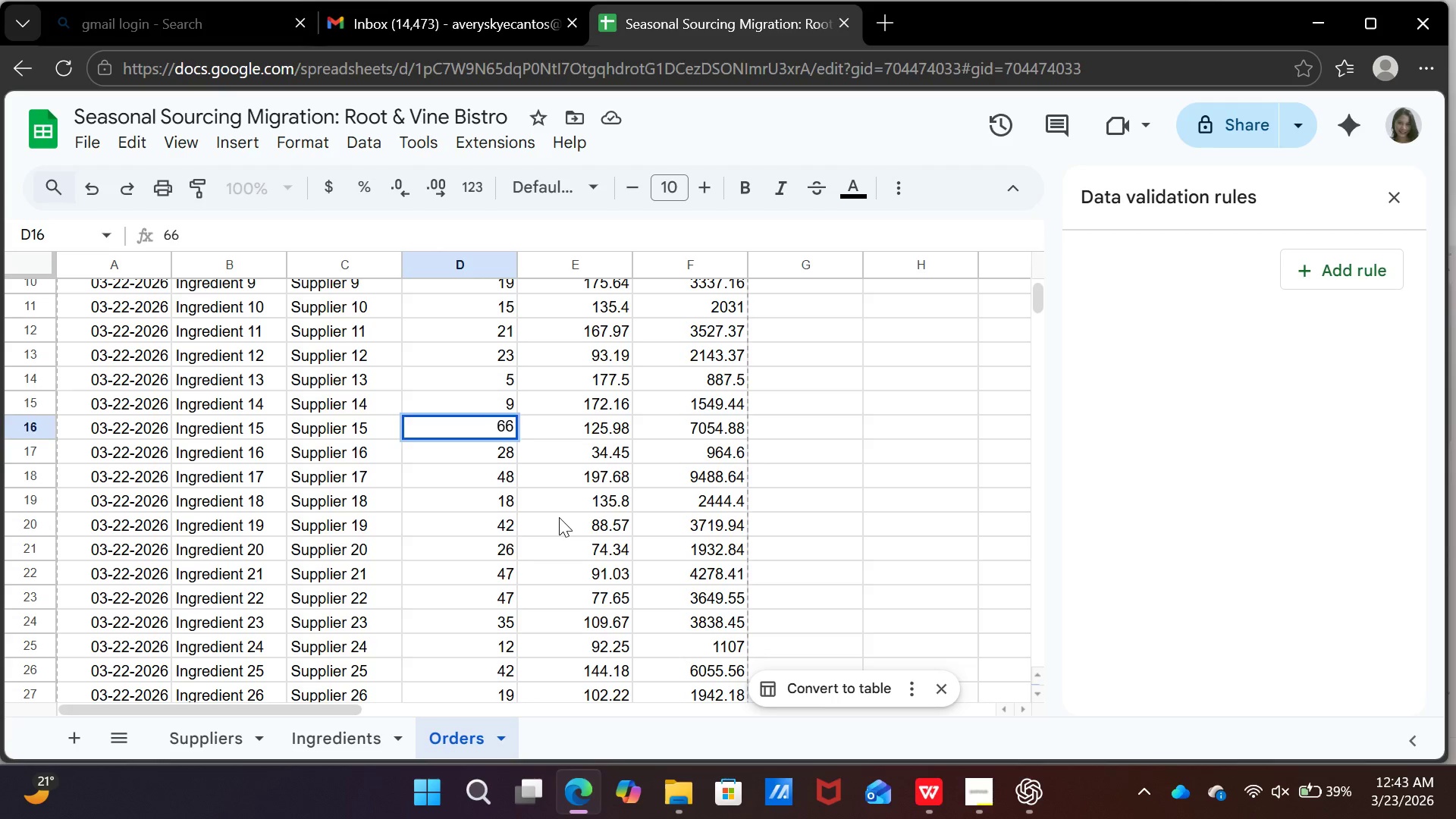 
key(Enter)
 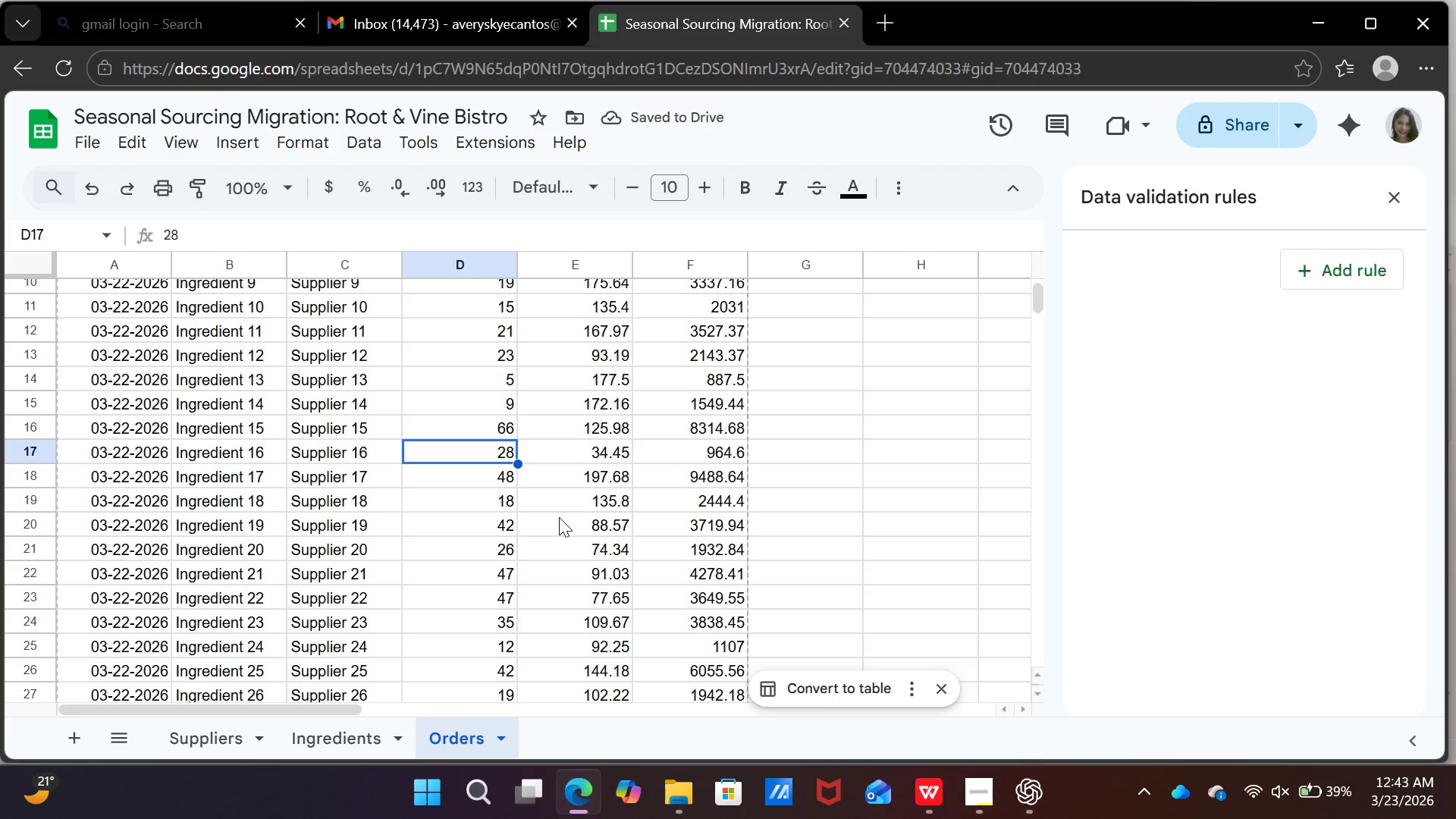 
key(ArrowUp)
 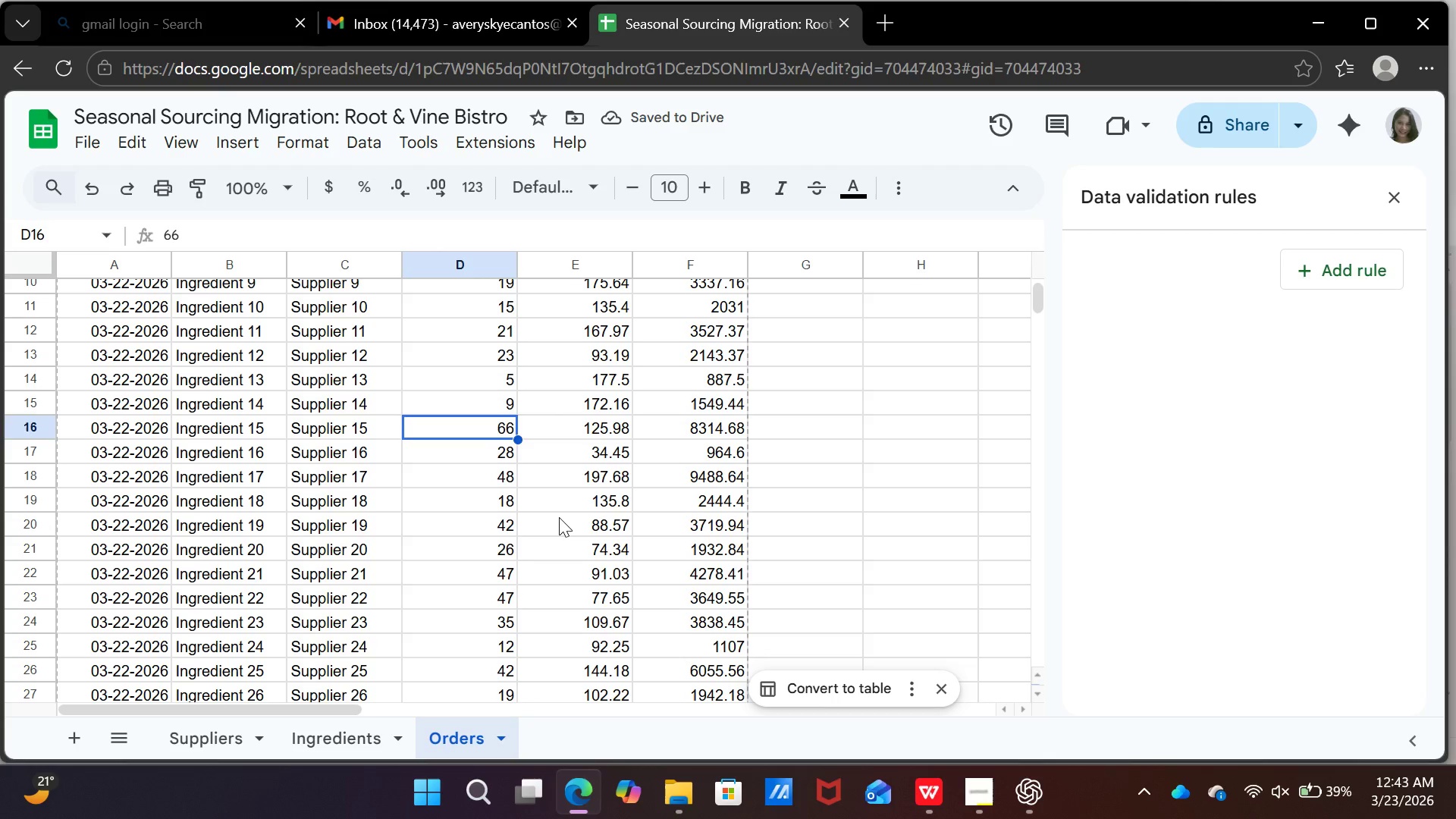 
type(76)
 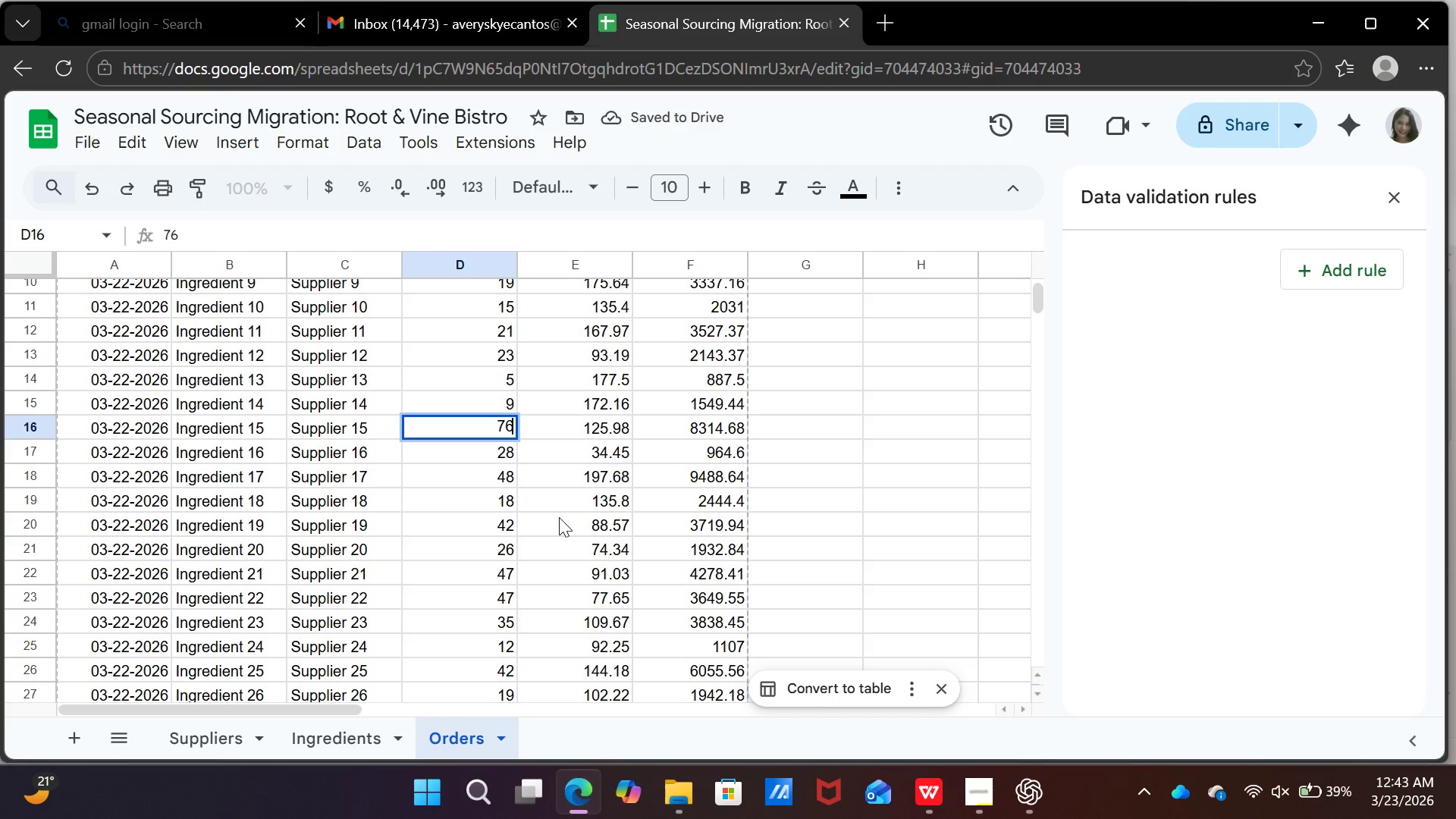 
key(Enter)
 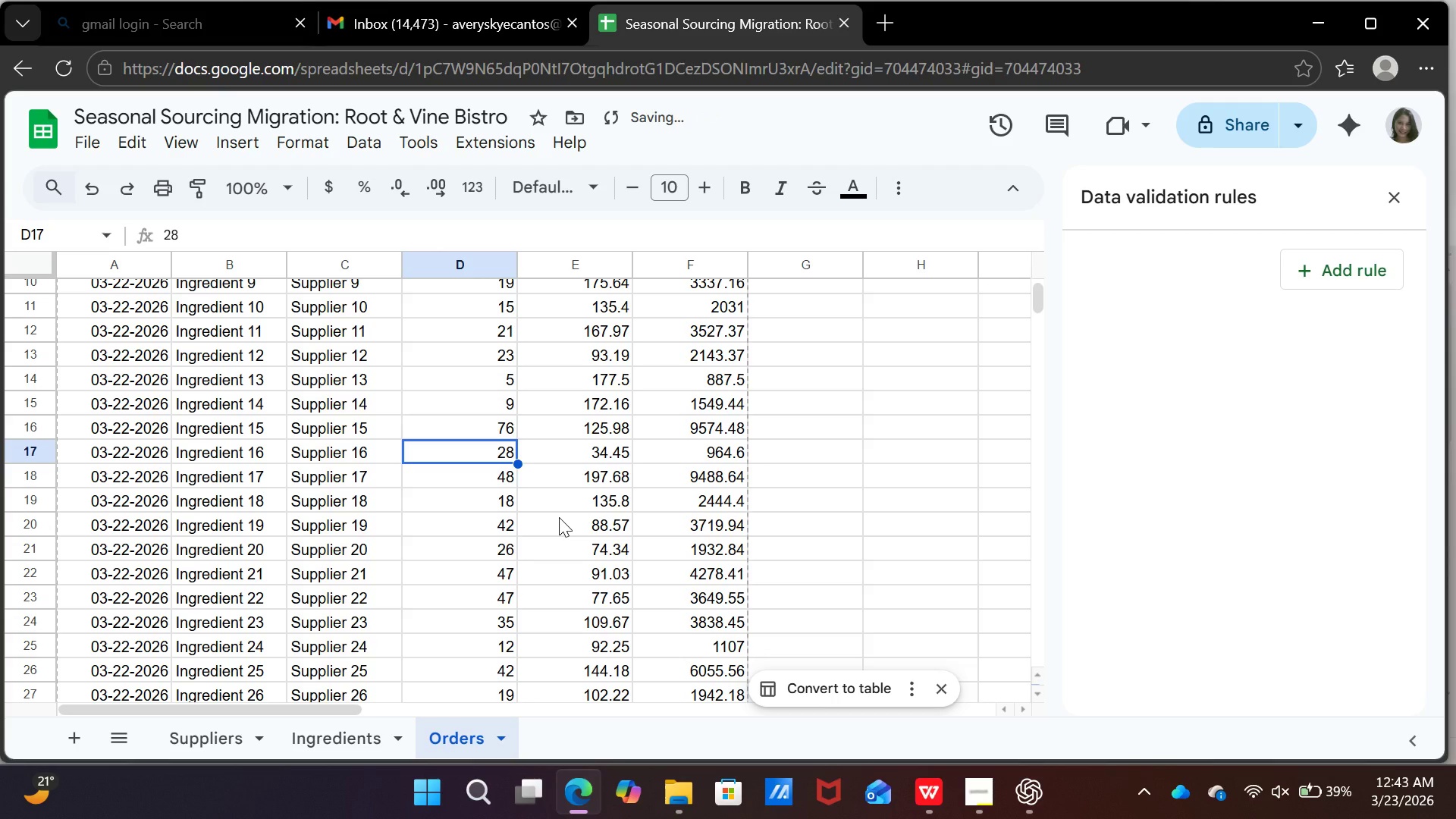 
key(ArrowUp)
 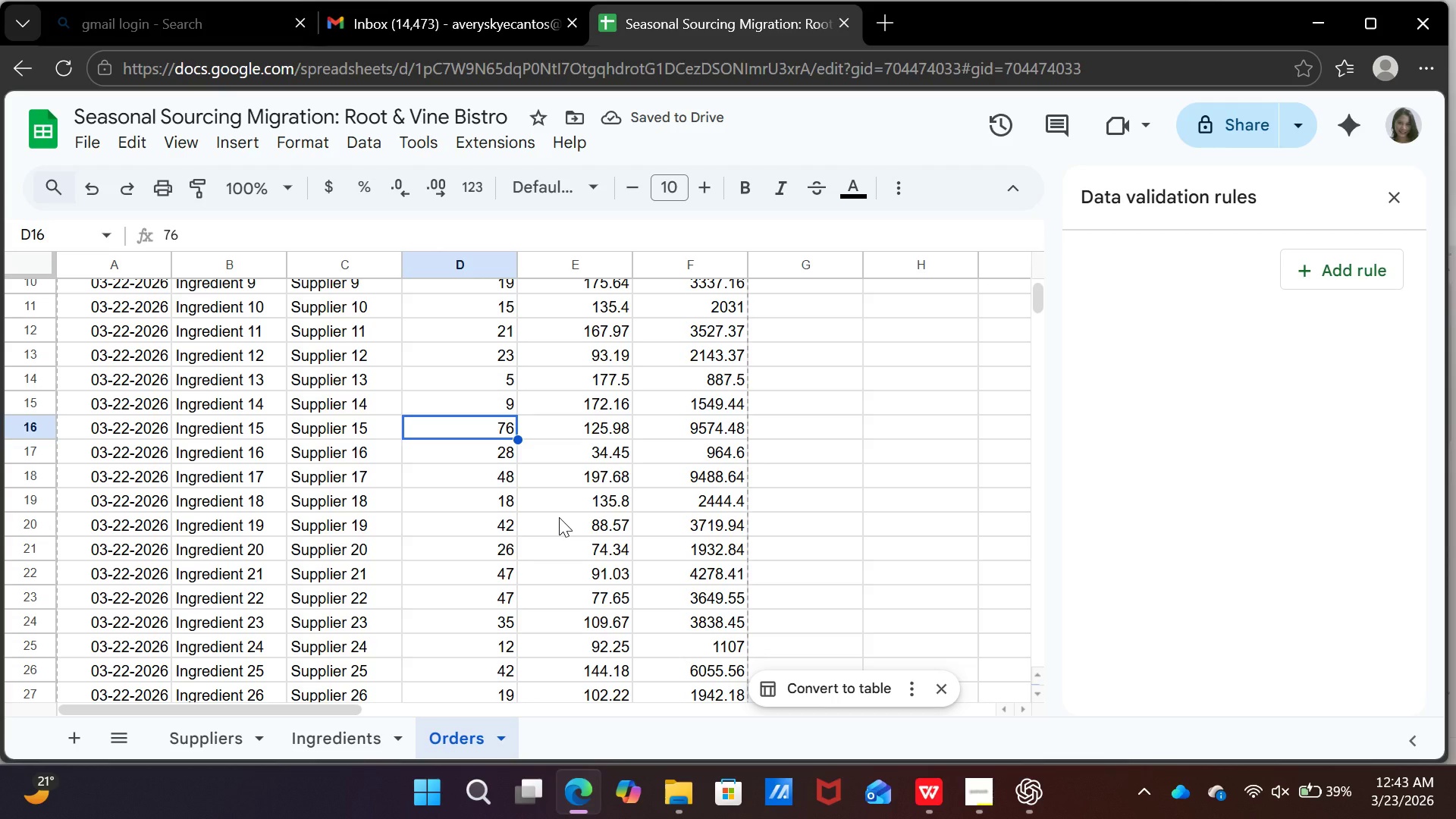 
type(86)
 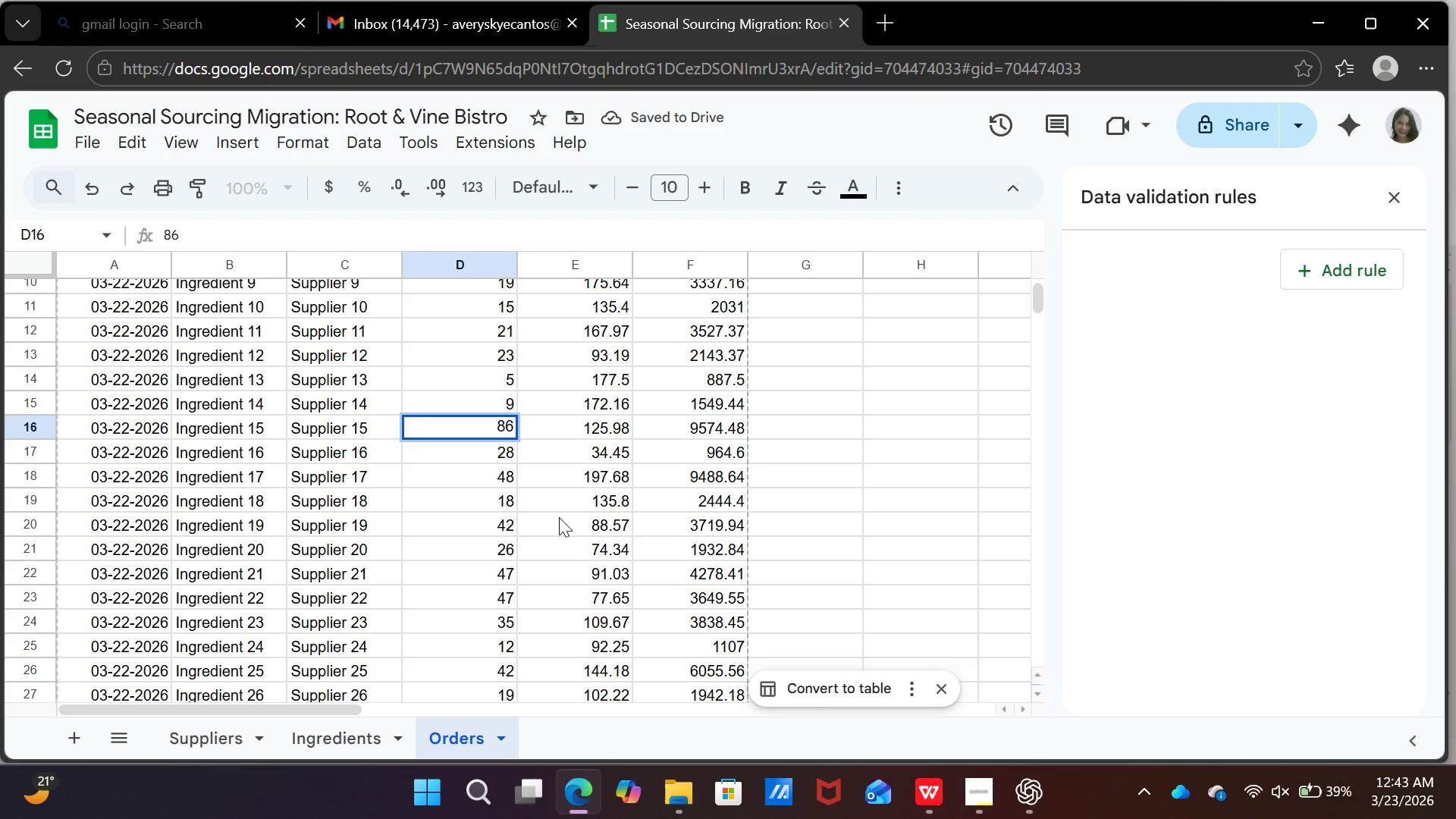 
key(Enter)
 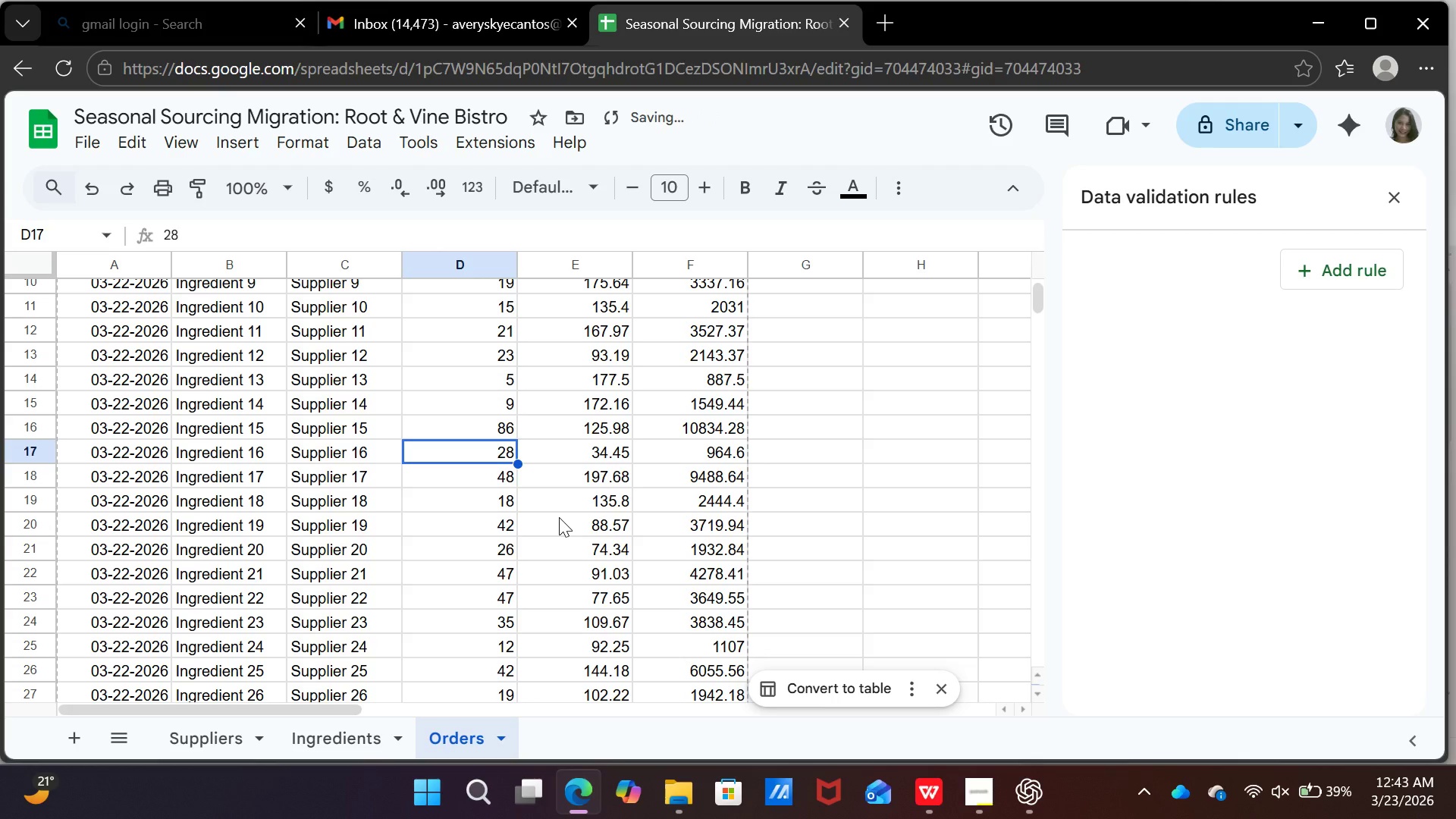 
key(ArrowUp)
 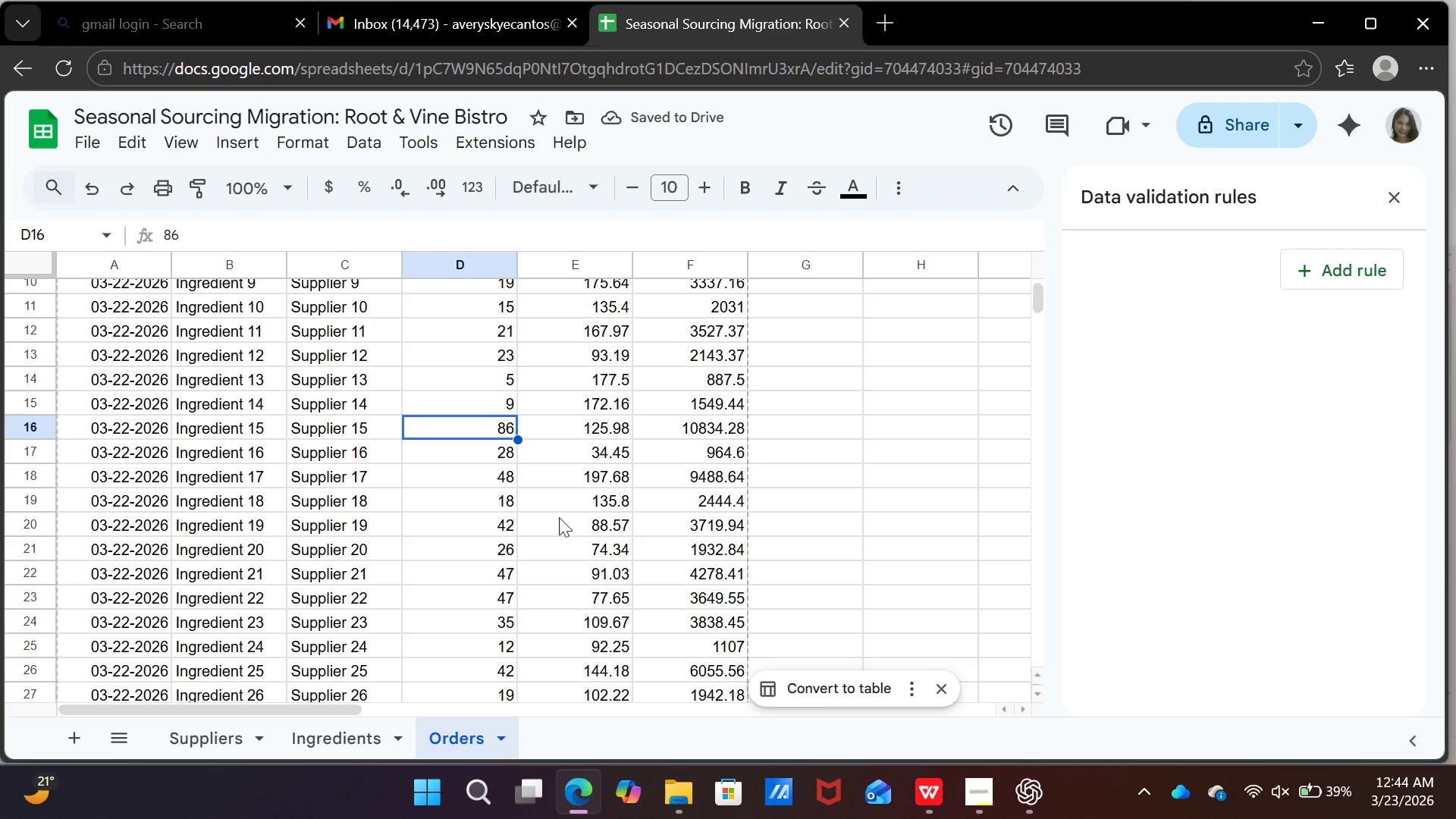 
type(96)
 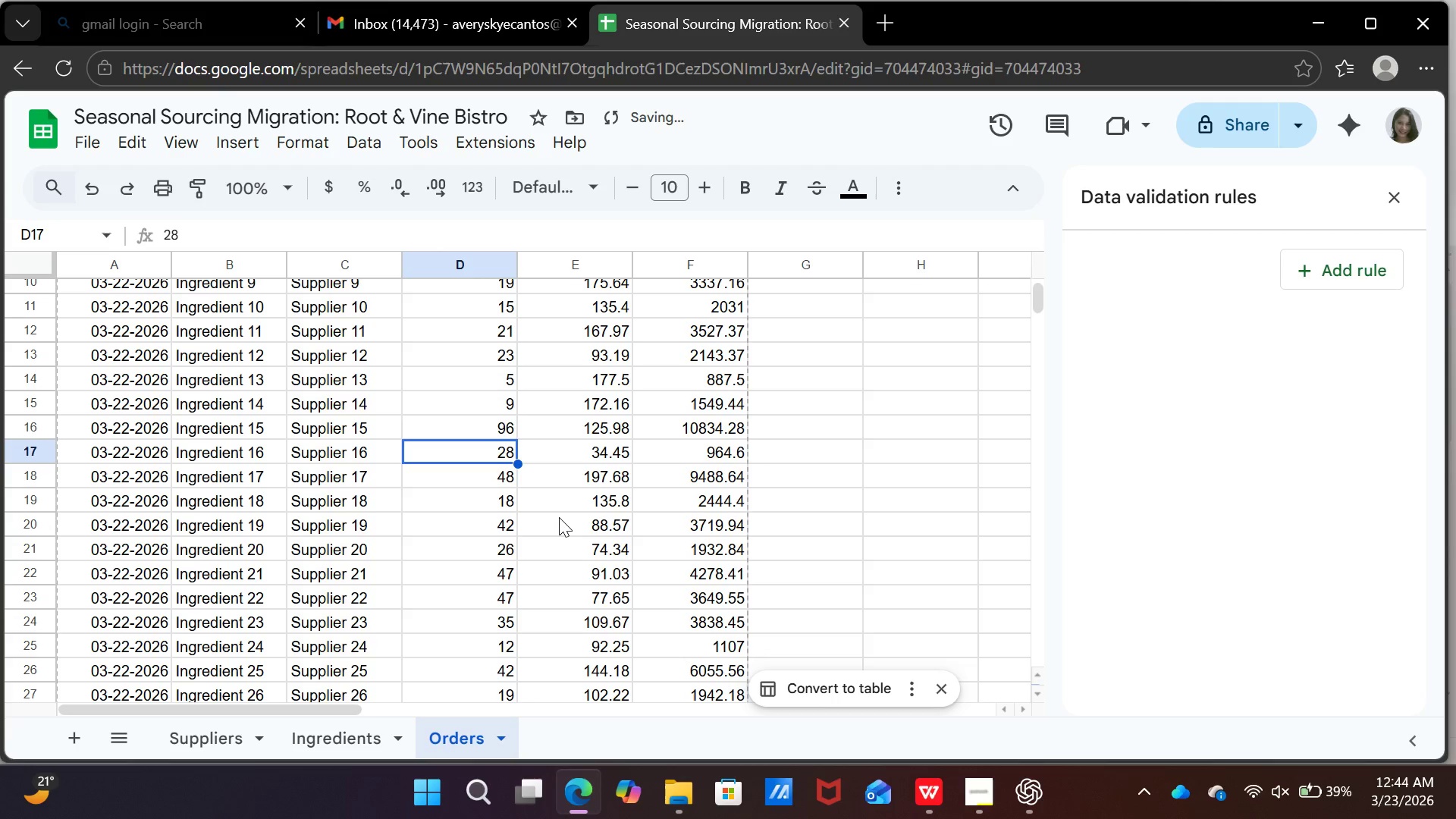 
key(Enter)
 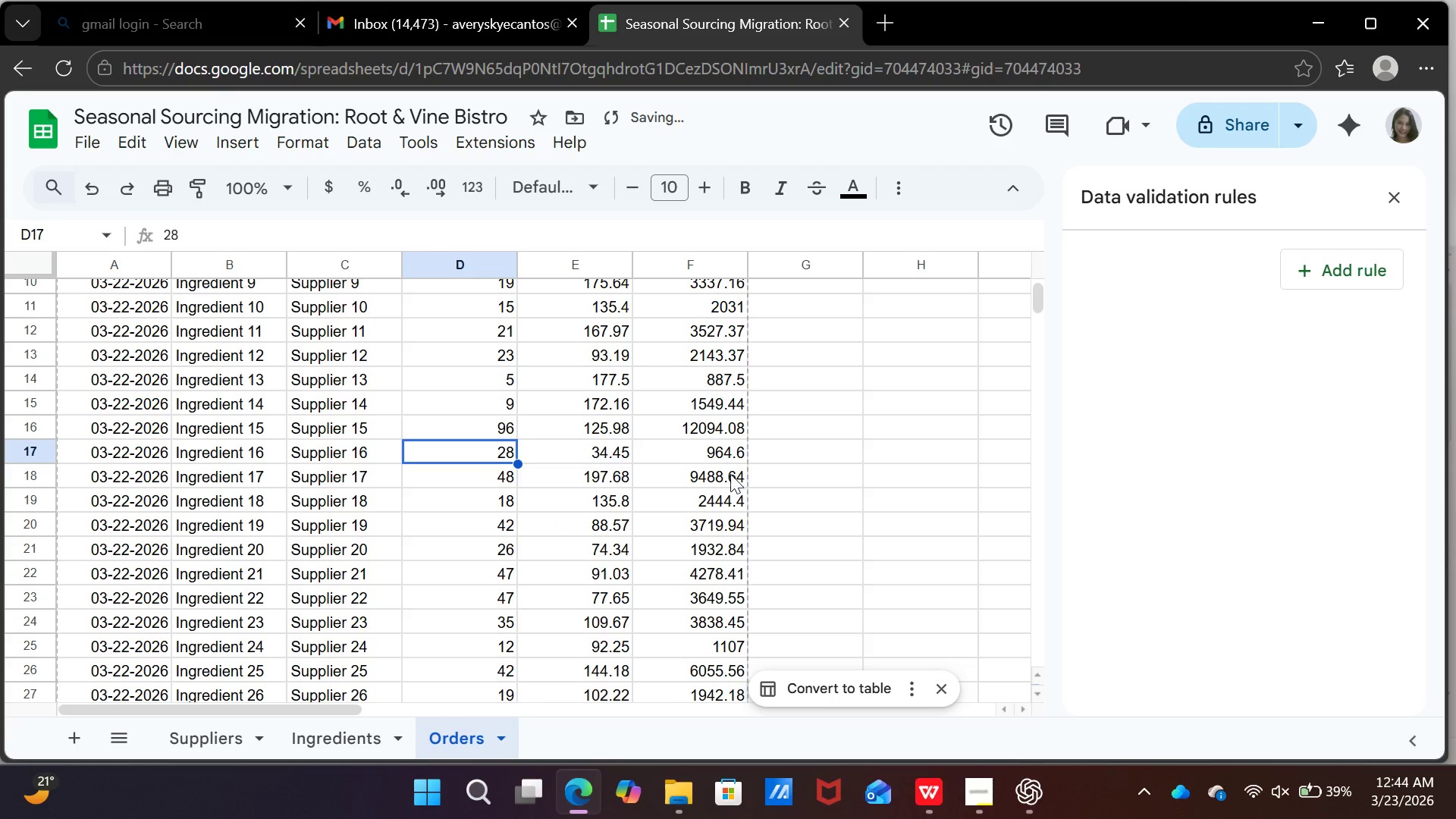 
left_click([715, 458])
 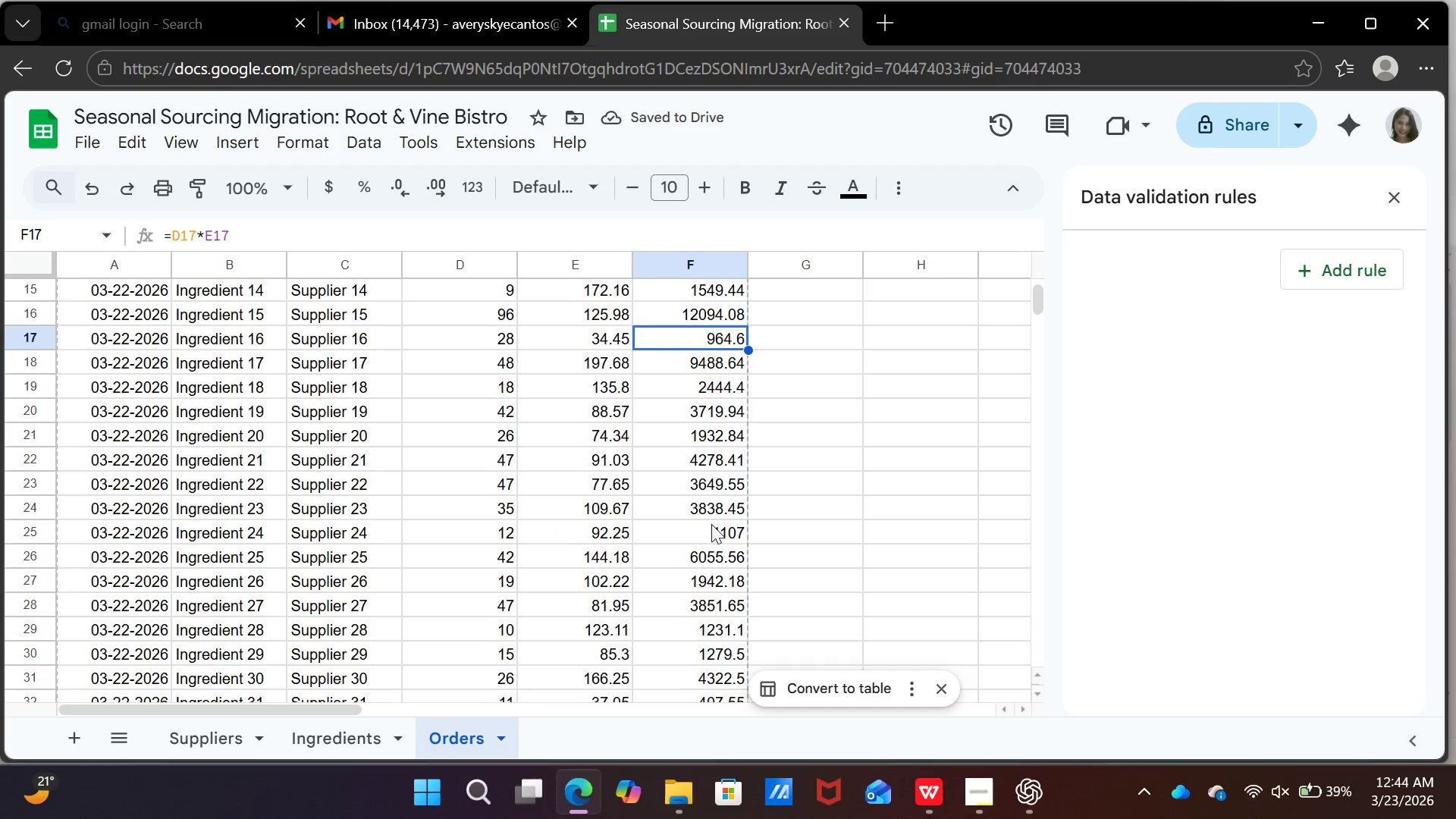 
scroll: coordinate [711, 524], scroll_direction: down, amount: 5.0
 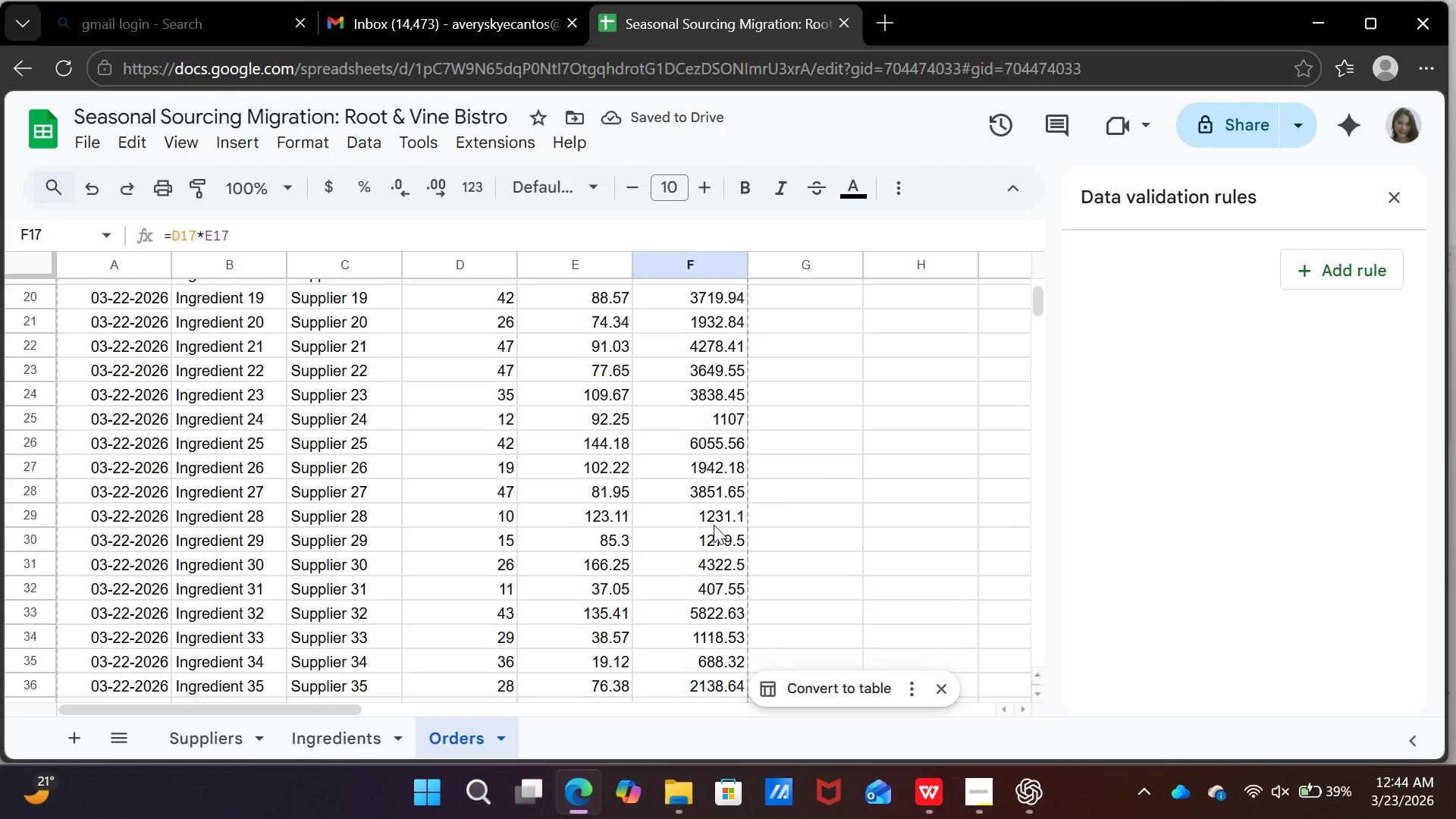 
scroll: coordinate [736, 533], scroll_direction: up, amount: 4.0
 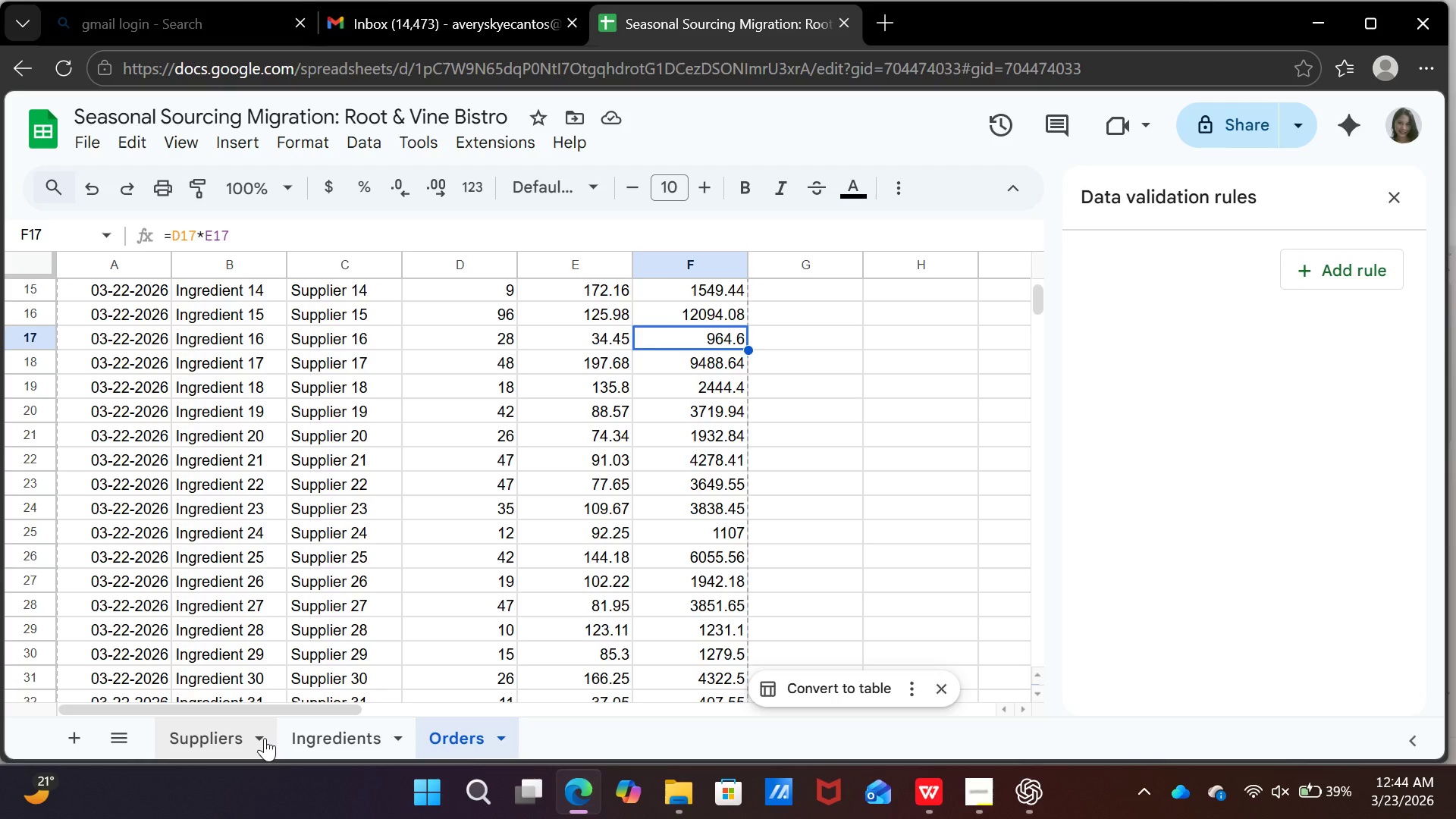 
left_click([265, 738])
 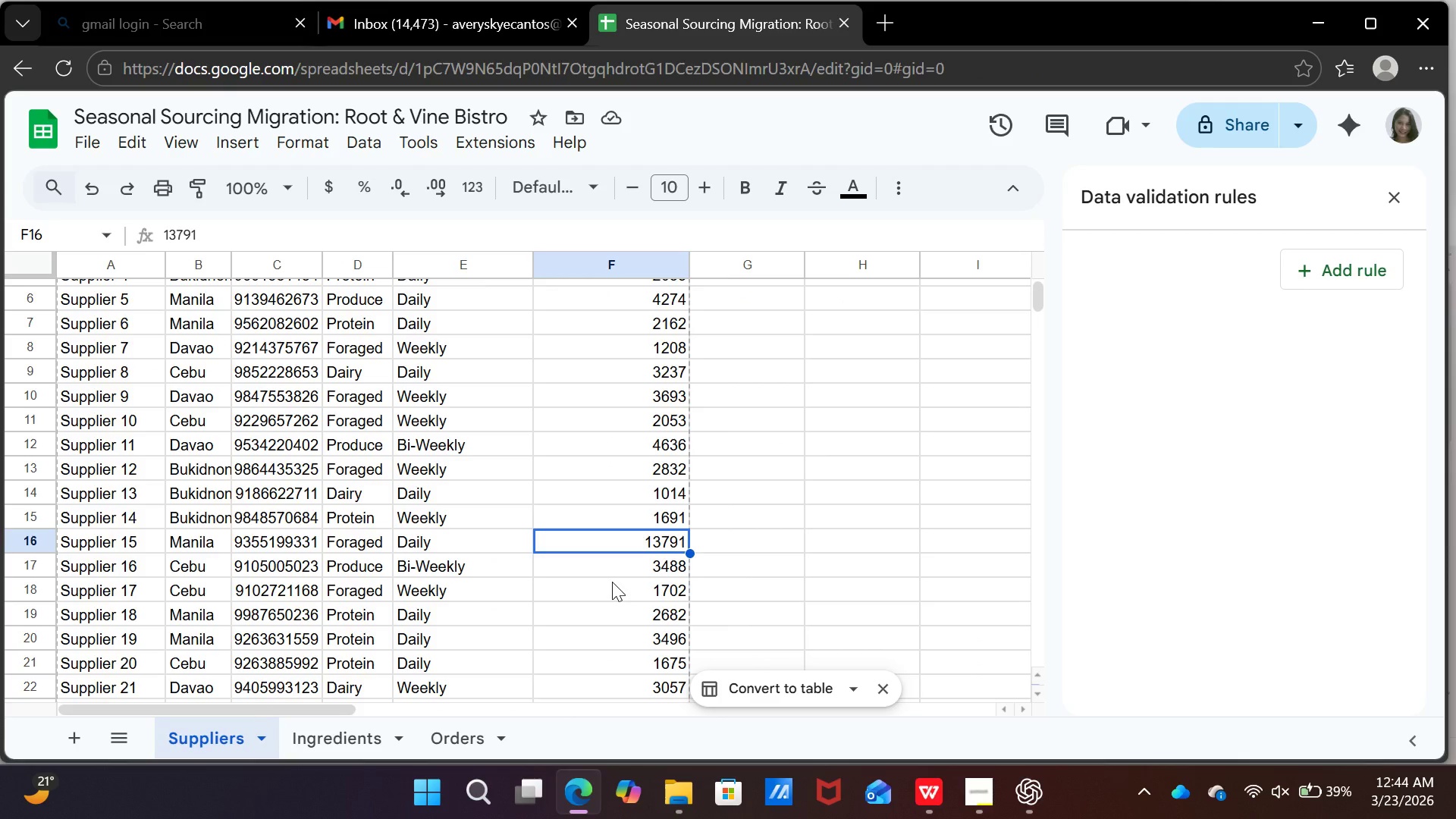 
left_click([623, 570])
 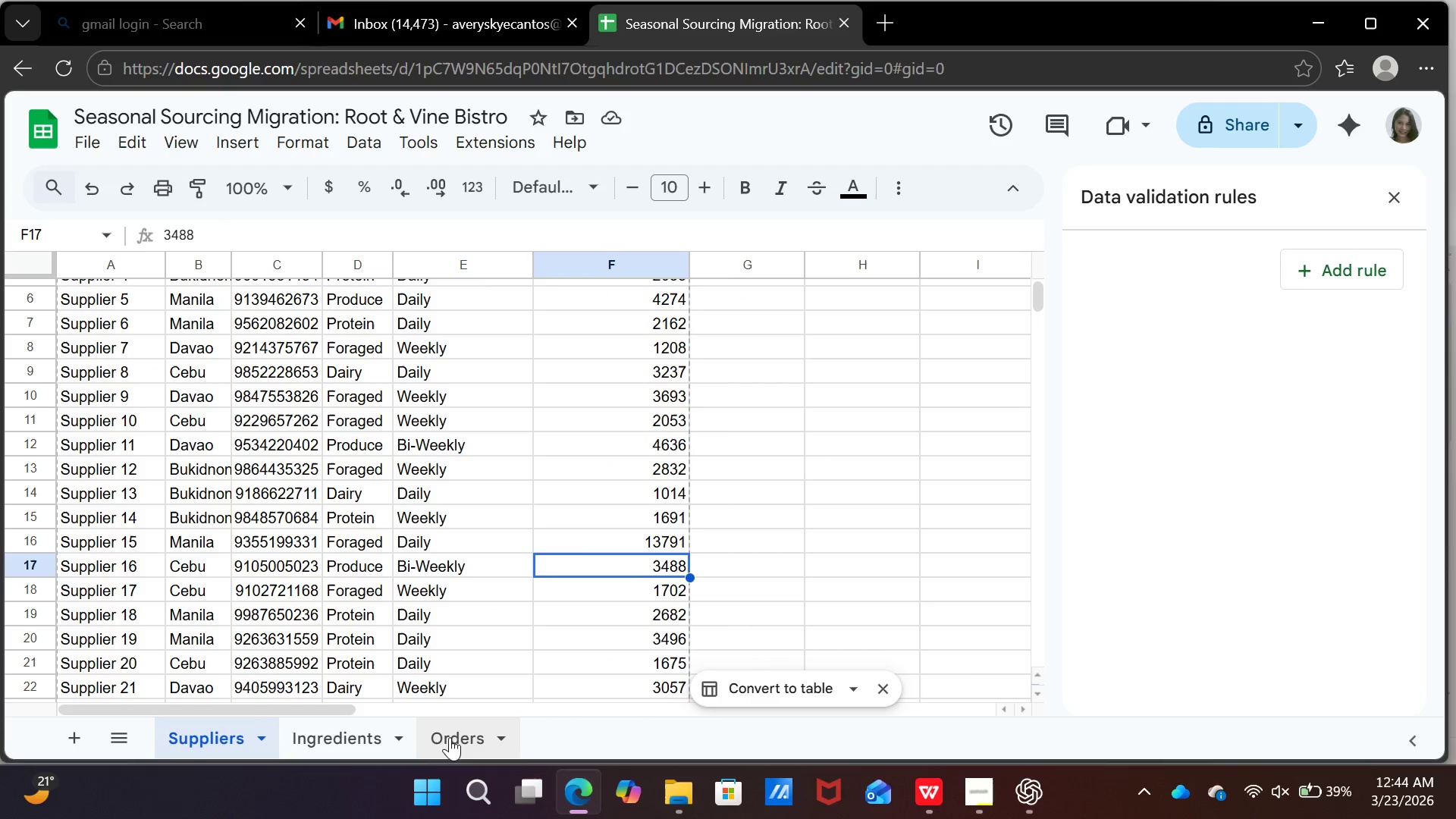 
left_click([453, 739])
 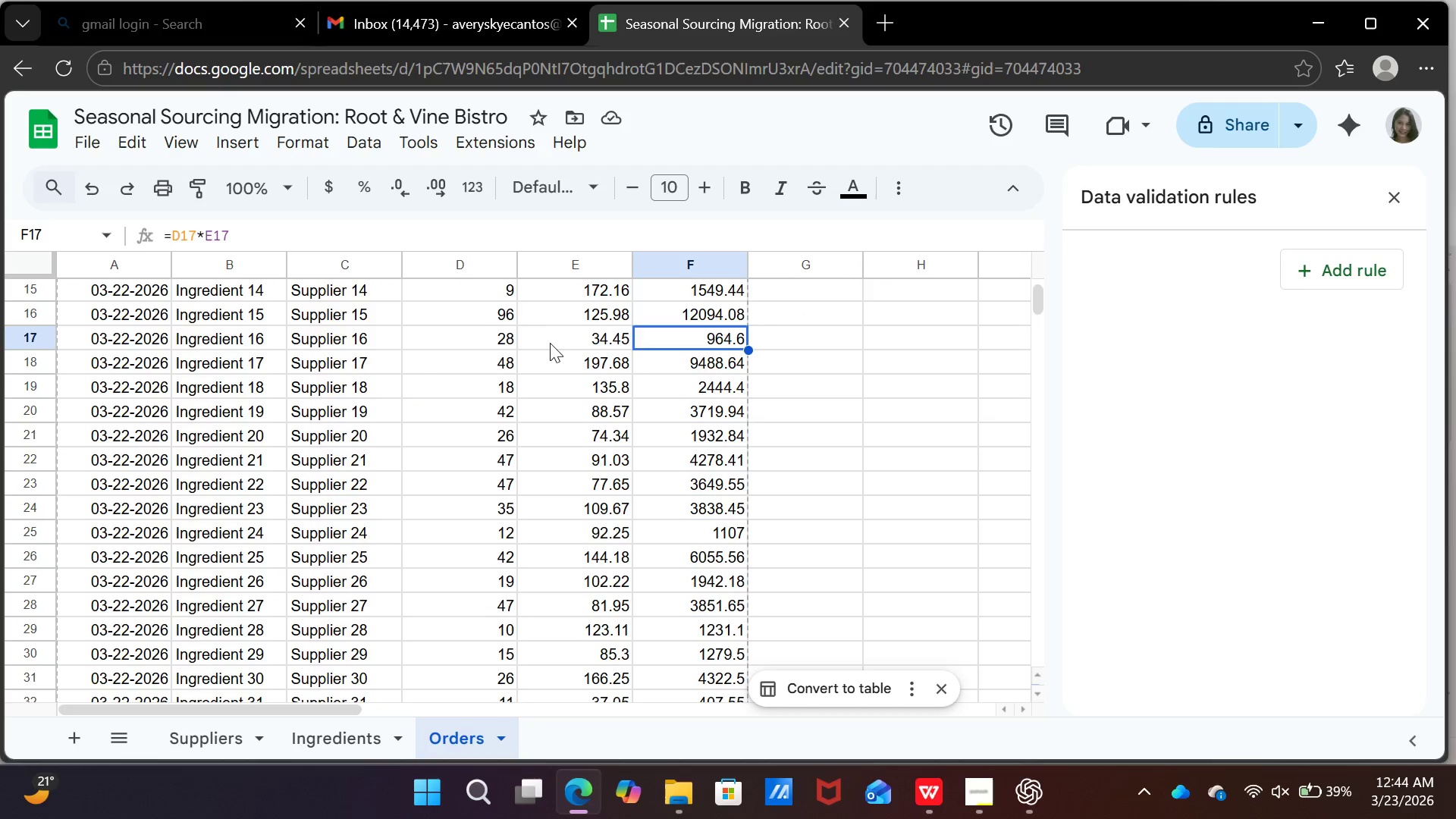 
left_click([505, 337])
 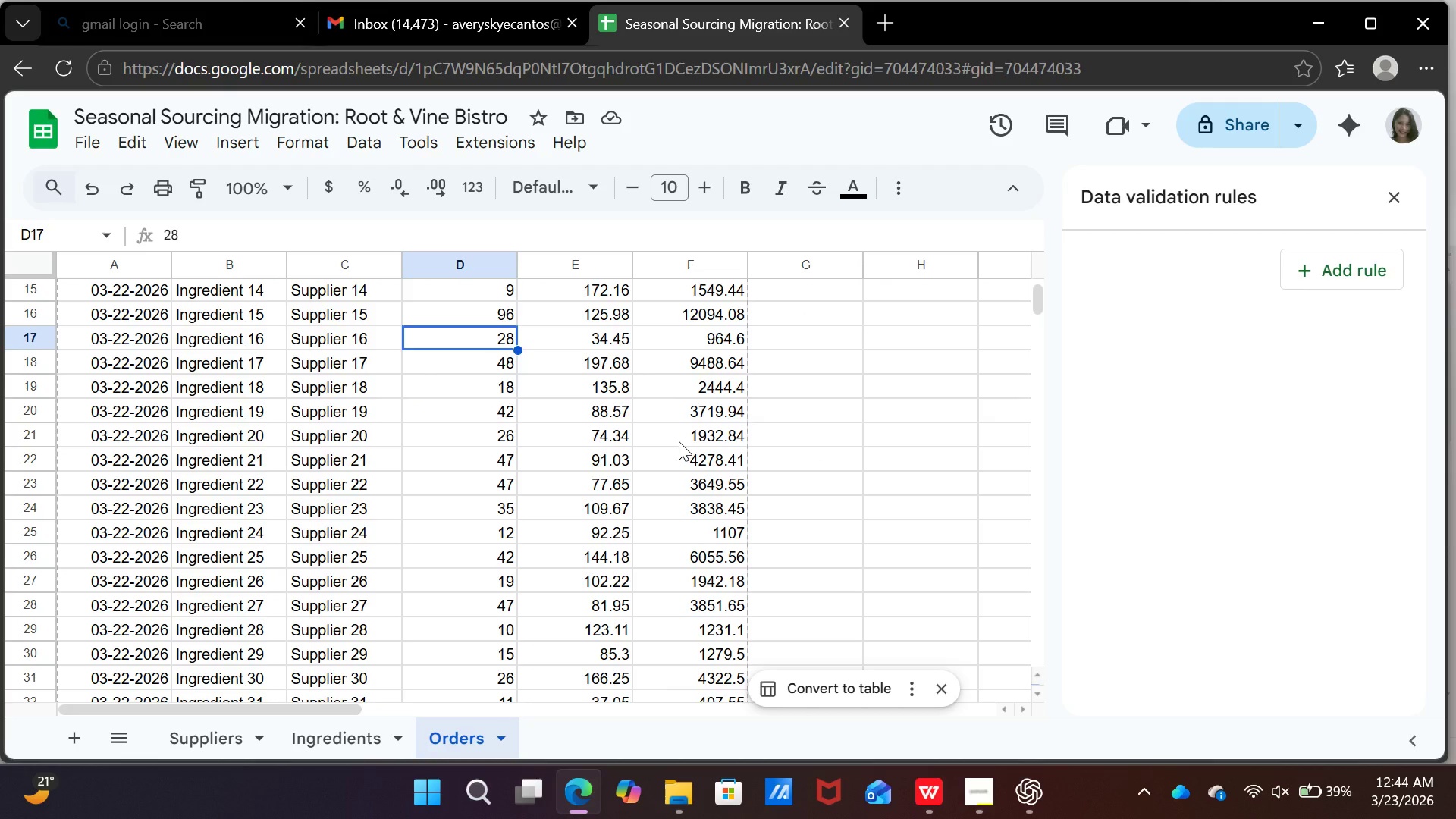 
type(38)
 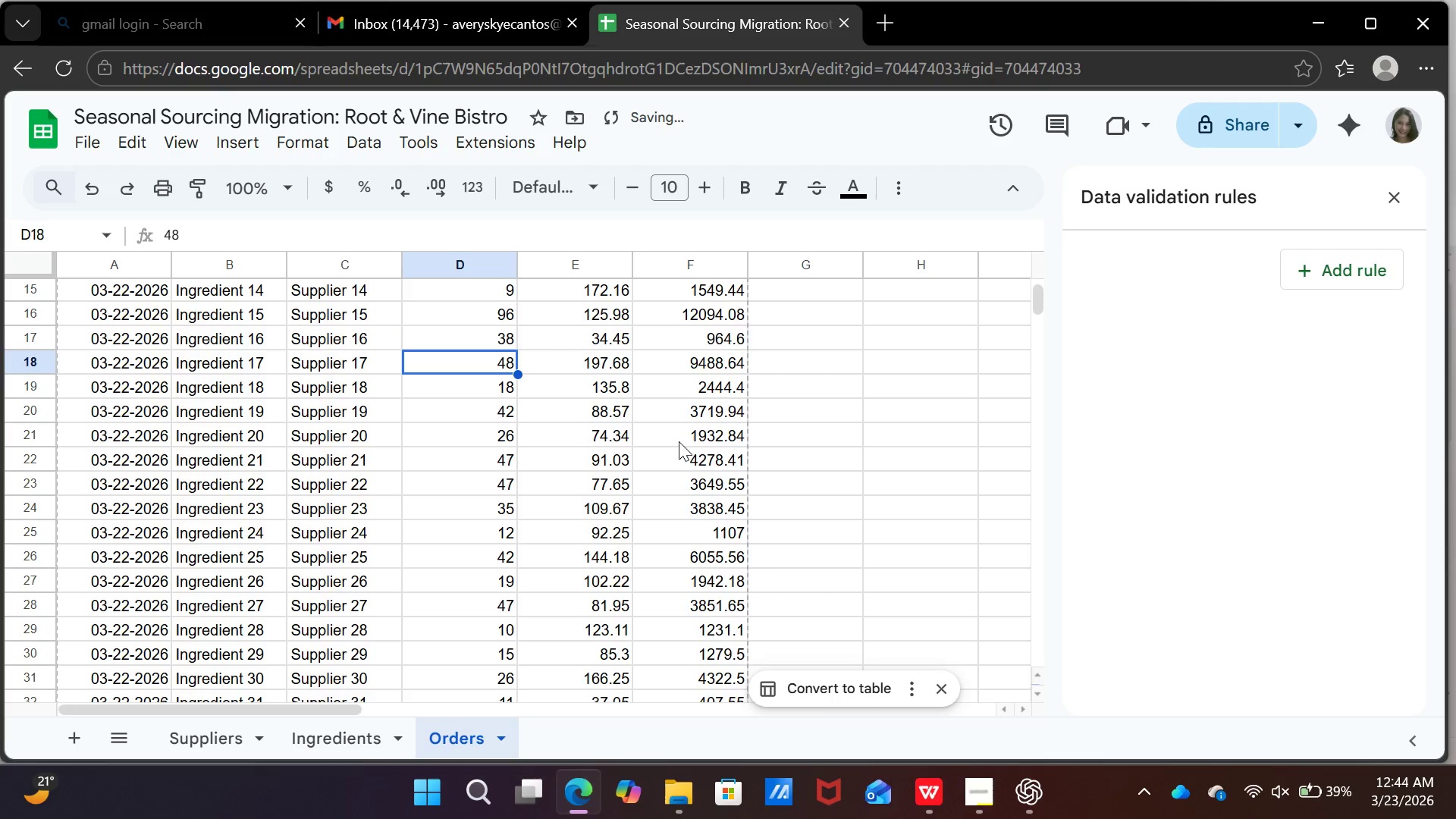 
key(Enter)
 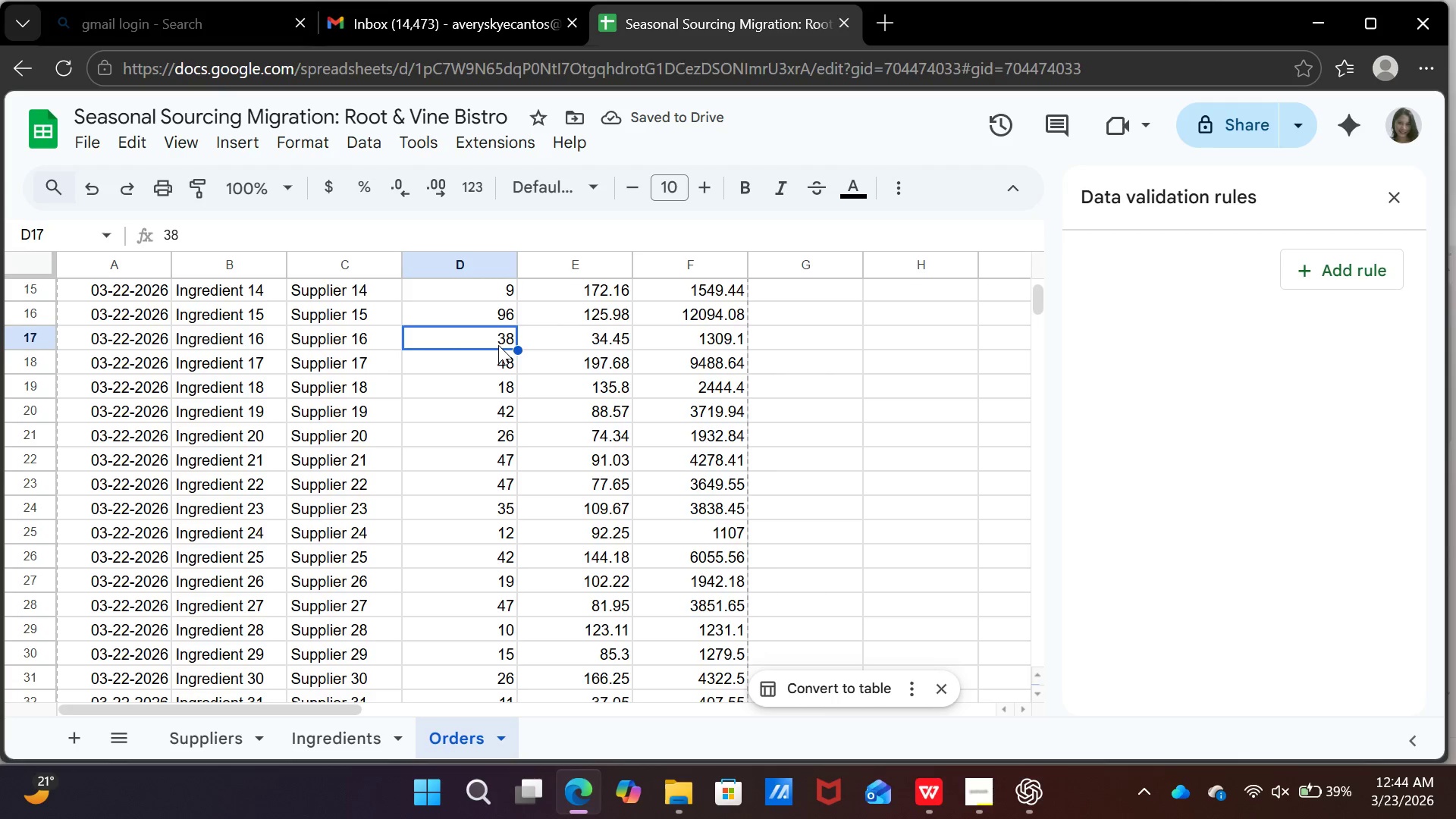 
type(48)
 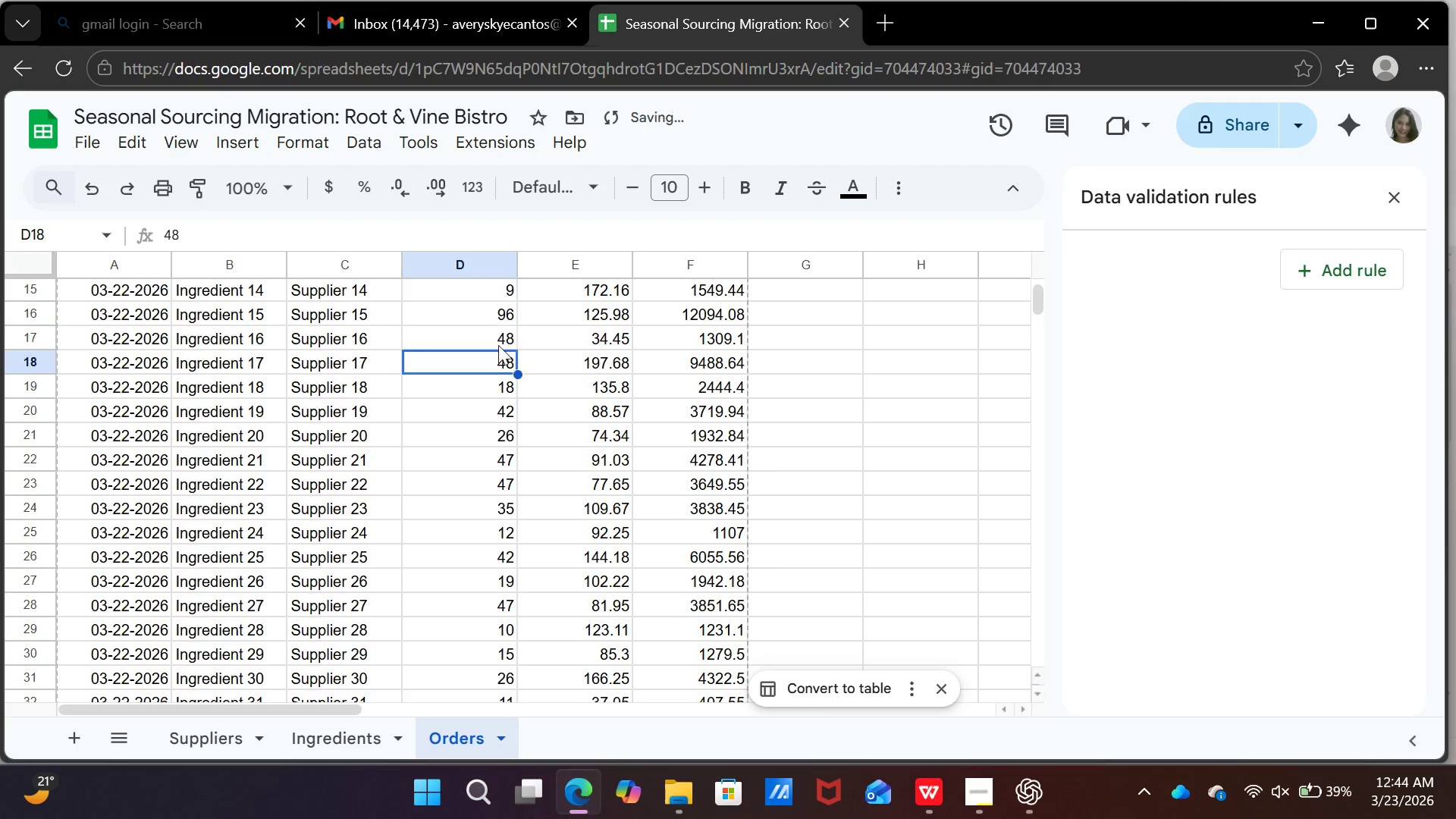 
key(Enter)
 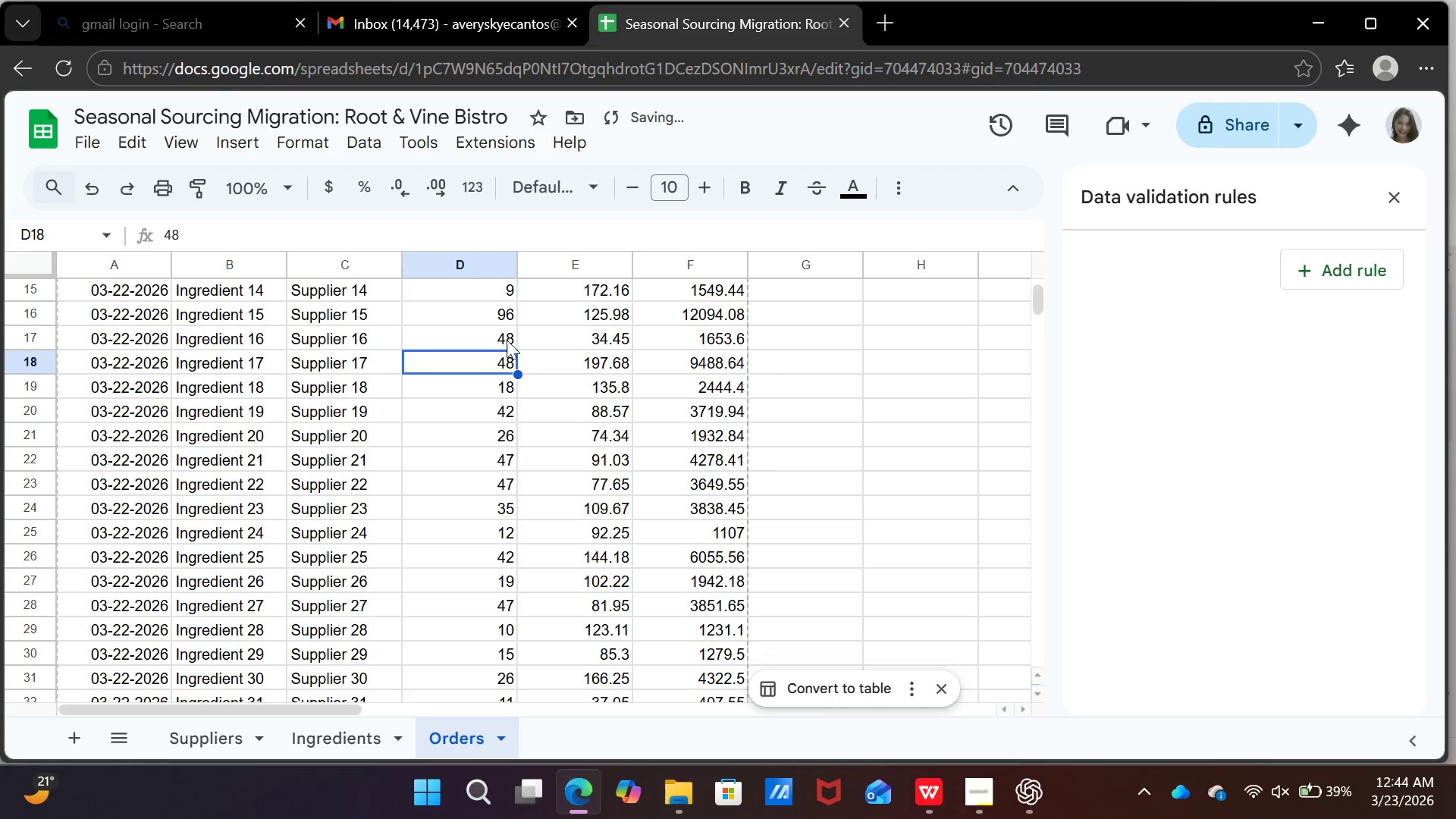 
left_click([513, 334])
 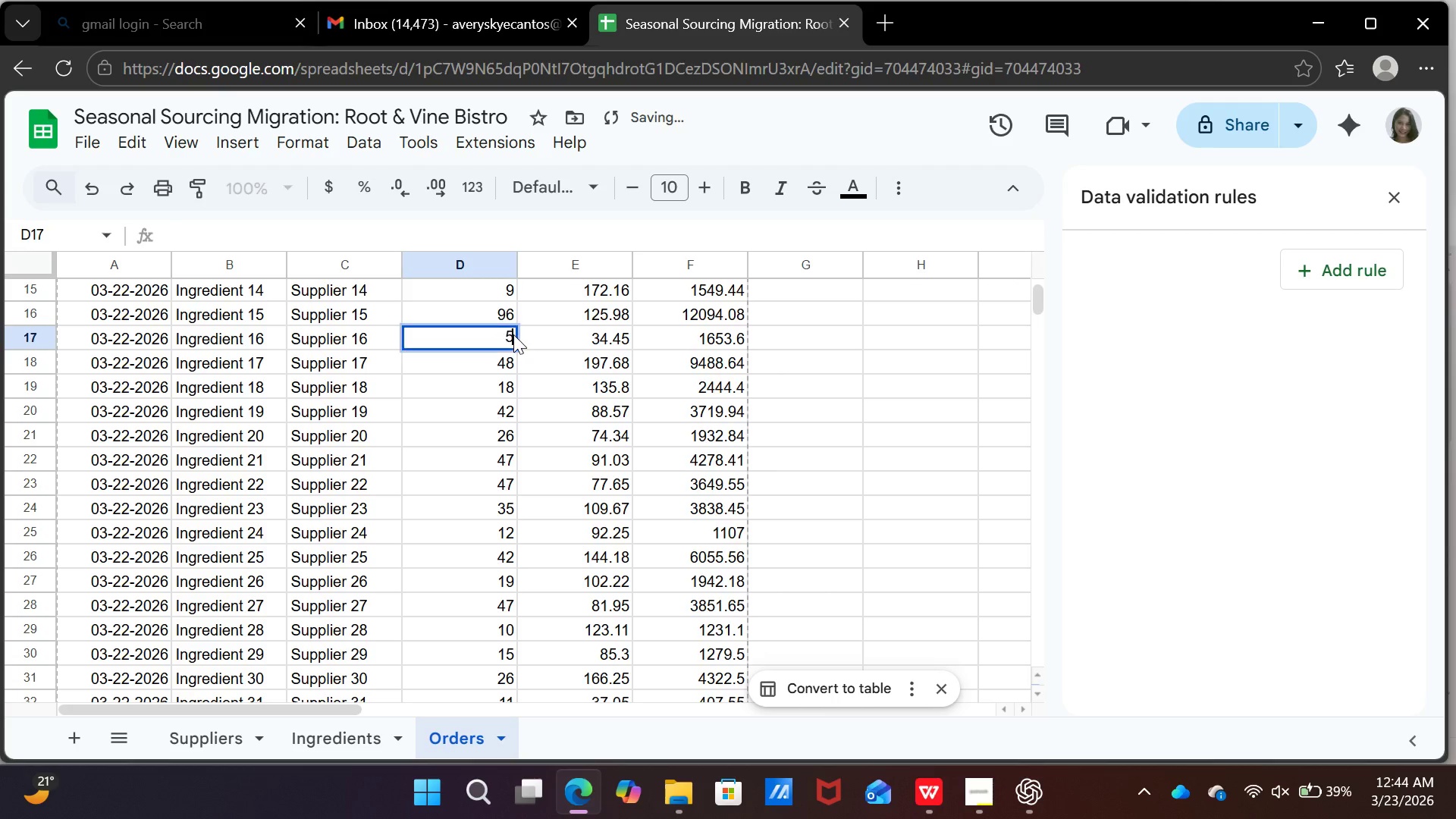 
type(58)
 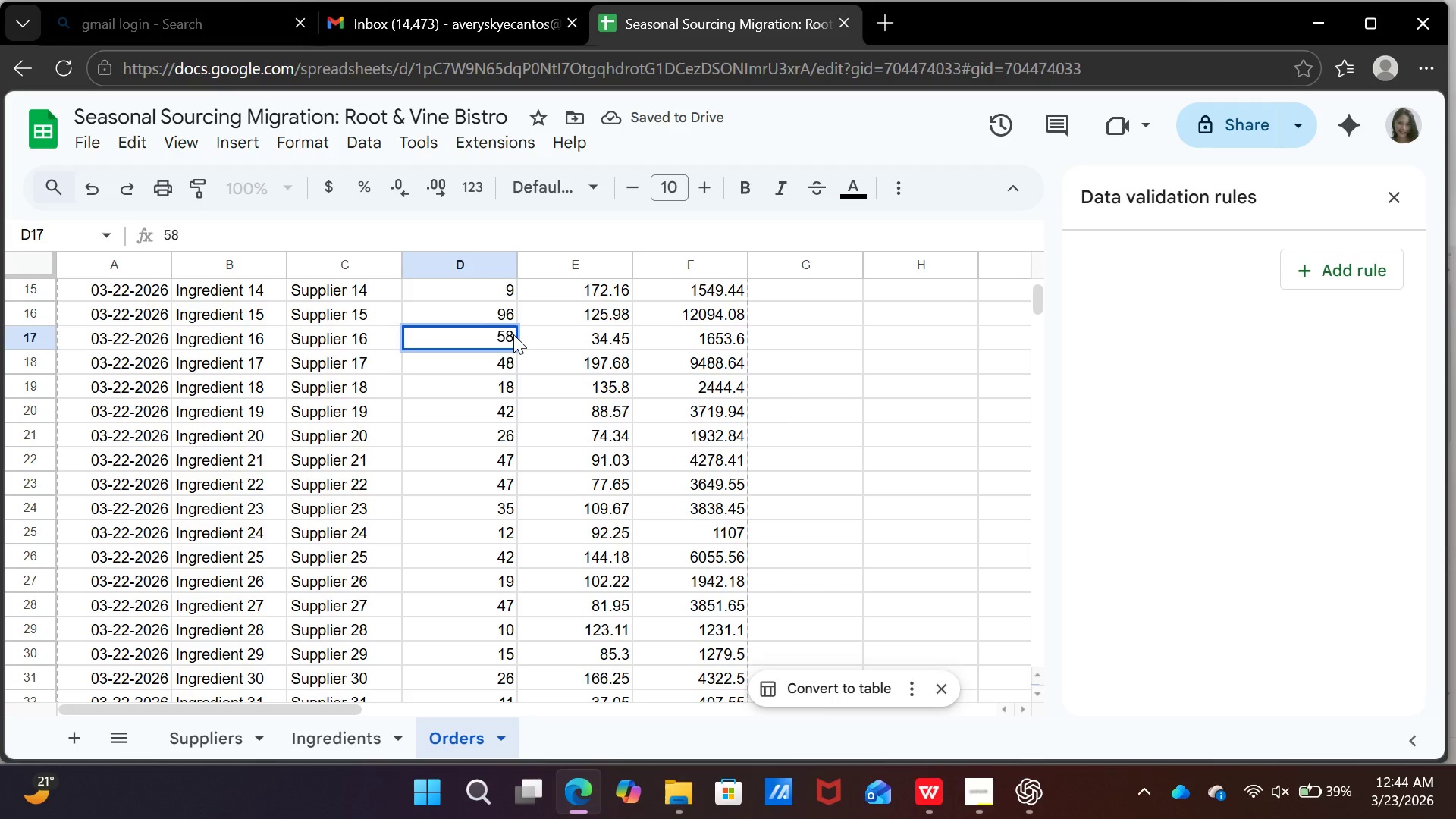 
key(Enter)
 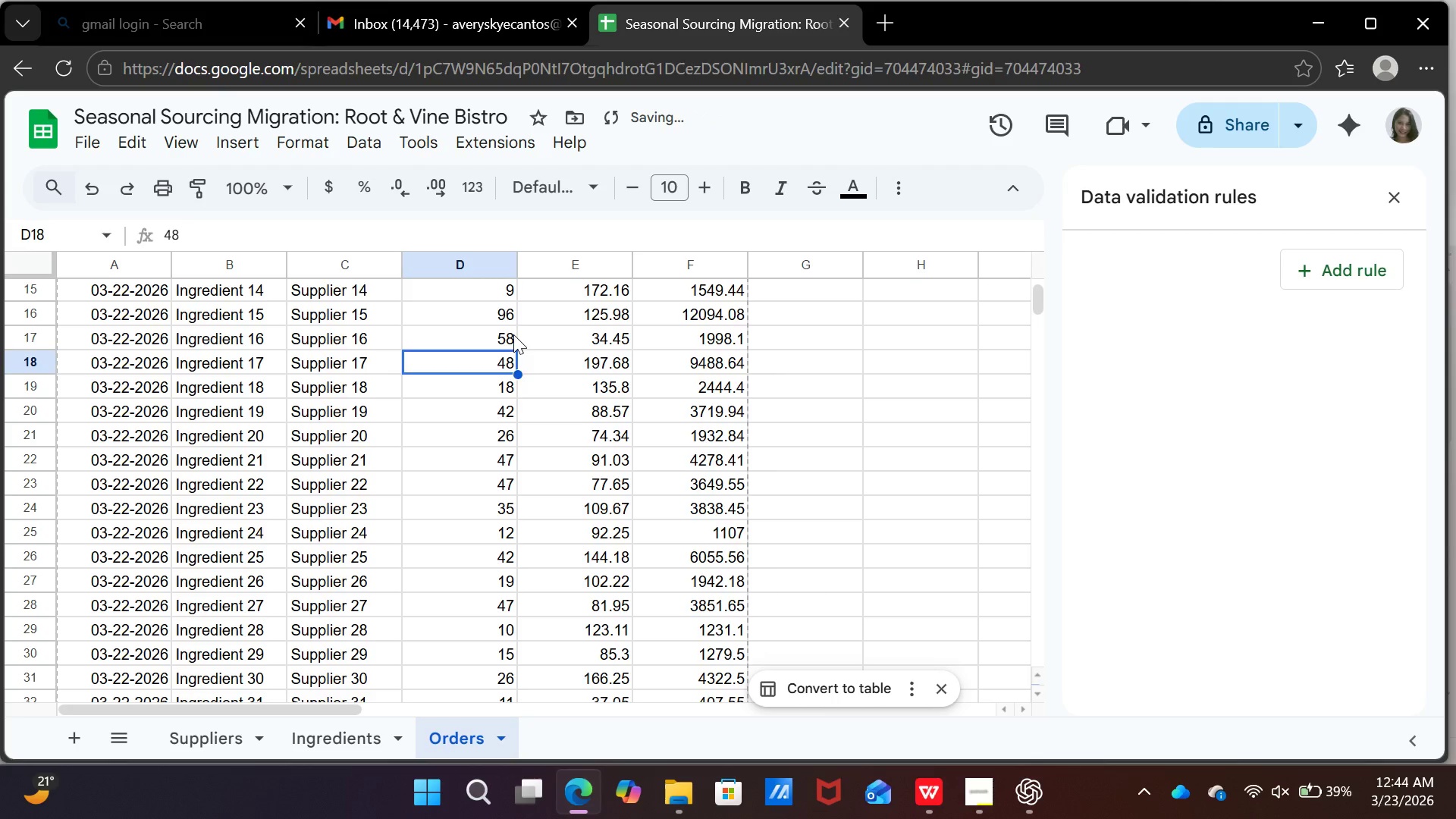 
left_click([513, 334])
 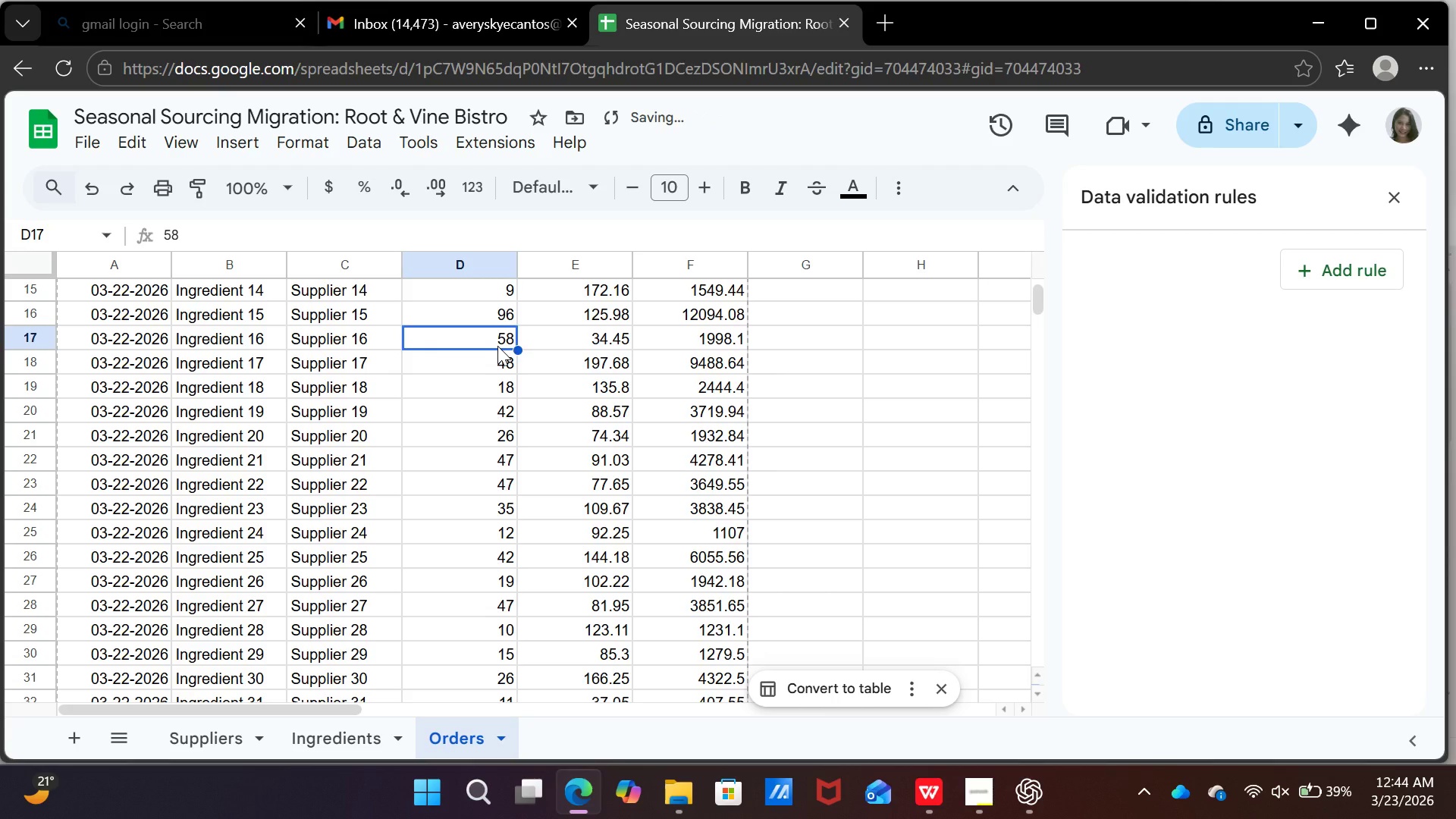 
type(68)
 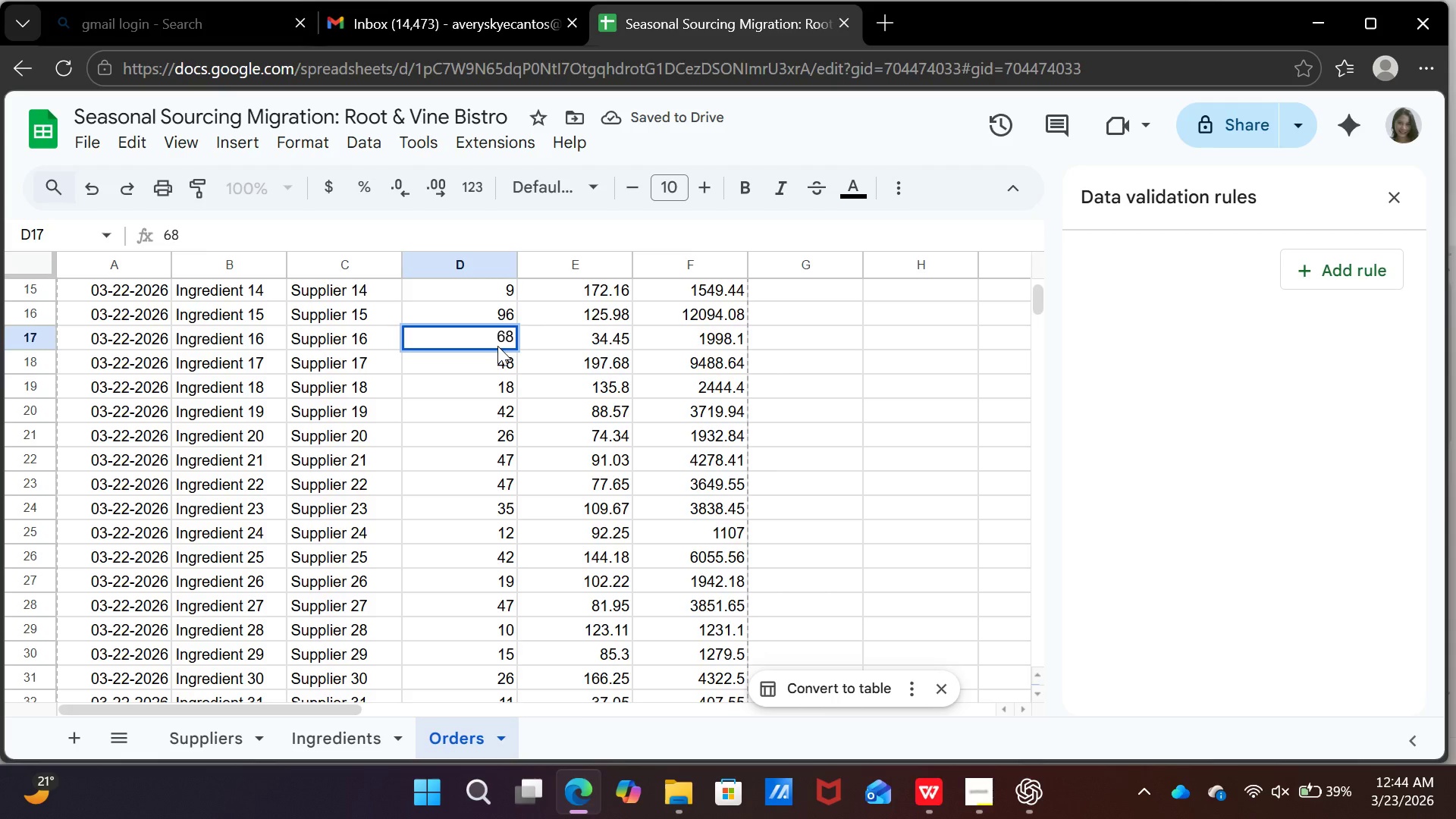 
key(Enter)
 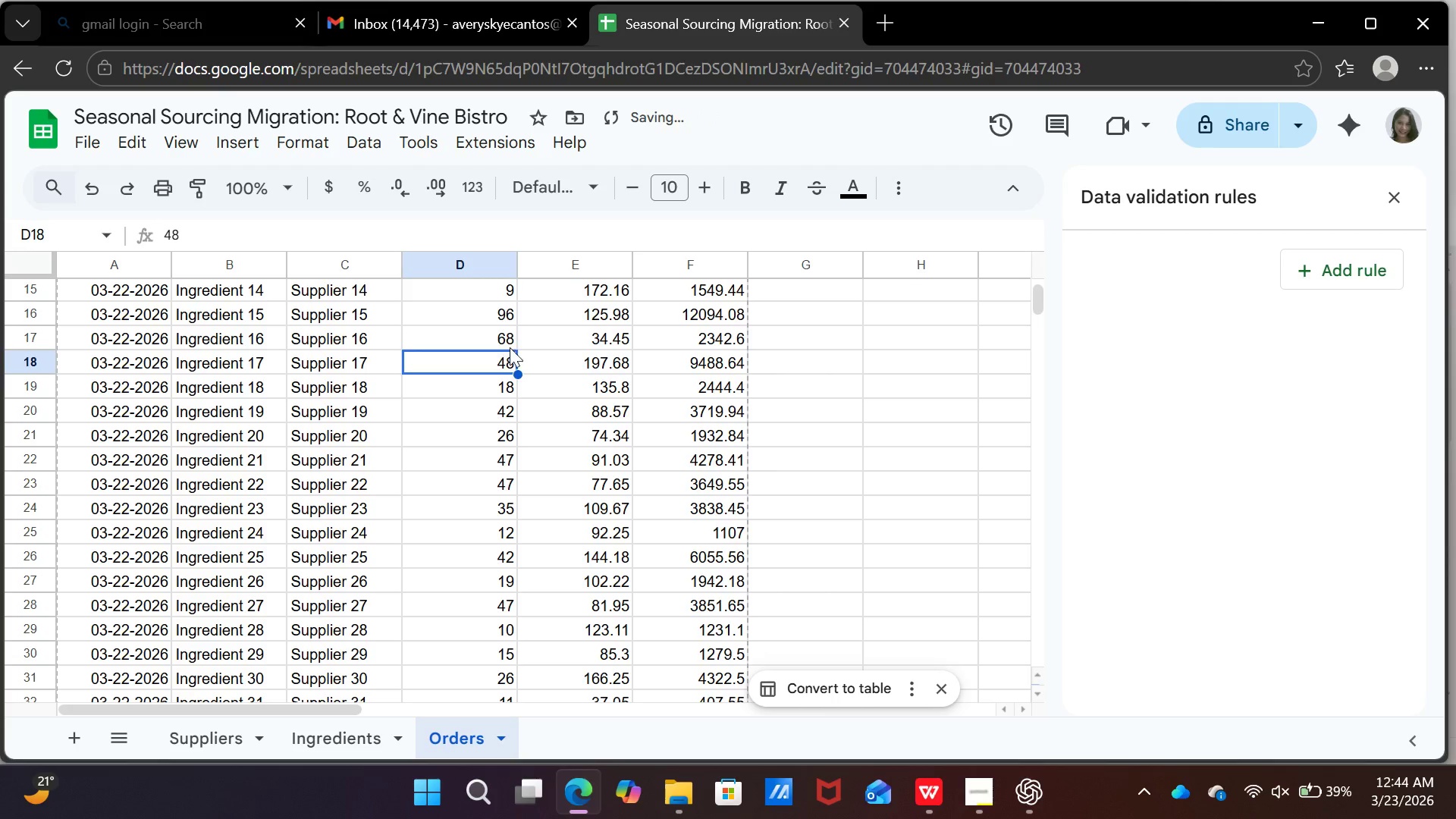 
left_click([510, 347])
 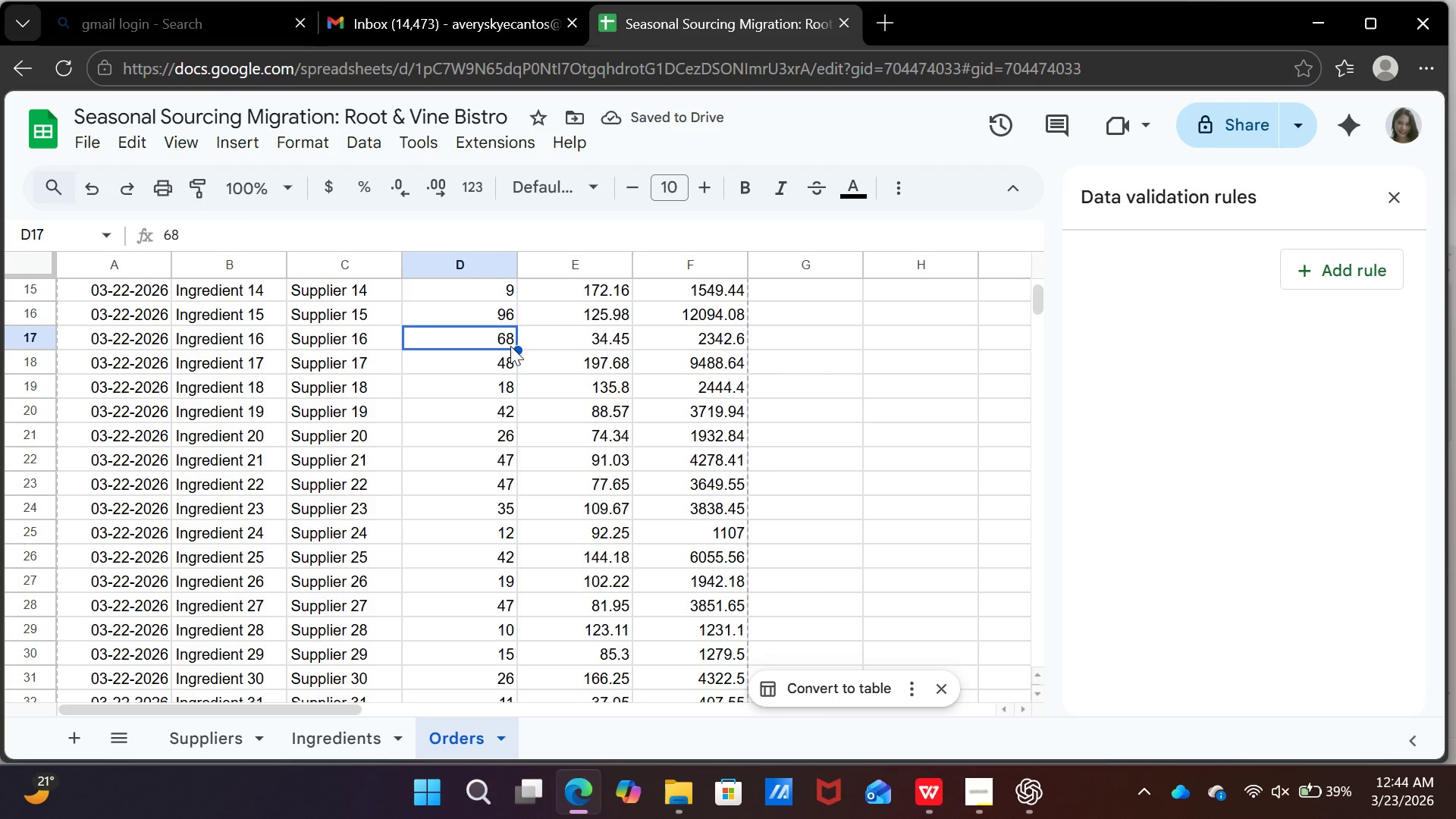 
type(78)
 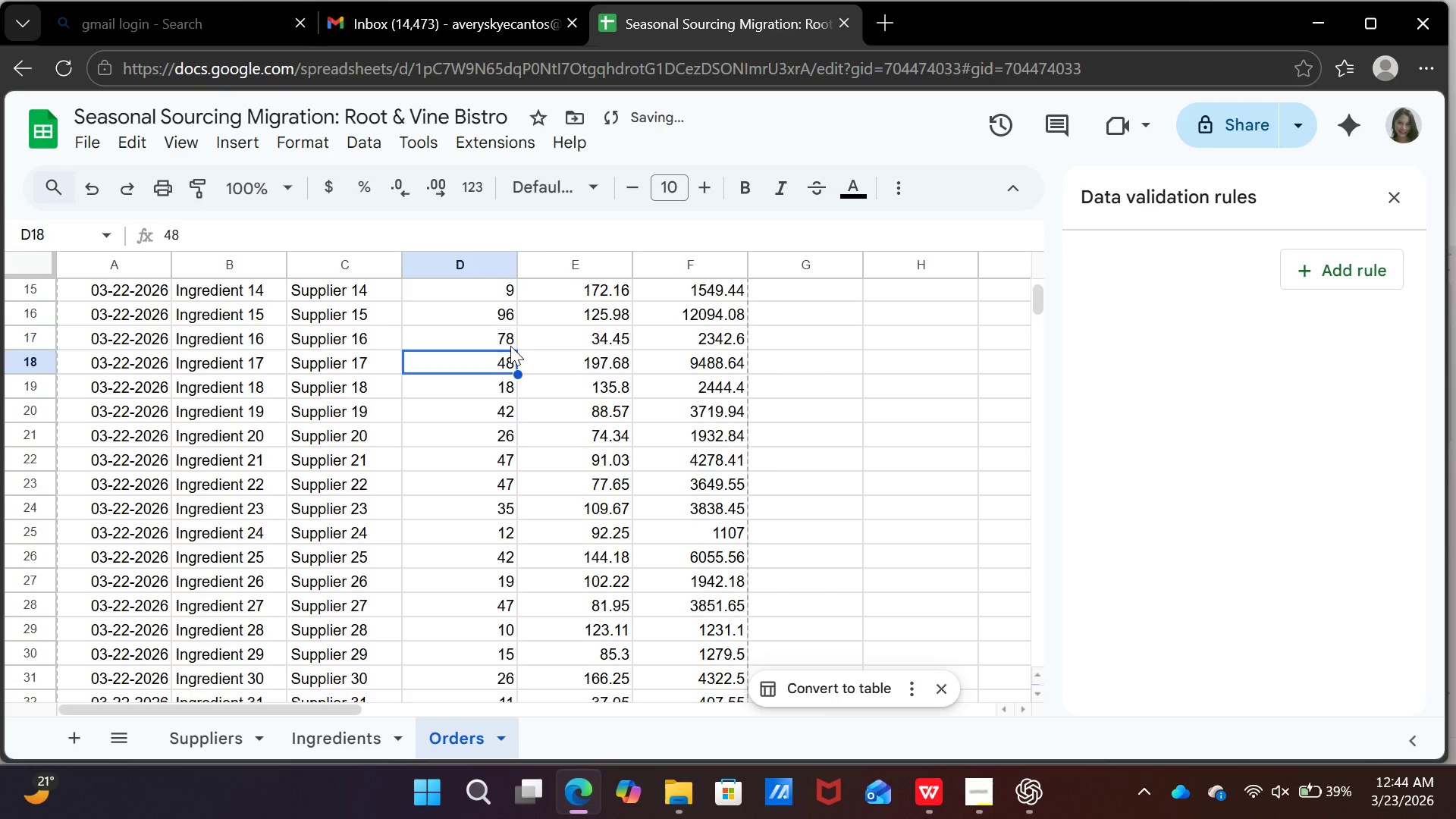 
key(Enter)
 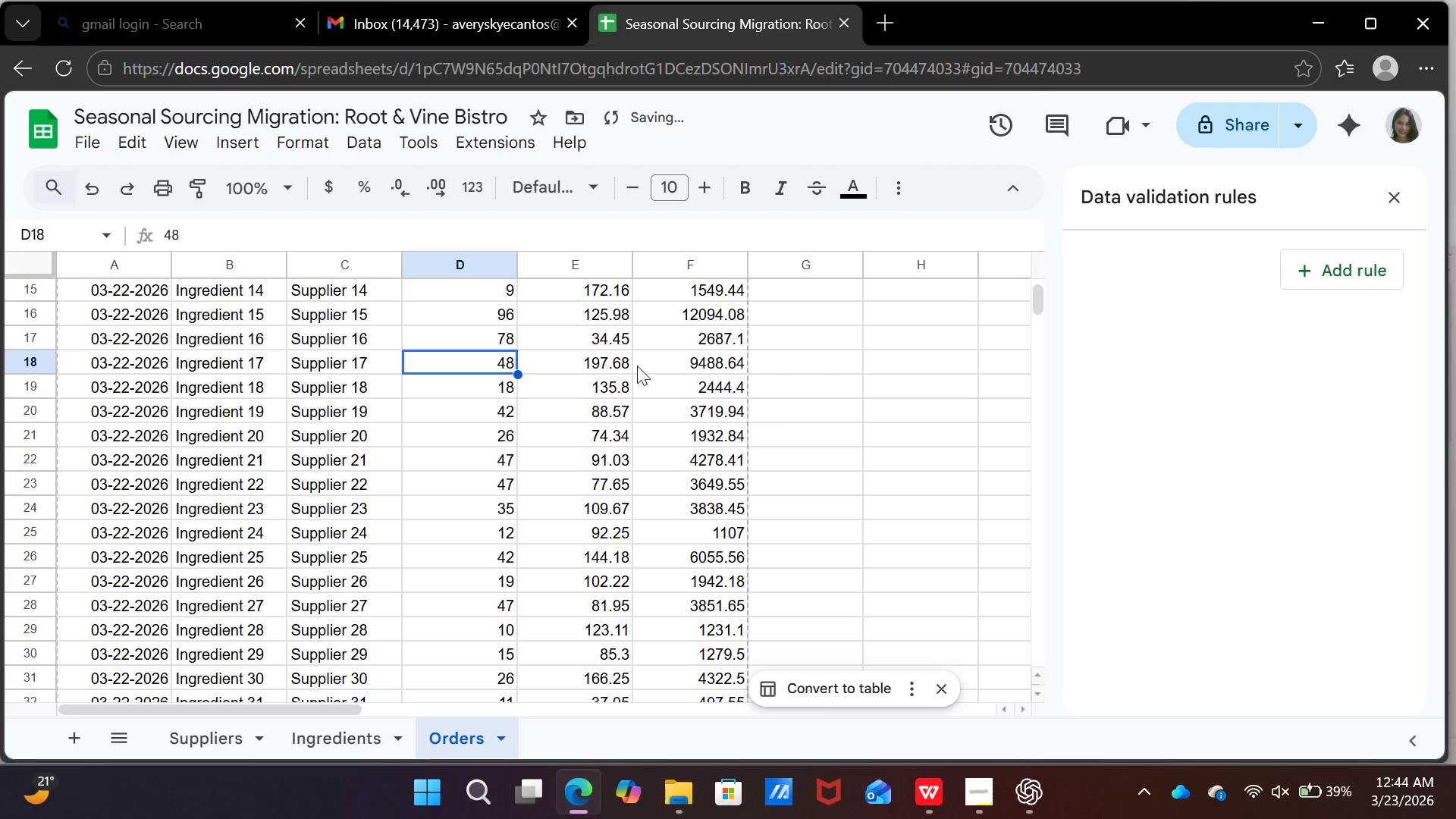 
left_click([680, 368])
 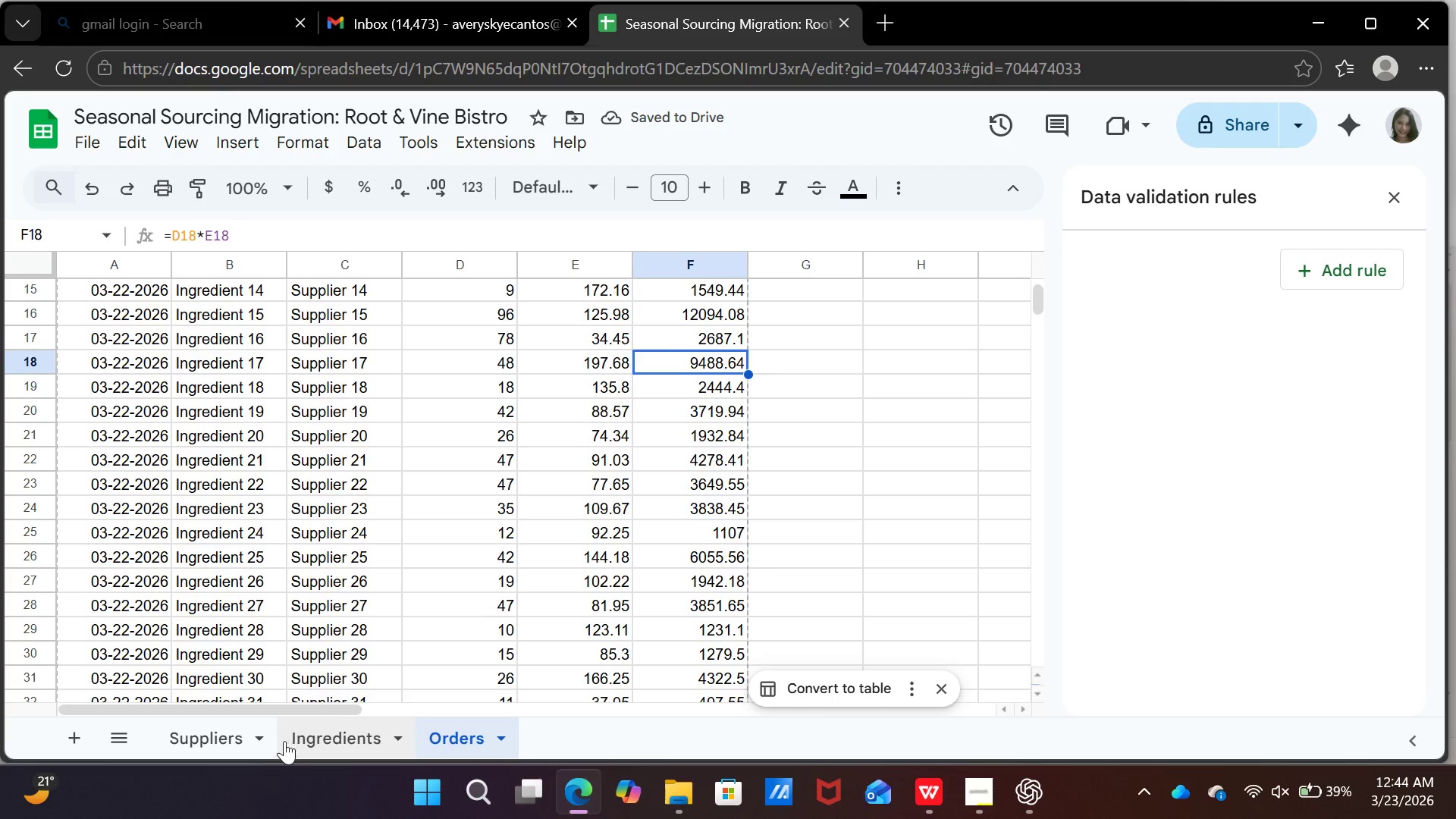 
left_click([249, 744])
 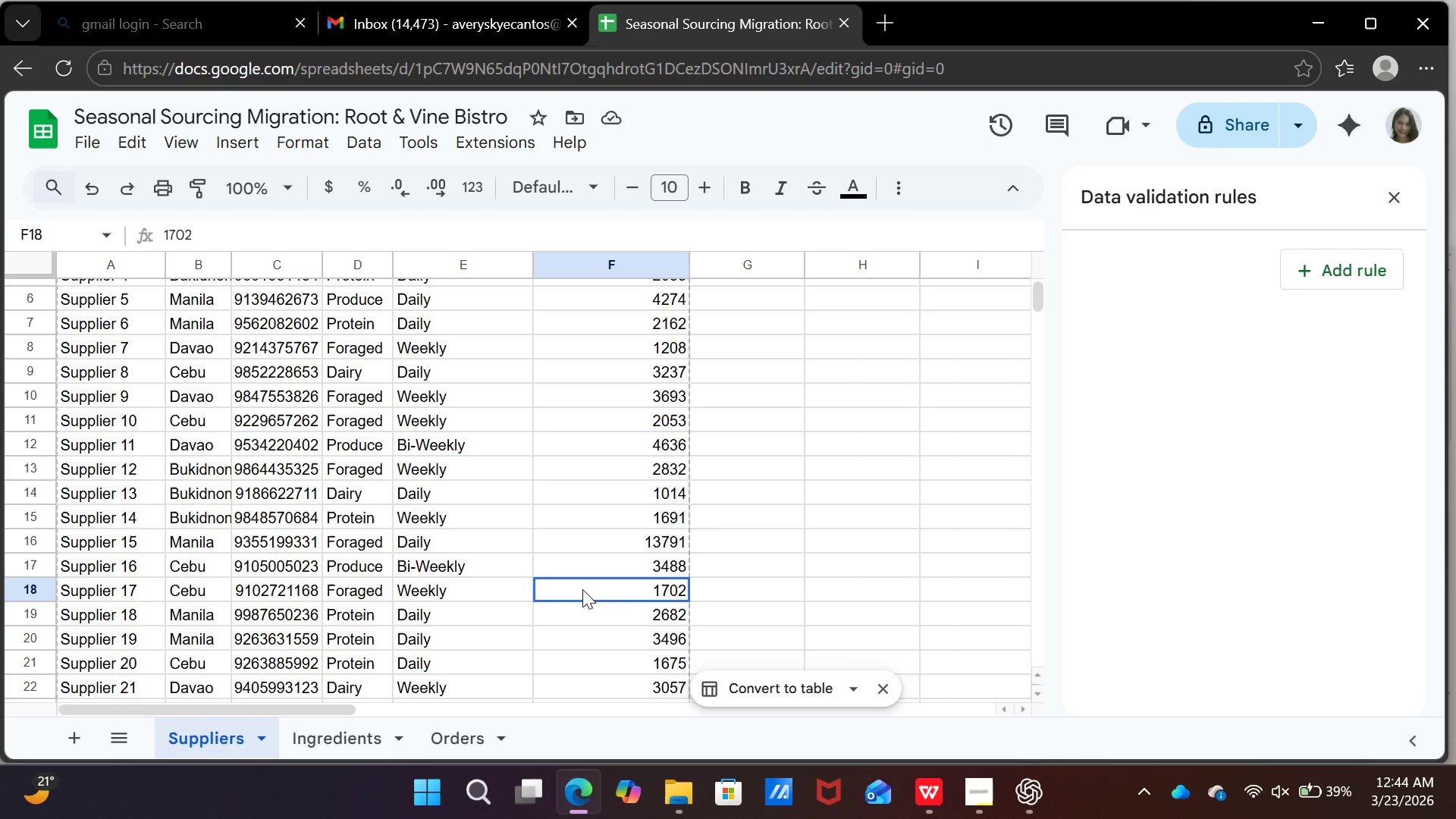 
left_click([493, 742])
 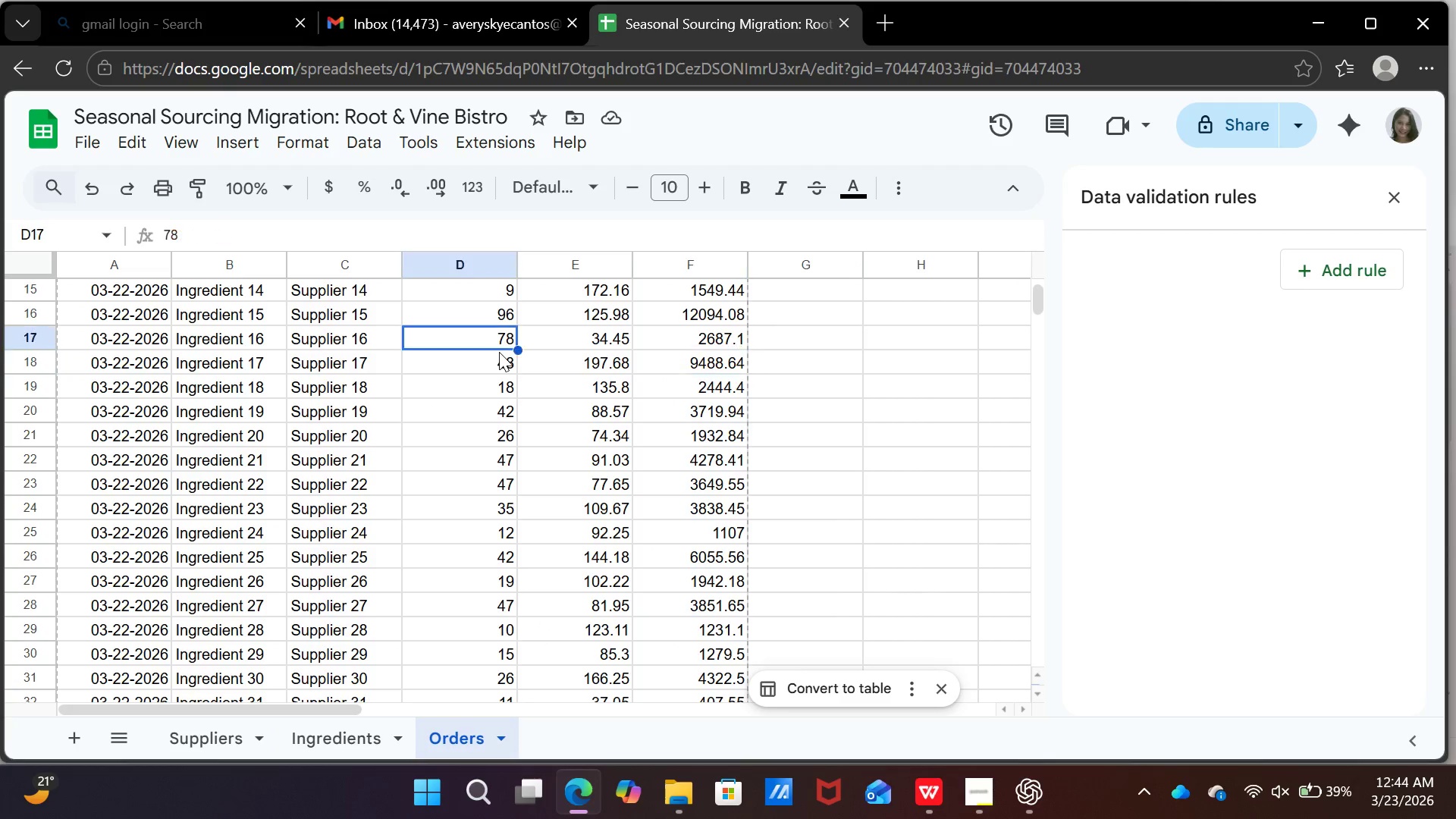 
double_click([506, 362])
 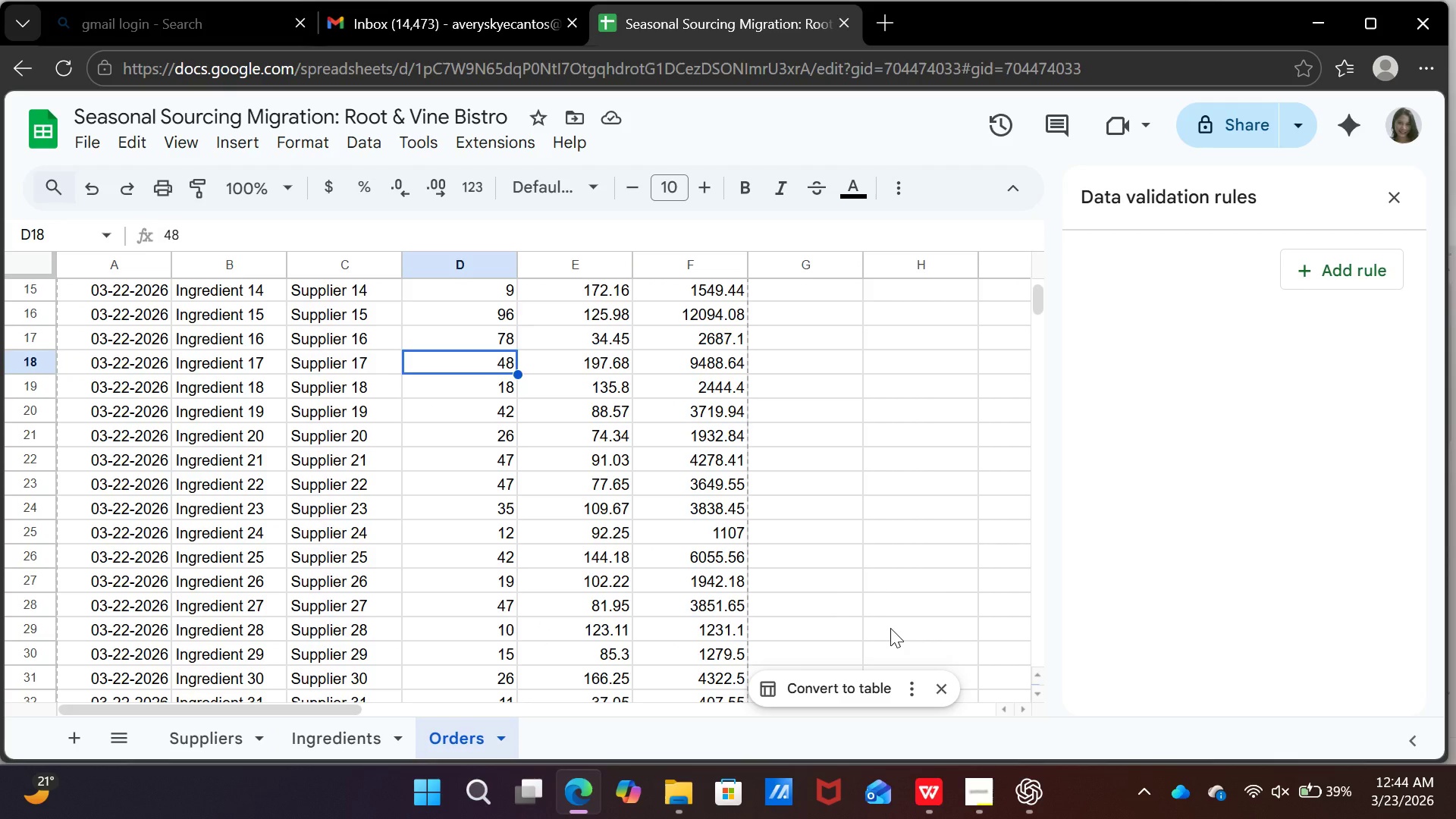 
type(18)
 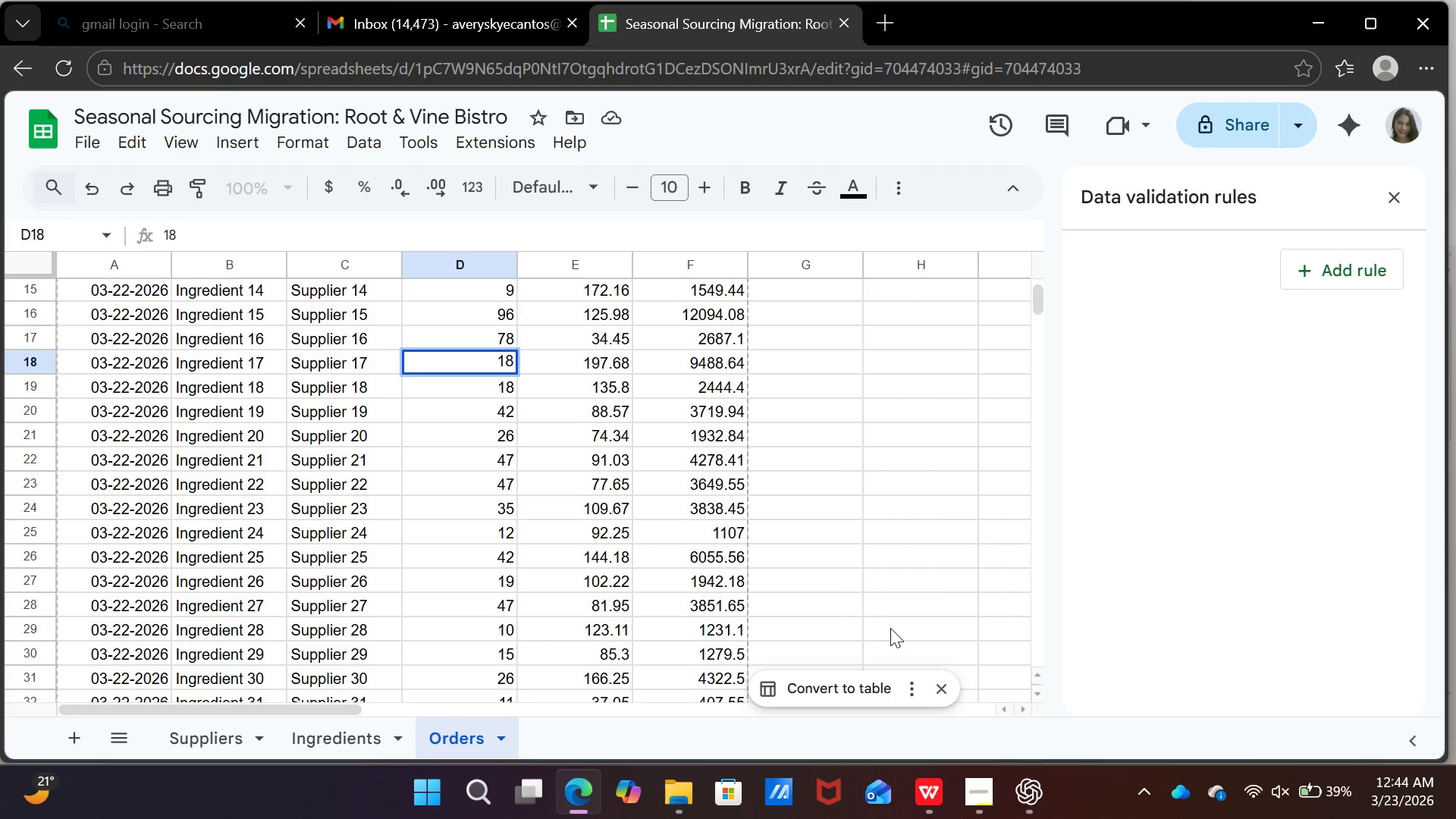 
key(Enter)
 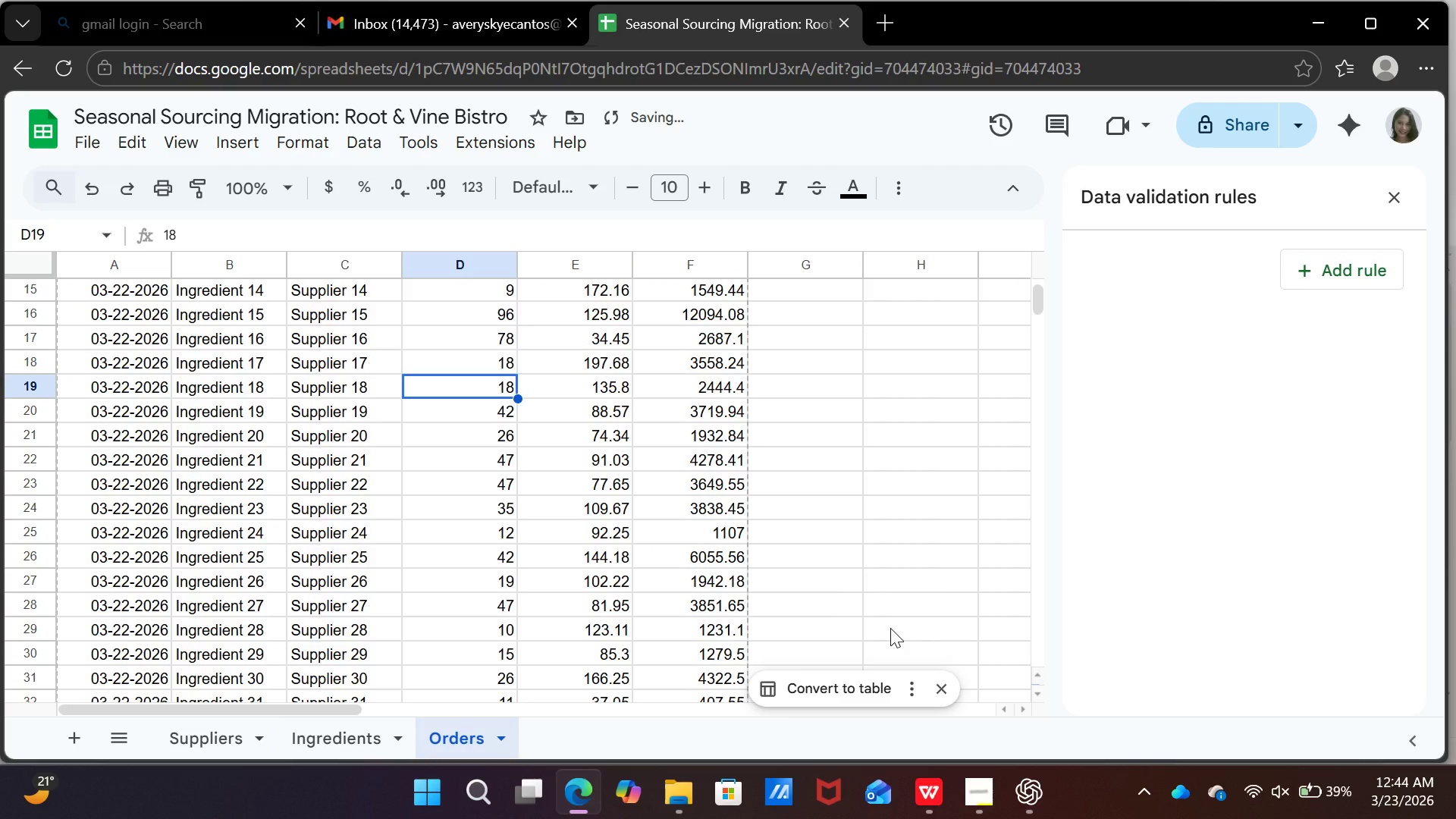 
key(ArrowUp)
 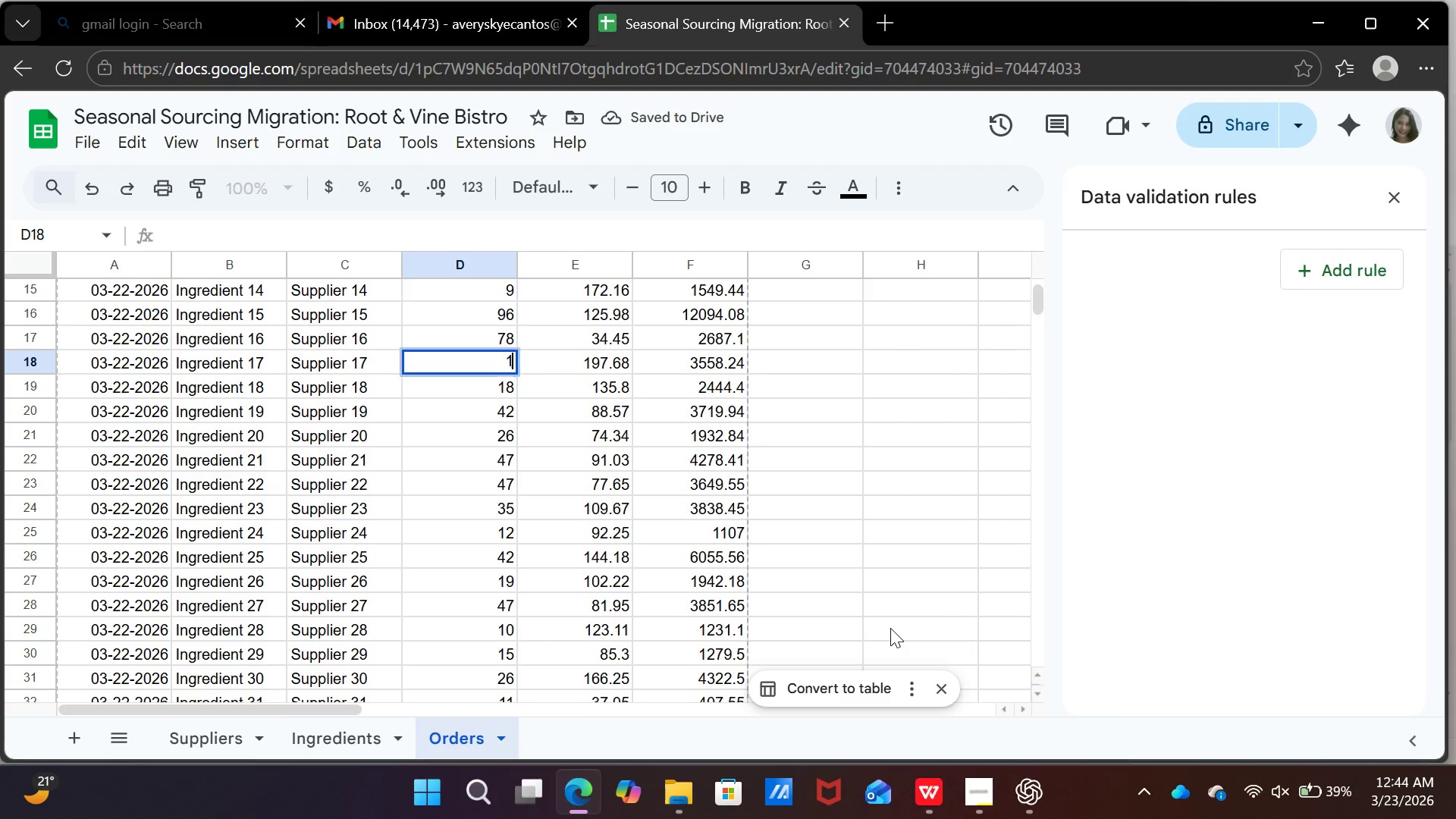 
type(10)
 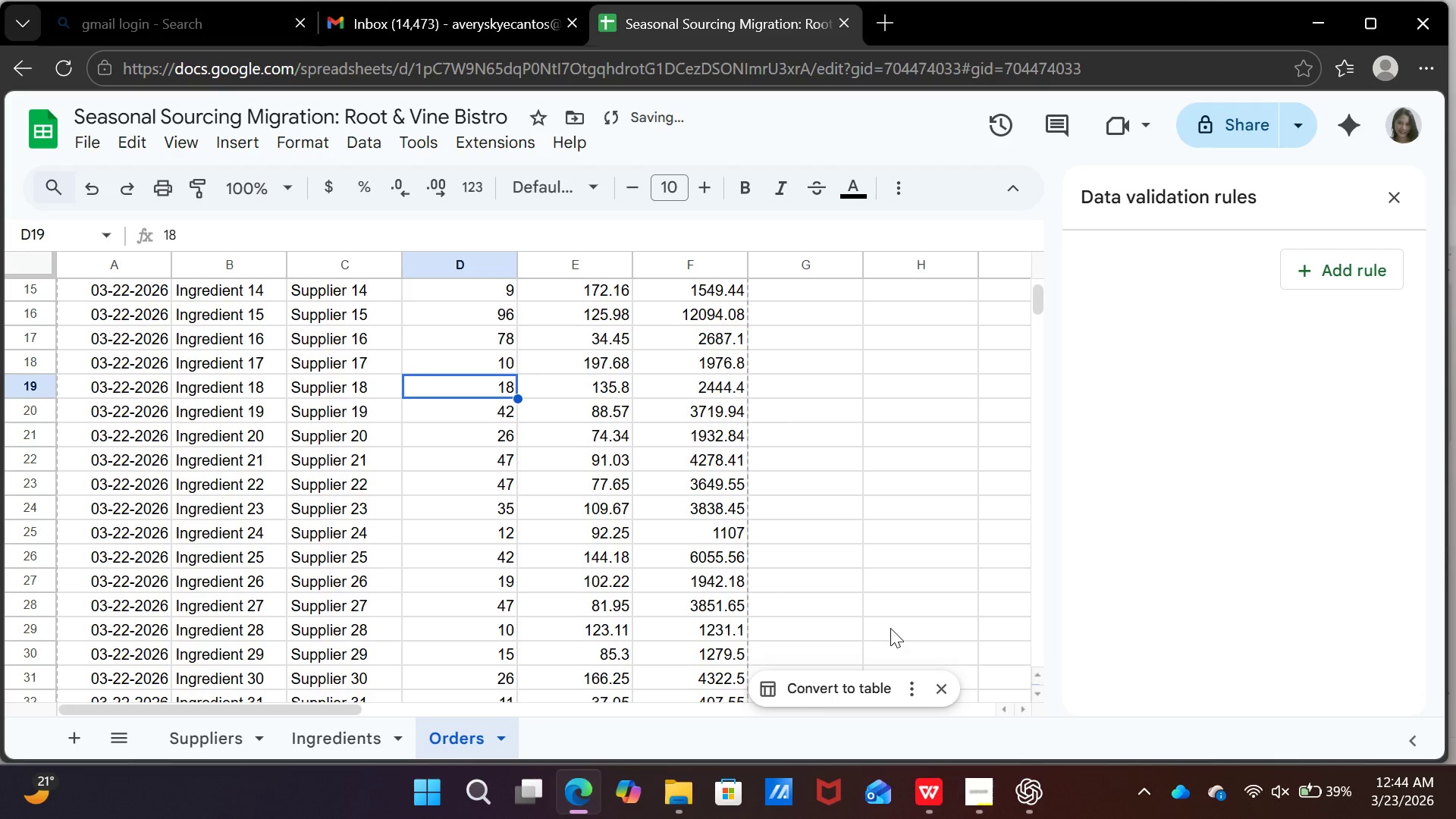 
key(Enter)
 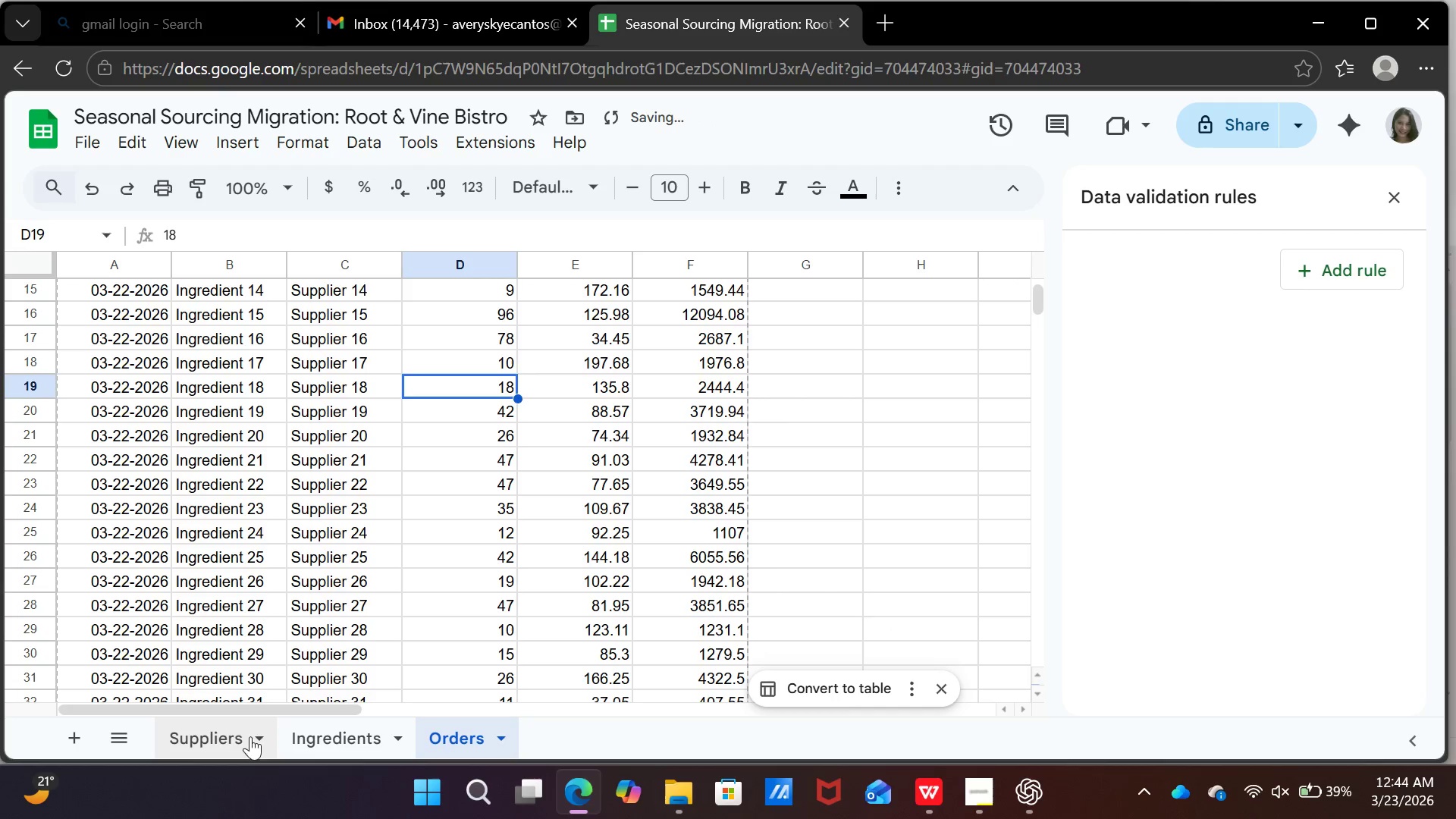 
left_click([211, 722])
 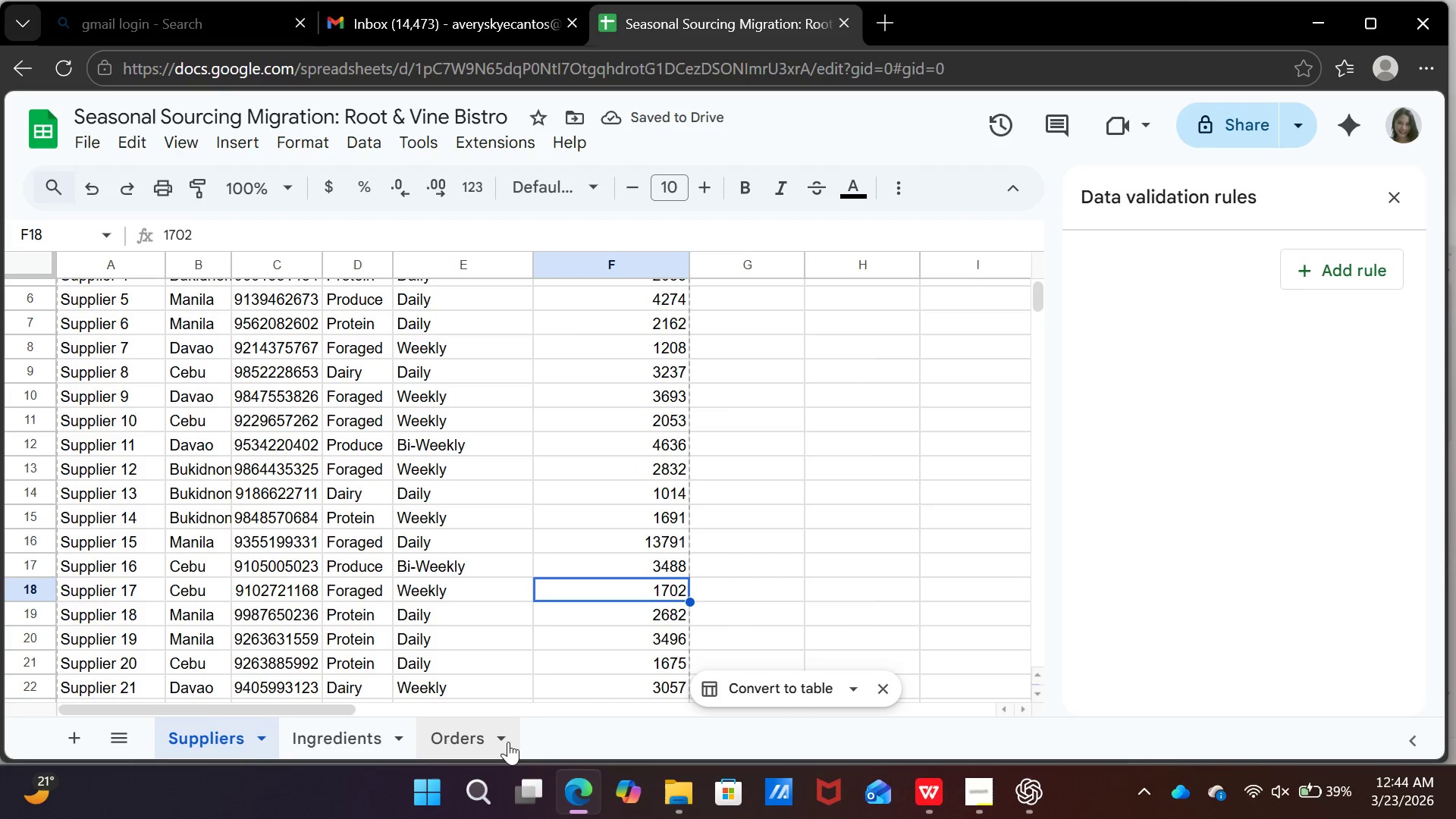 
left_click([508, 742])
 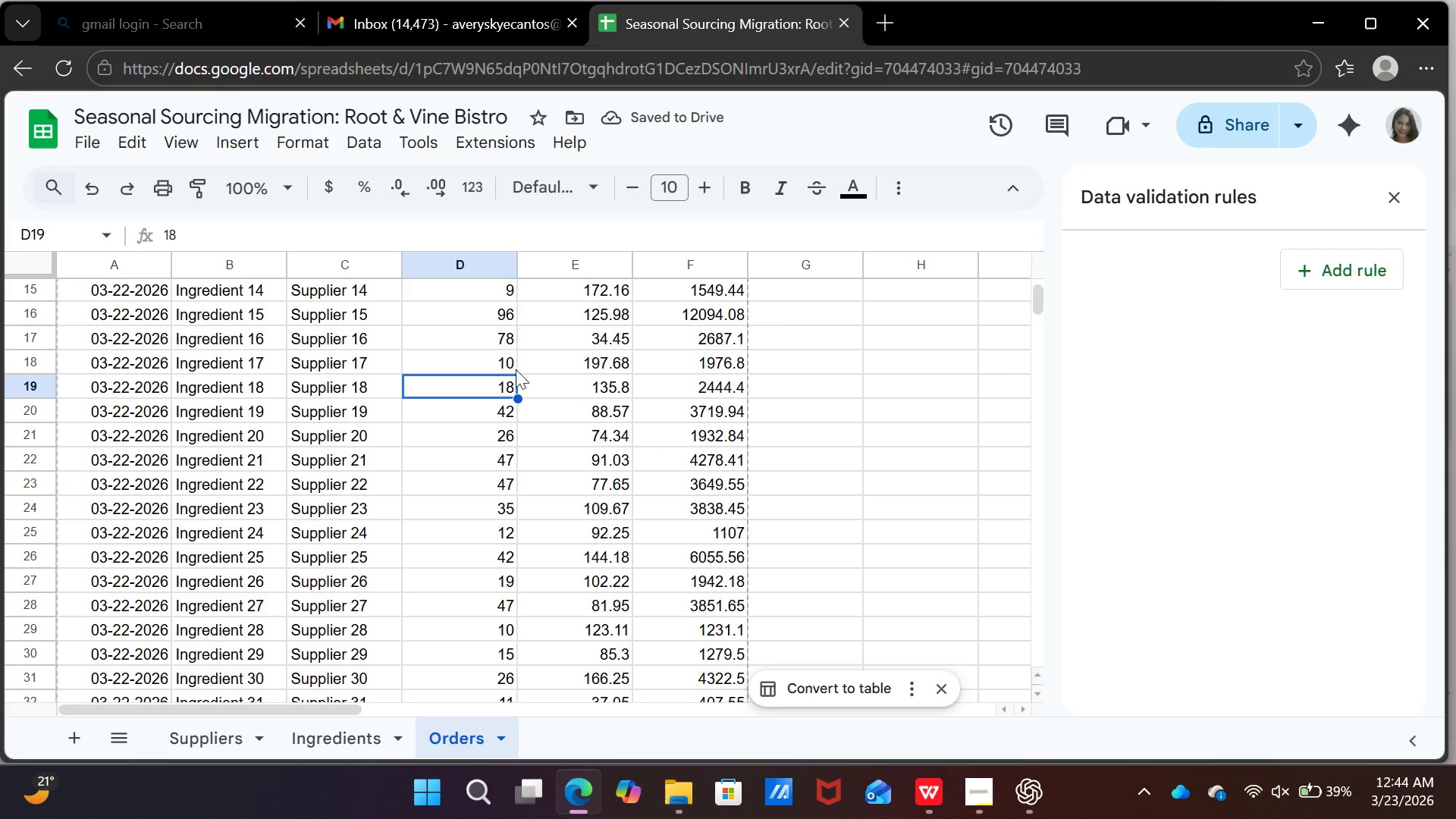 
left_click([512, 366])
 